 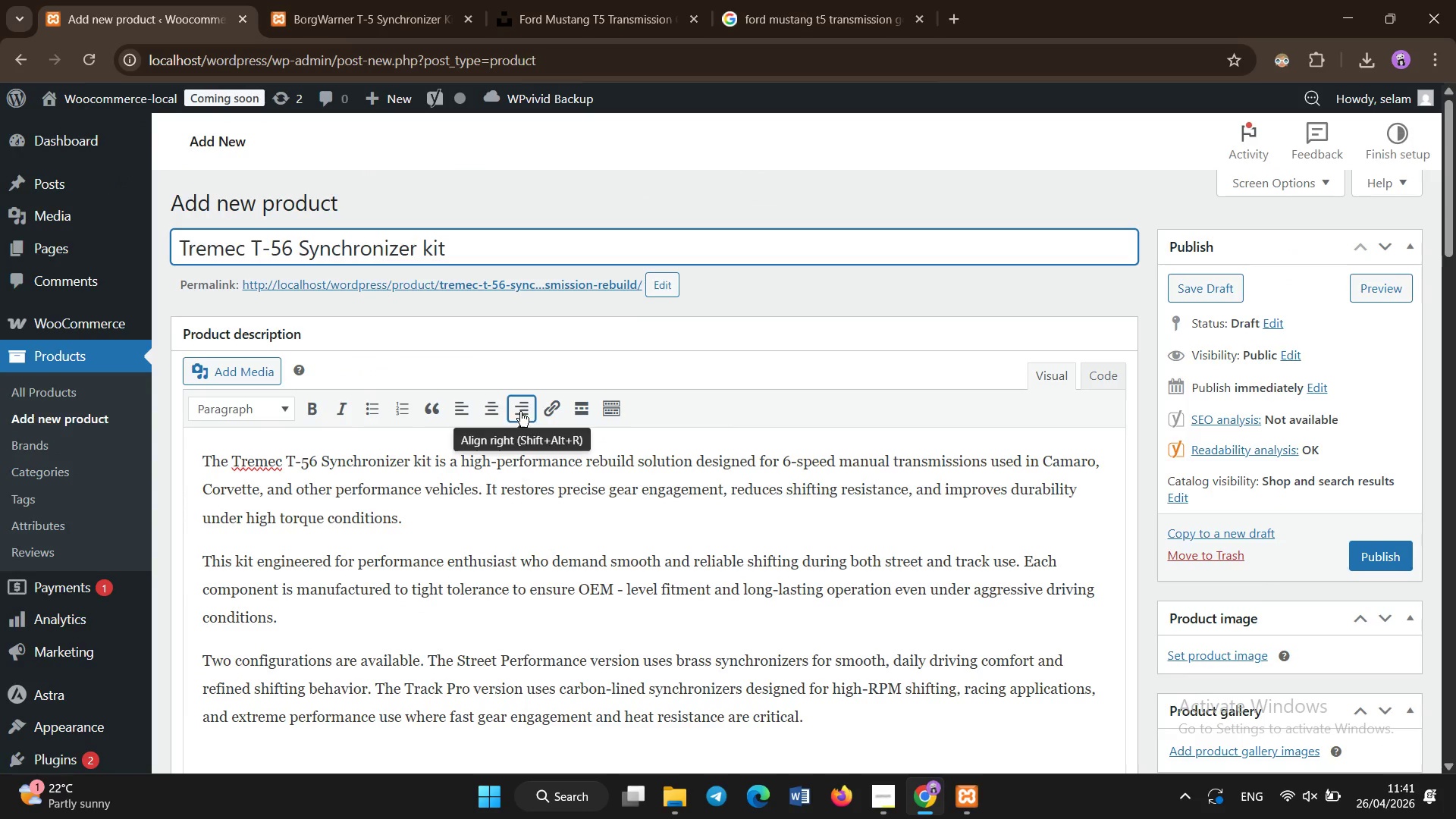 
key(Control+Z)
 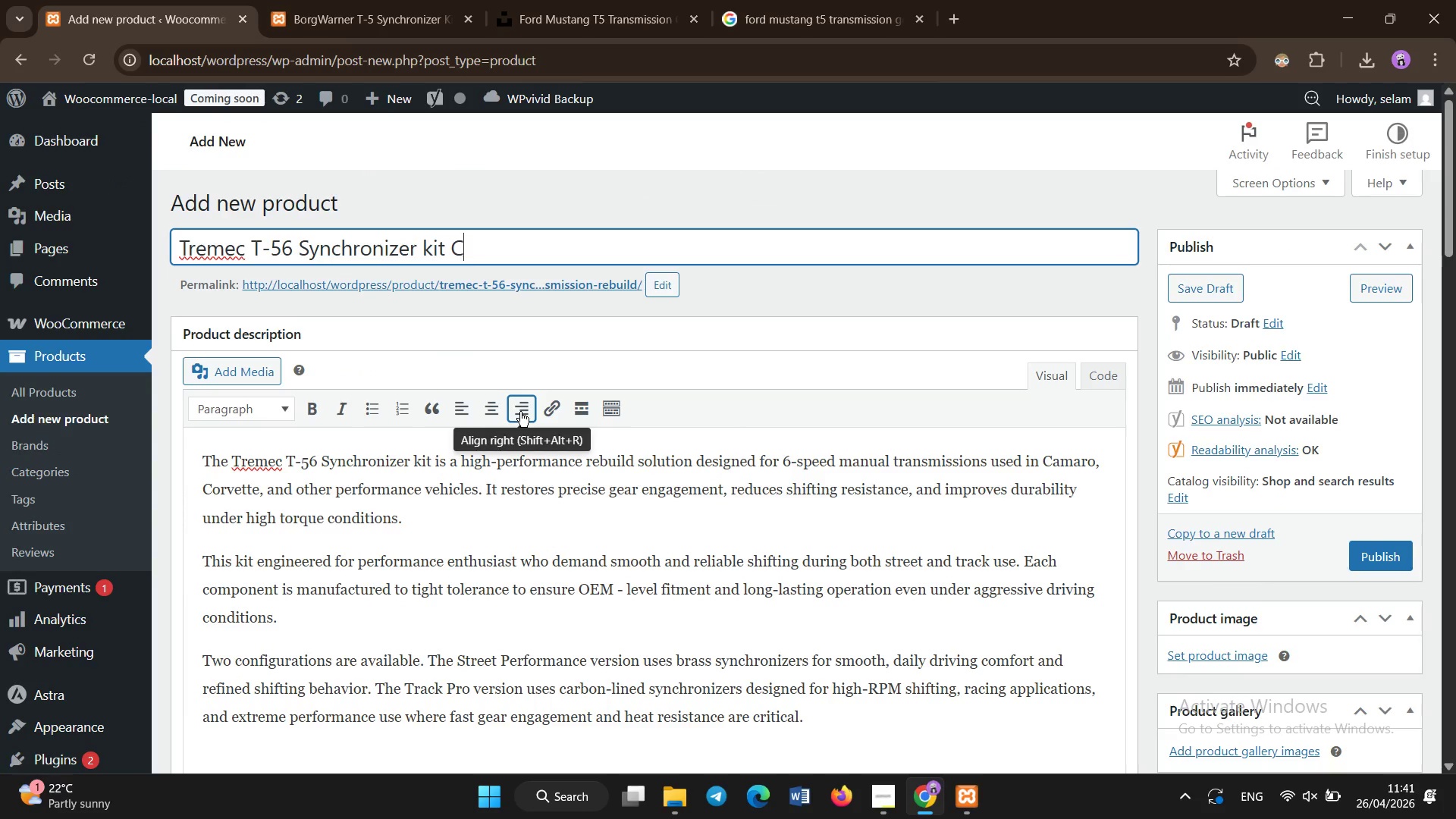 
scroll: coordinate [518, 426], scroll_direction: up, amount: 24.0
 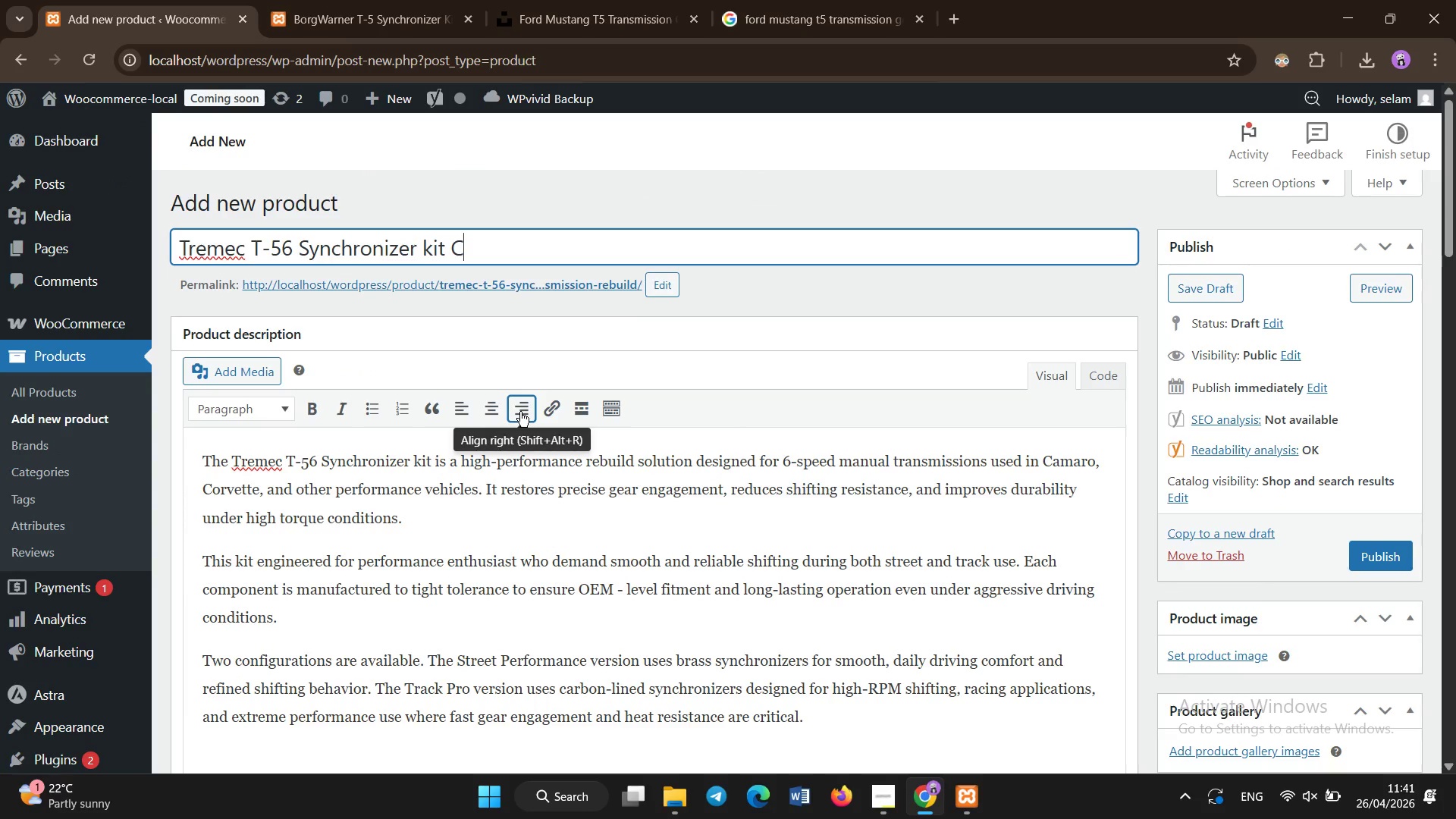 
key(Control+Z)
 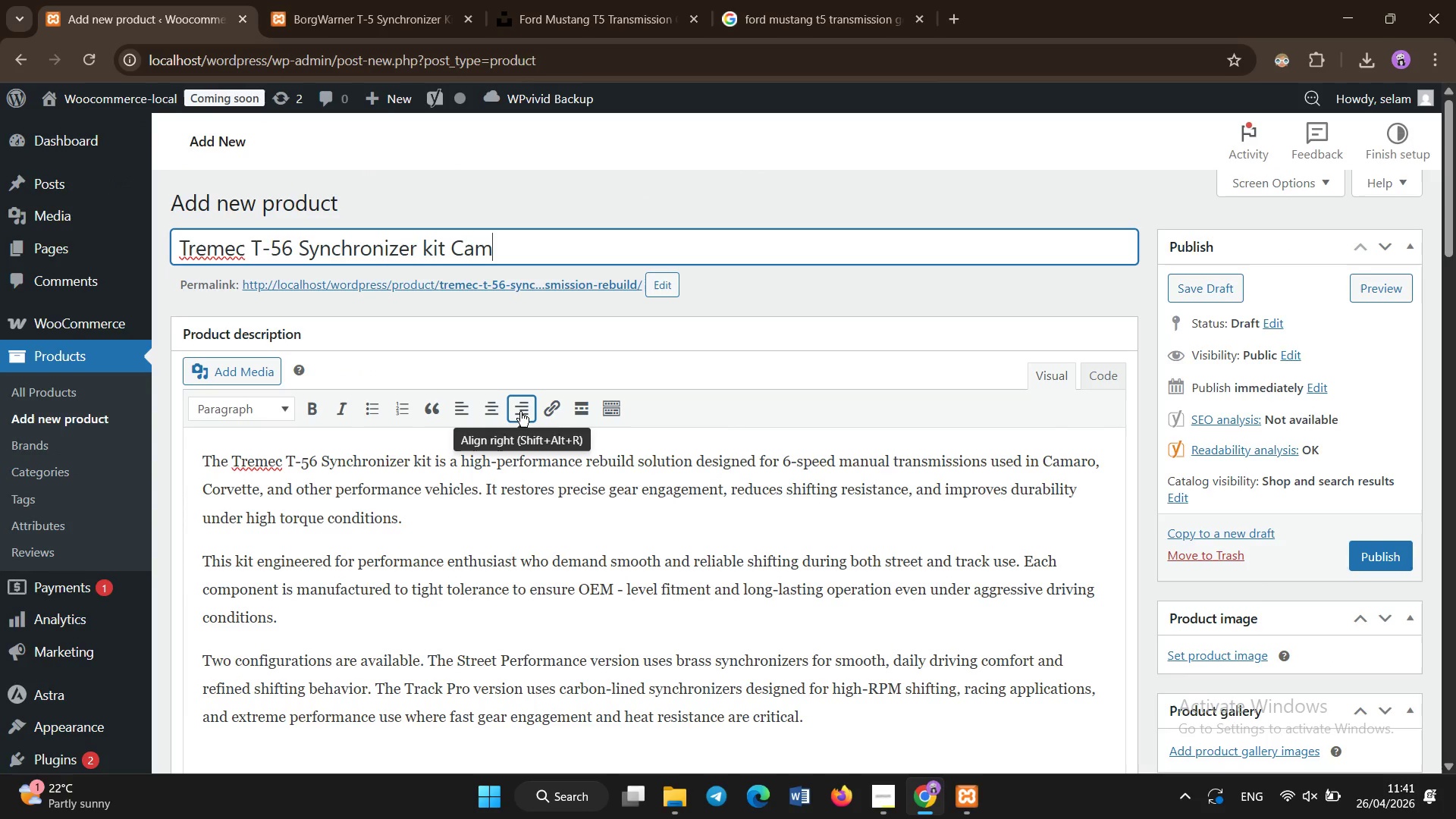 
key(Control+Z)
 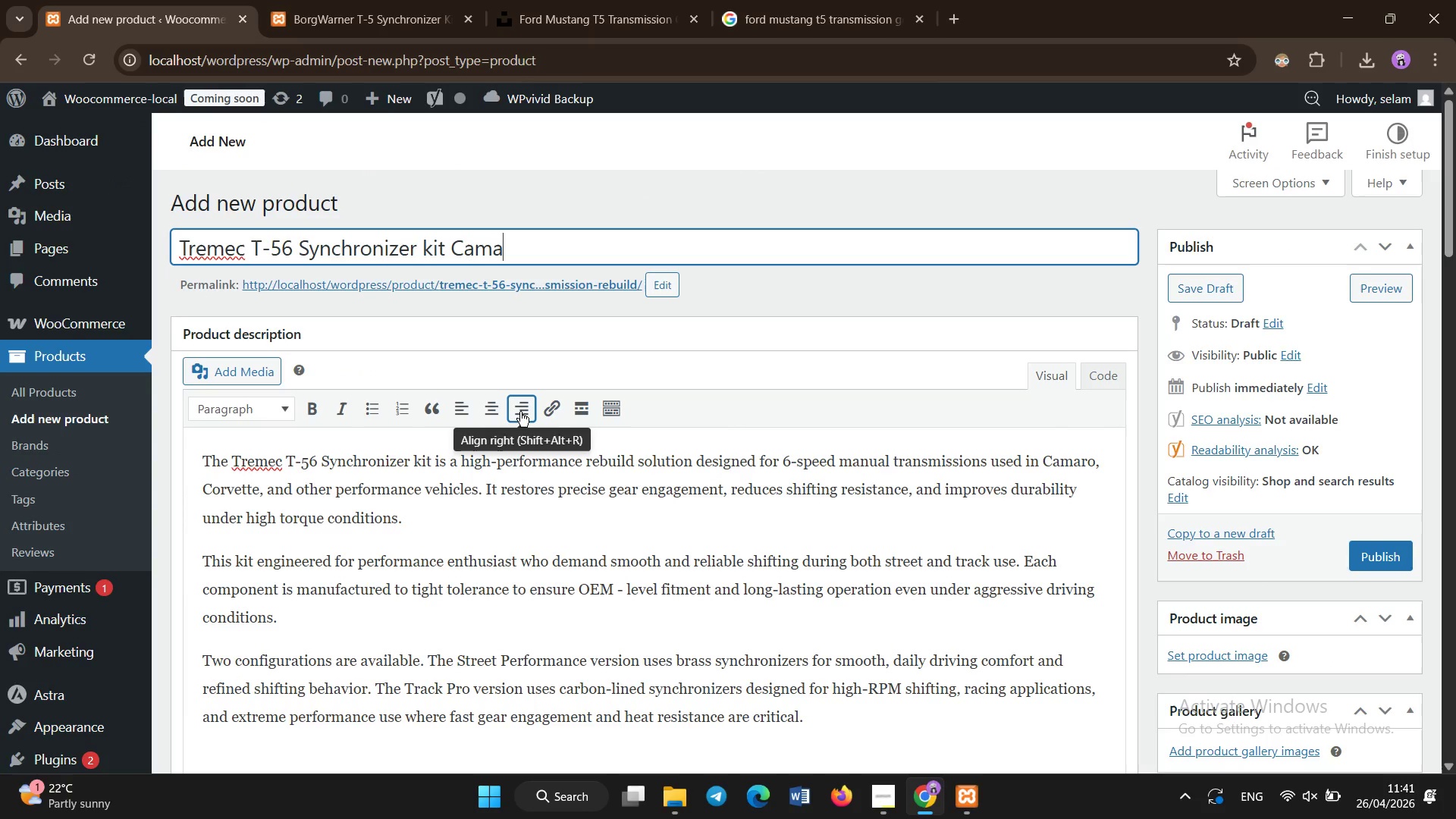 
key(Control+Z)
 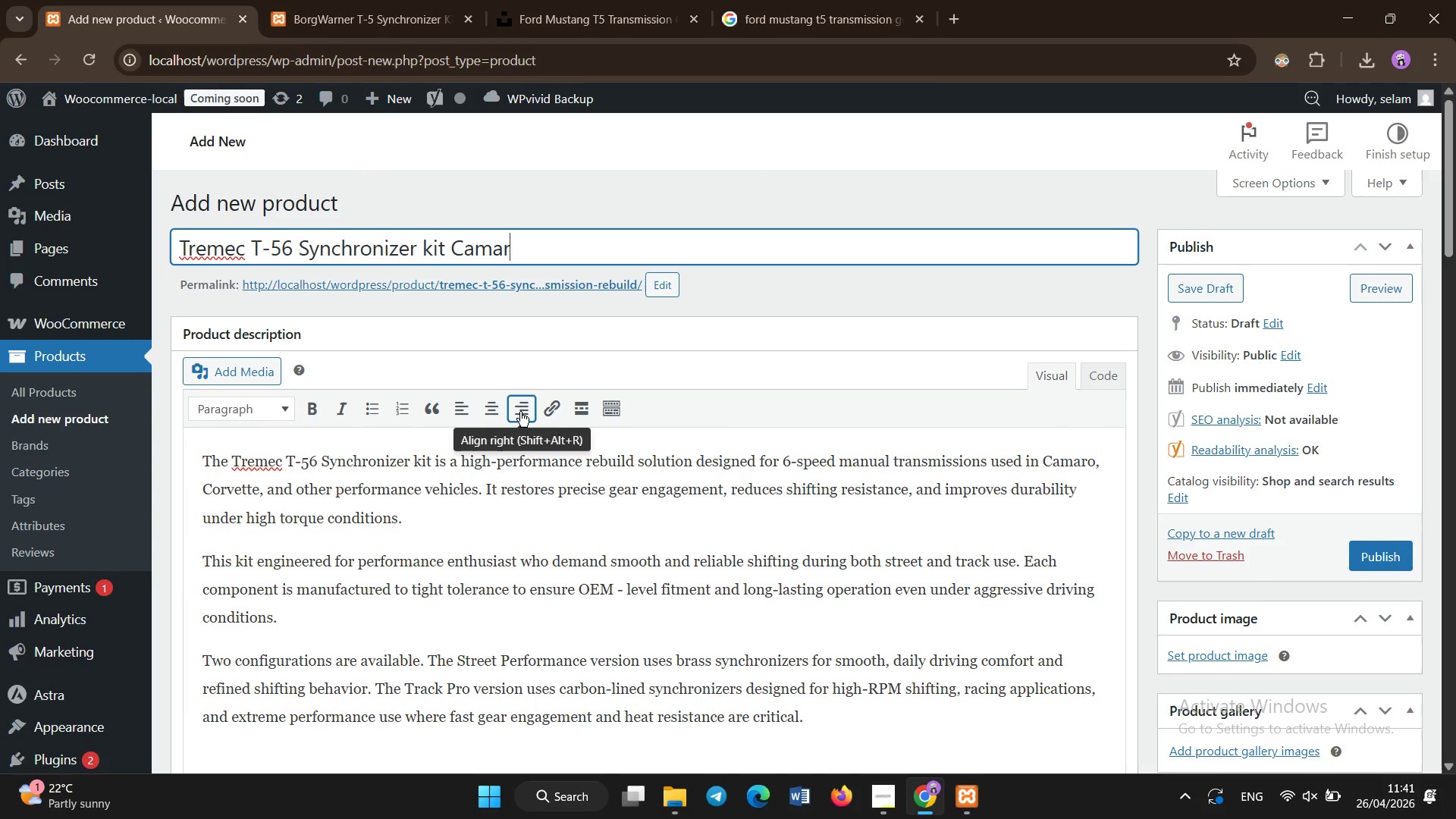 
key(Control+Z)
 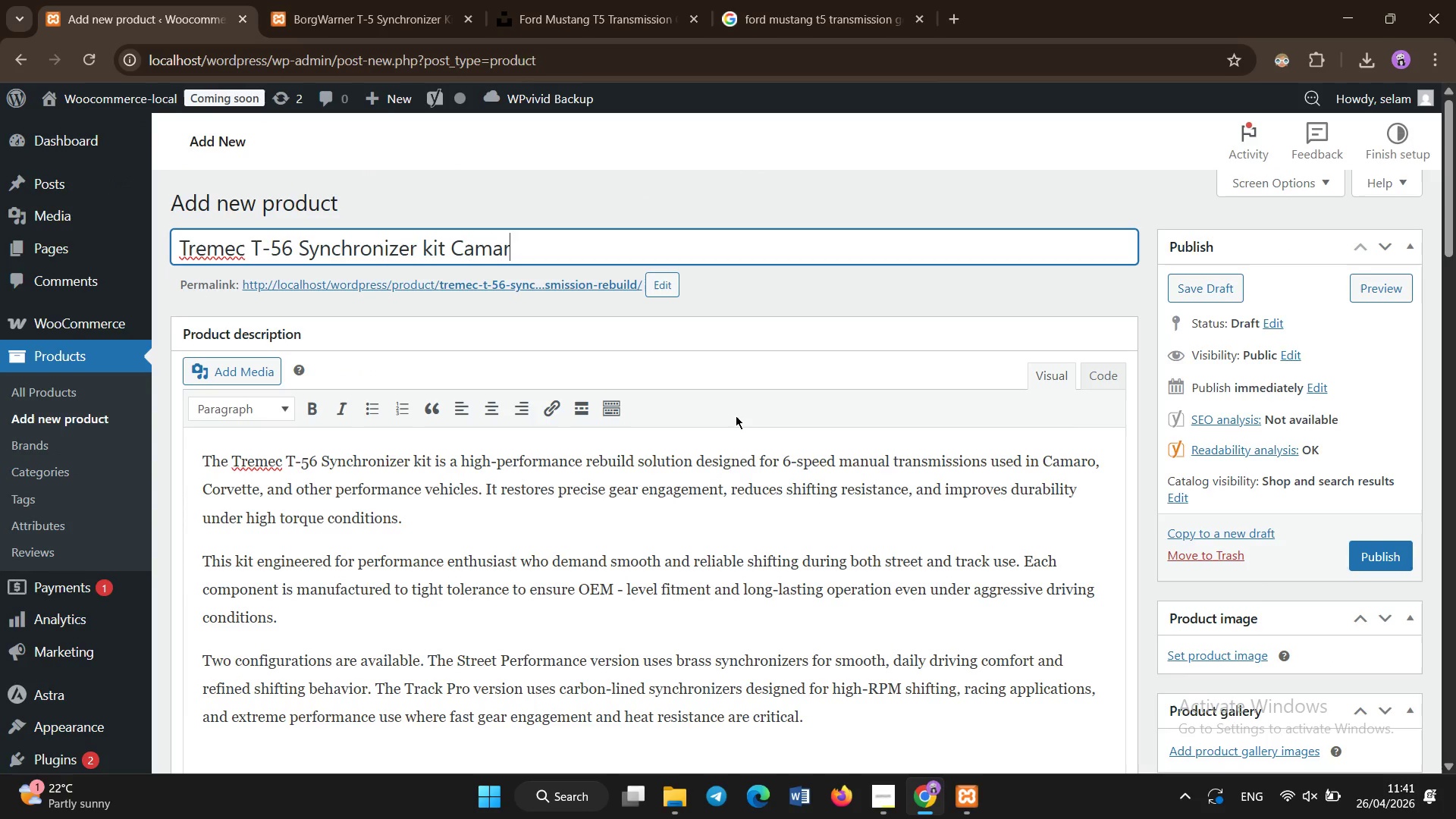 
key(Control+Z)
 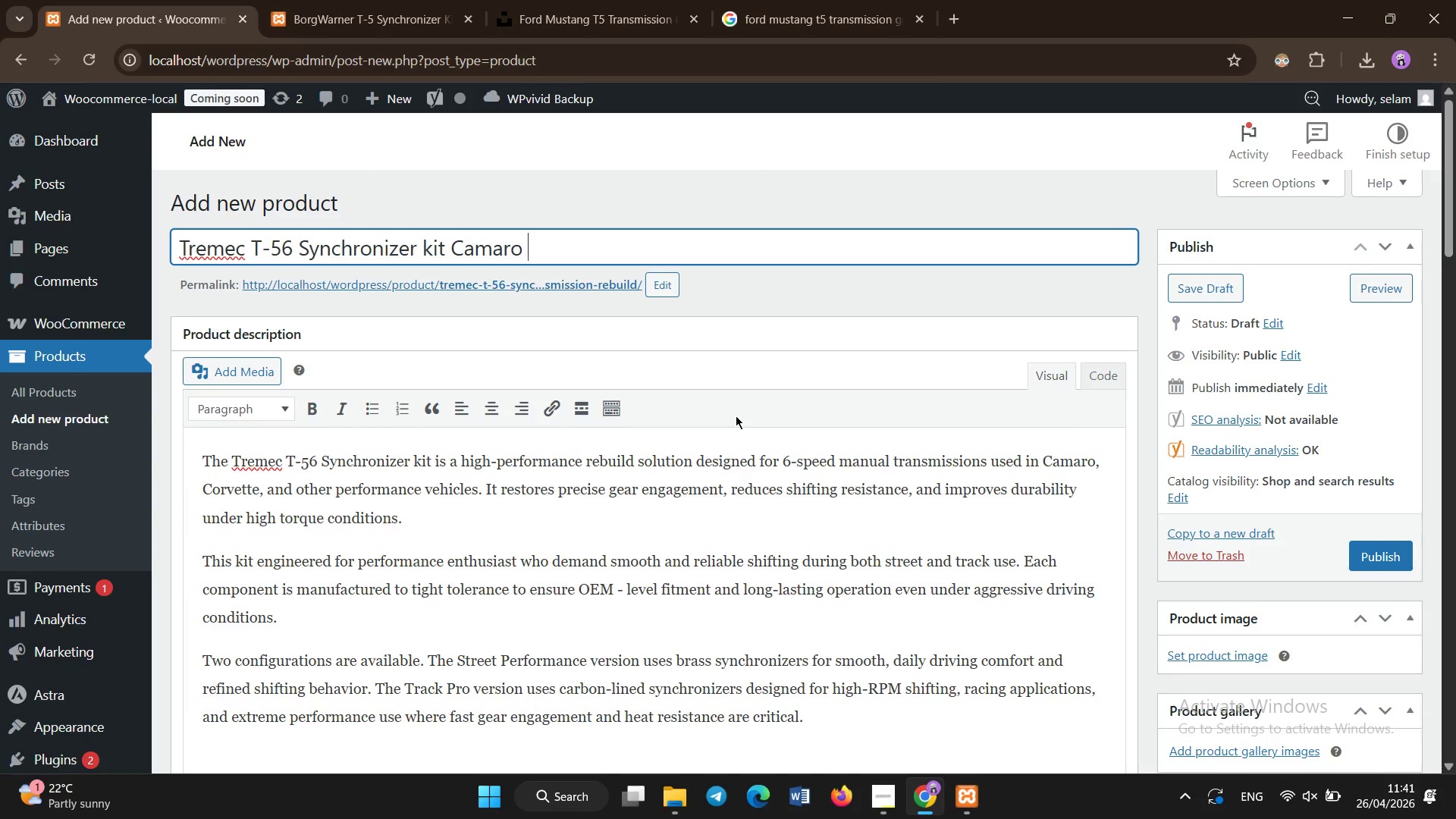 
key(Control+Z)
 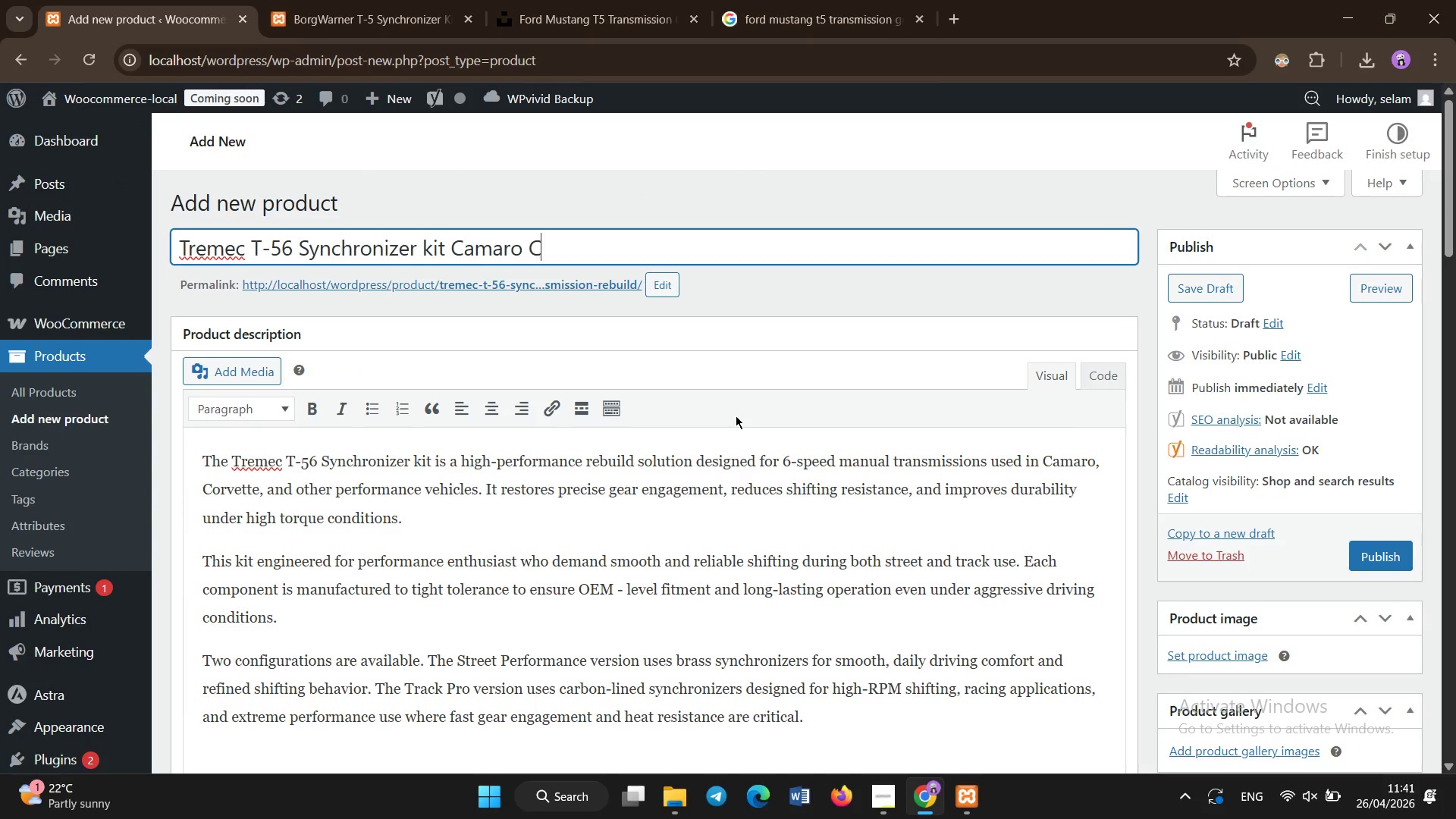 
key(Control+Z)
 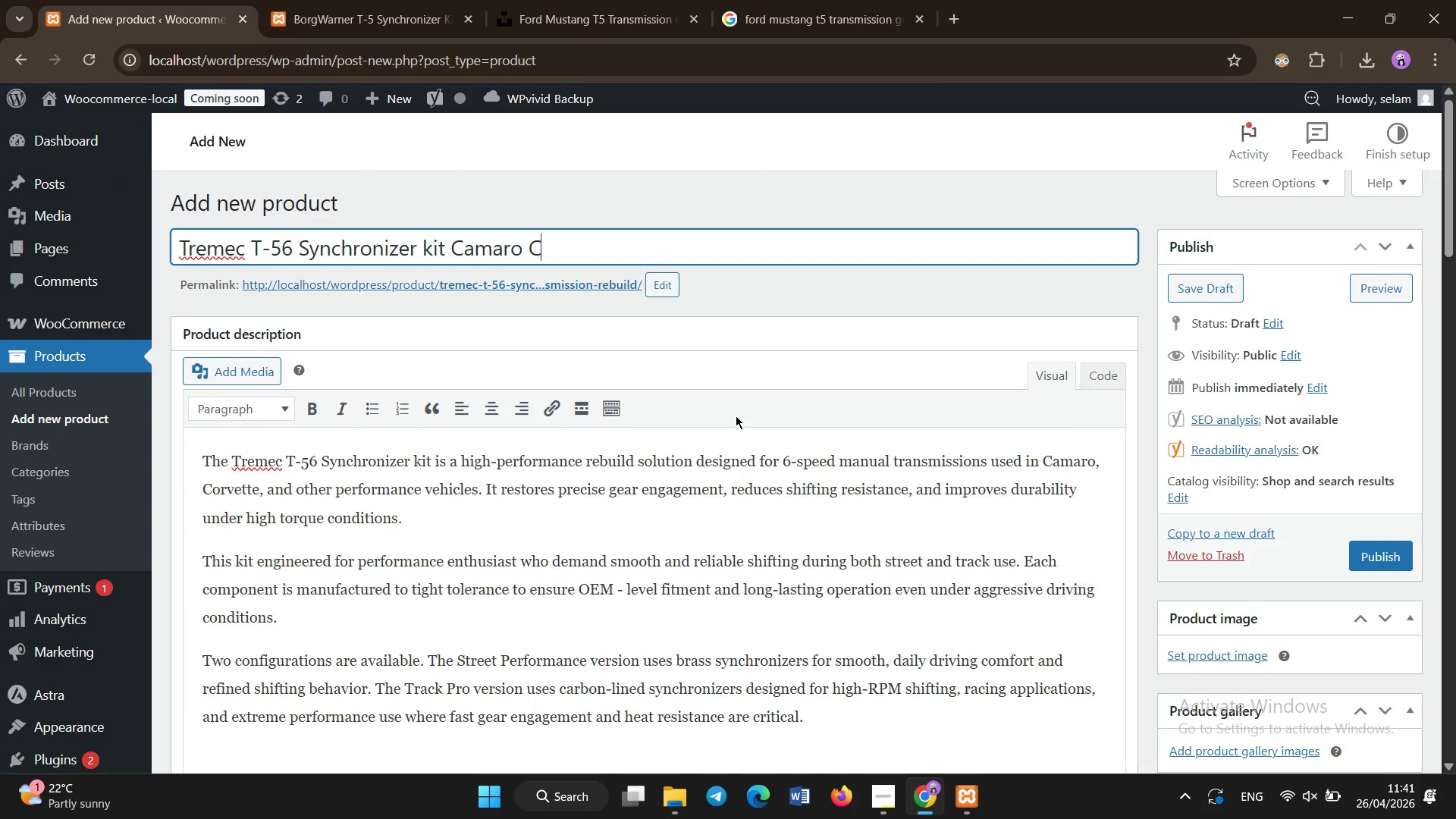 
key(Control+Z)
 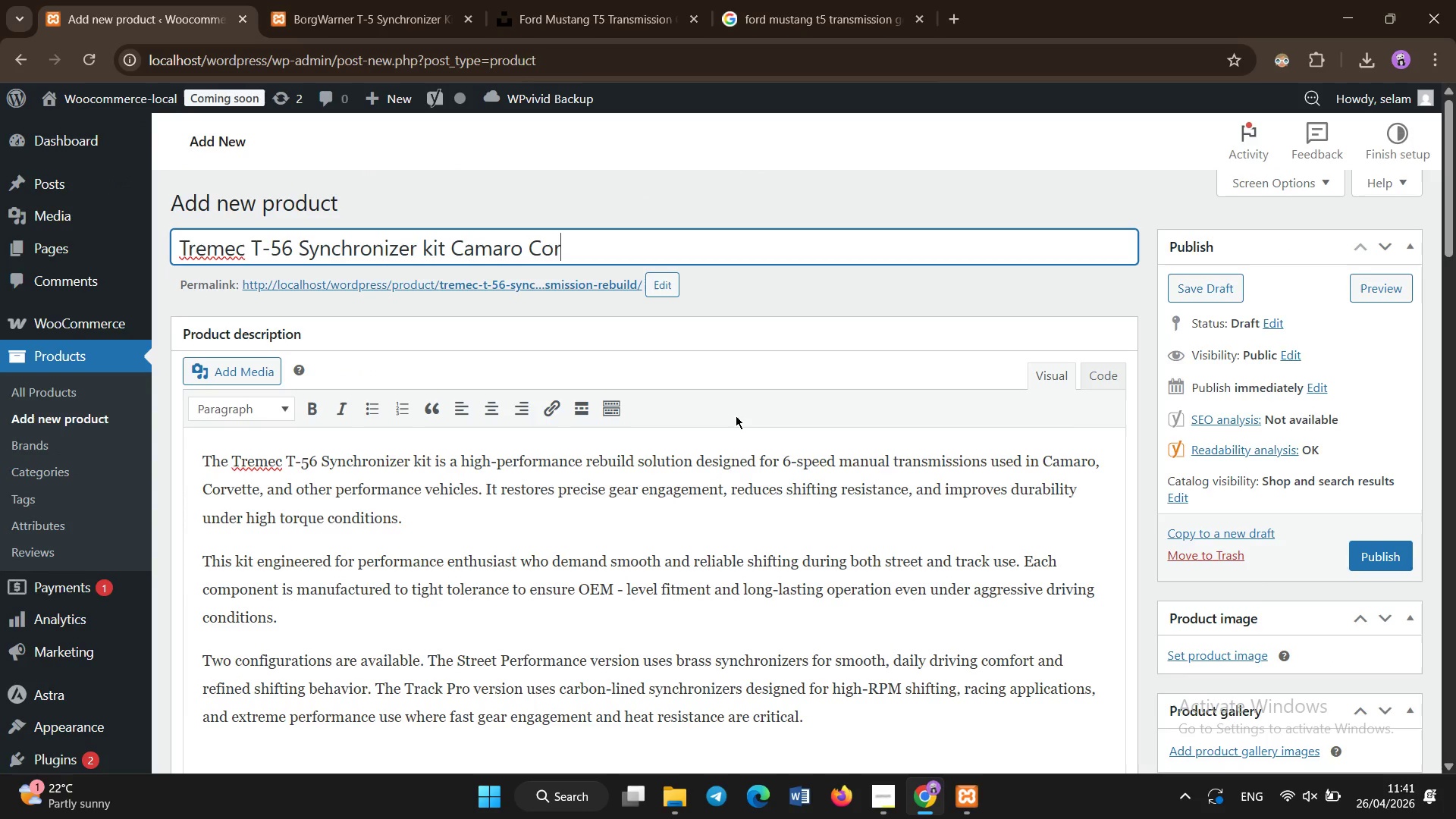 
key(Control+Z)
 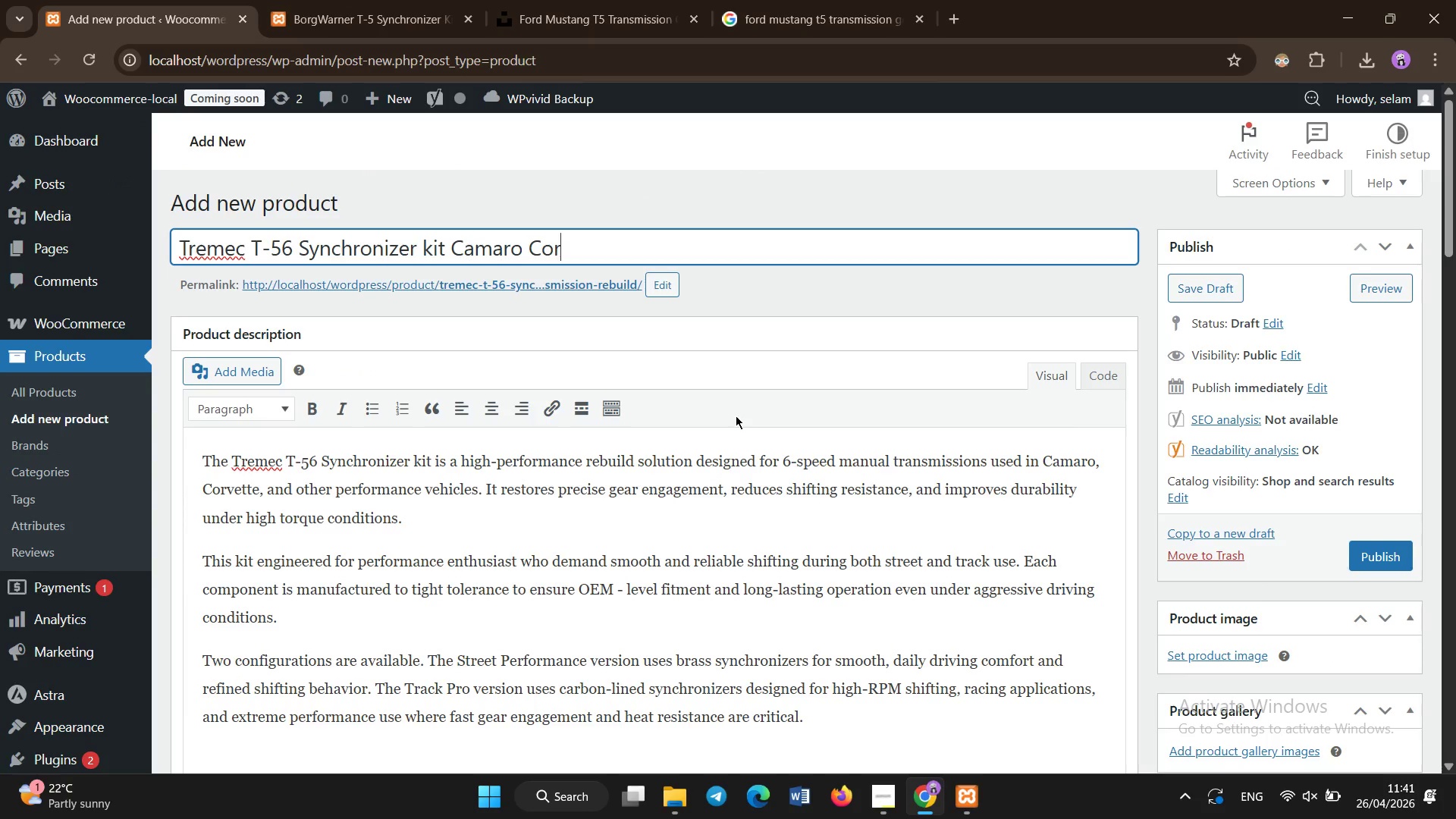 
key(Control+Z)
 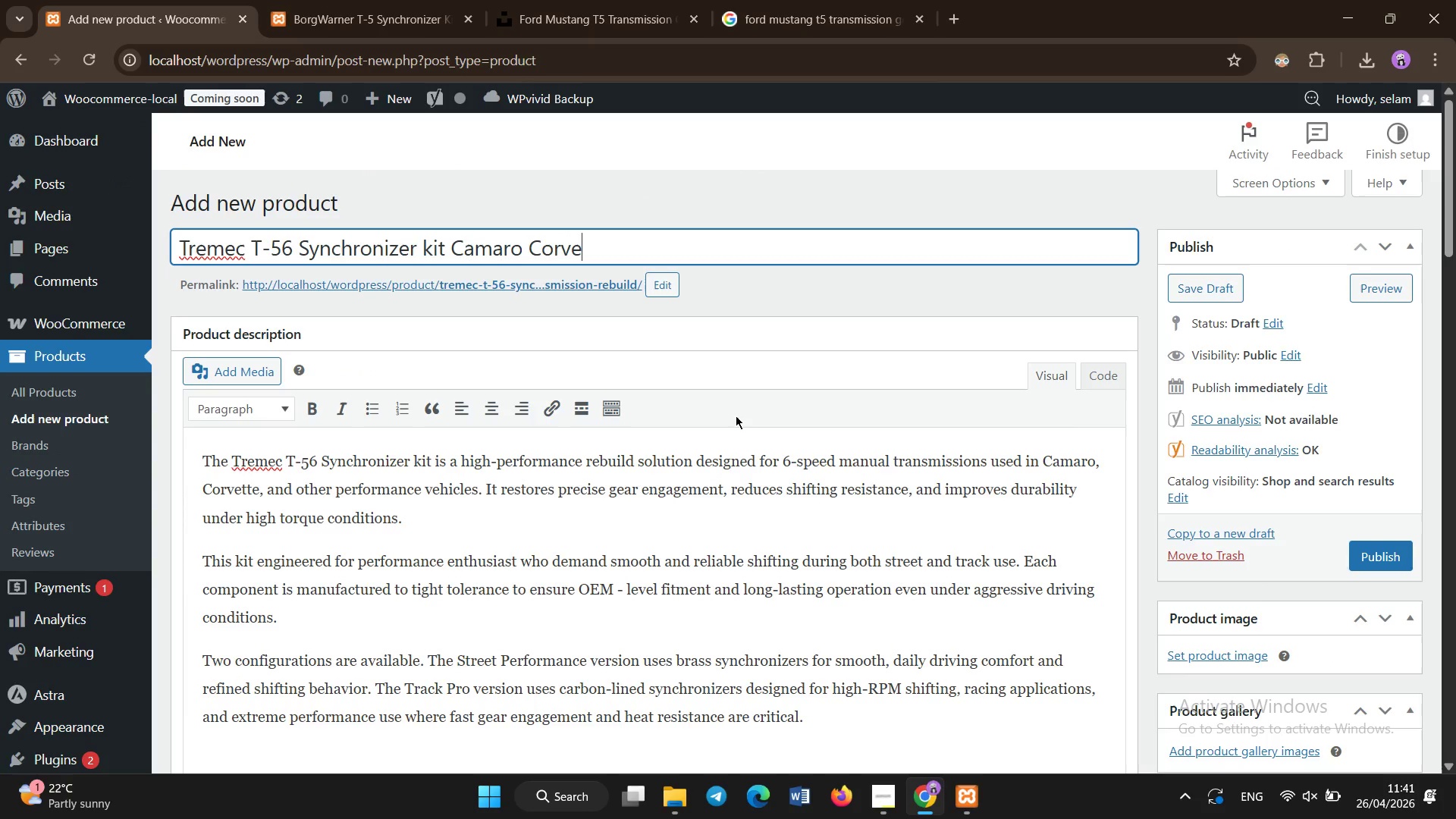 
key(Control+Z)
 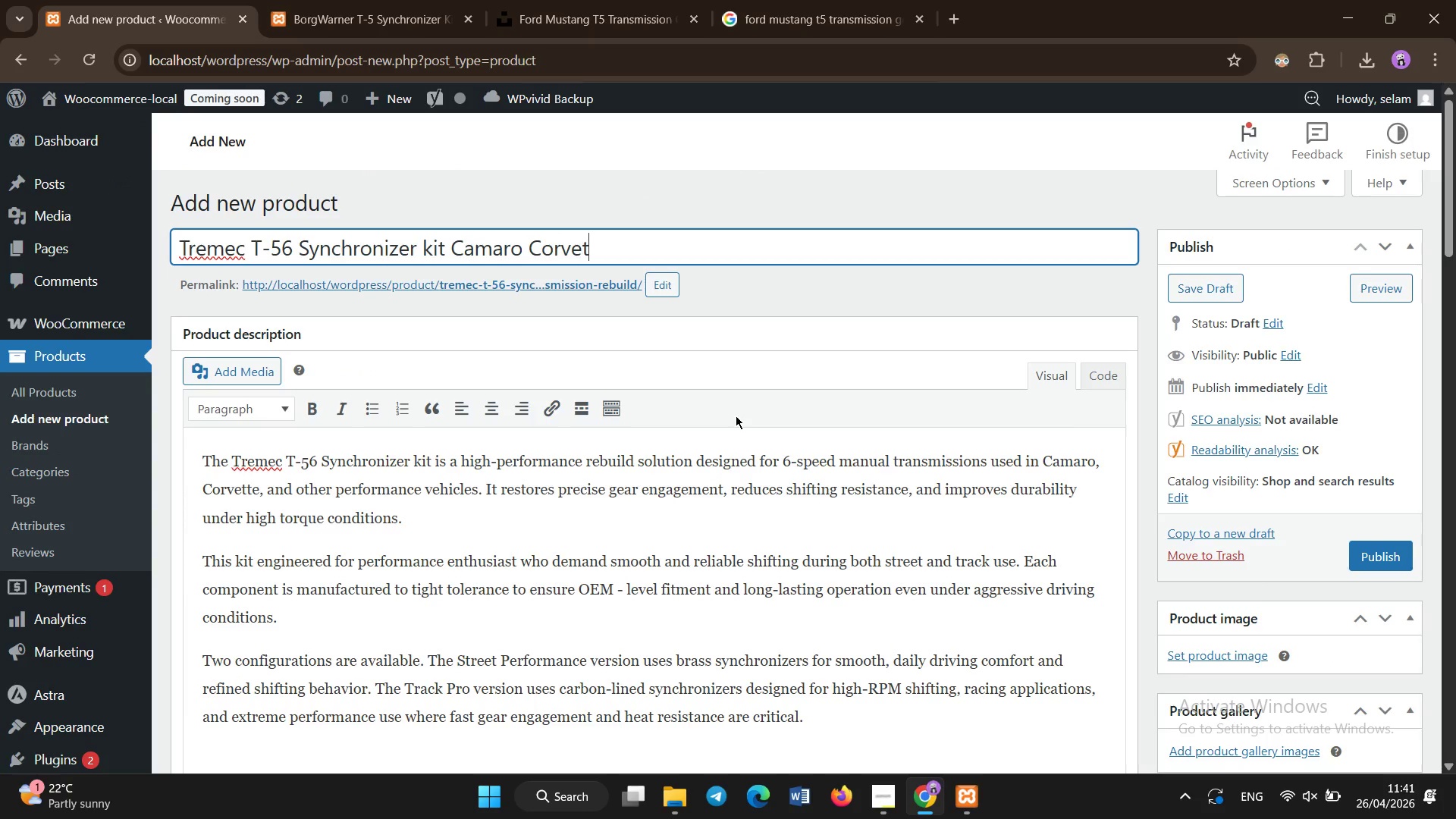 
key(Control+Z)
 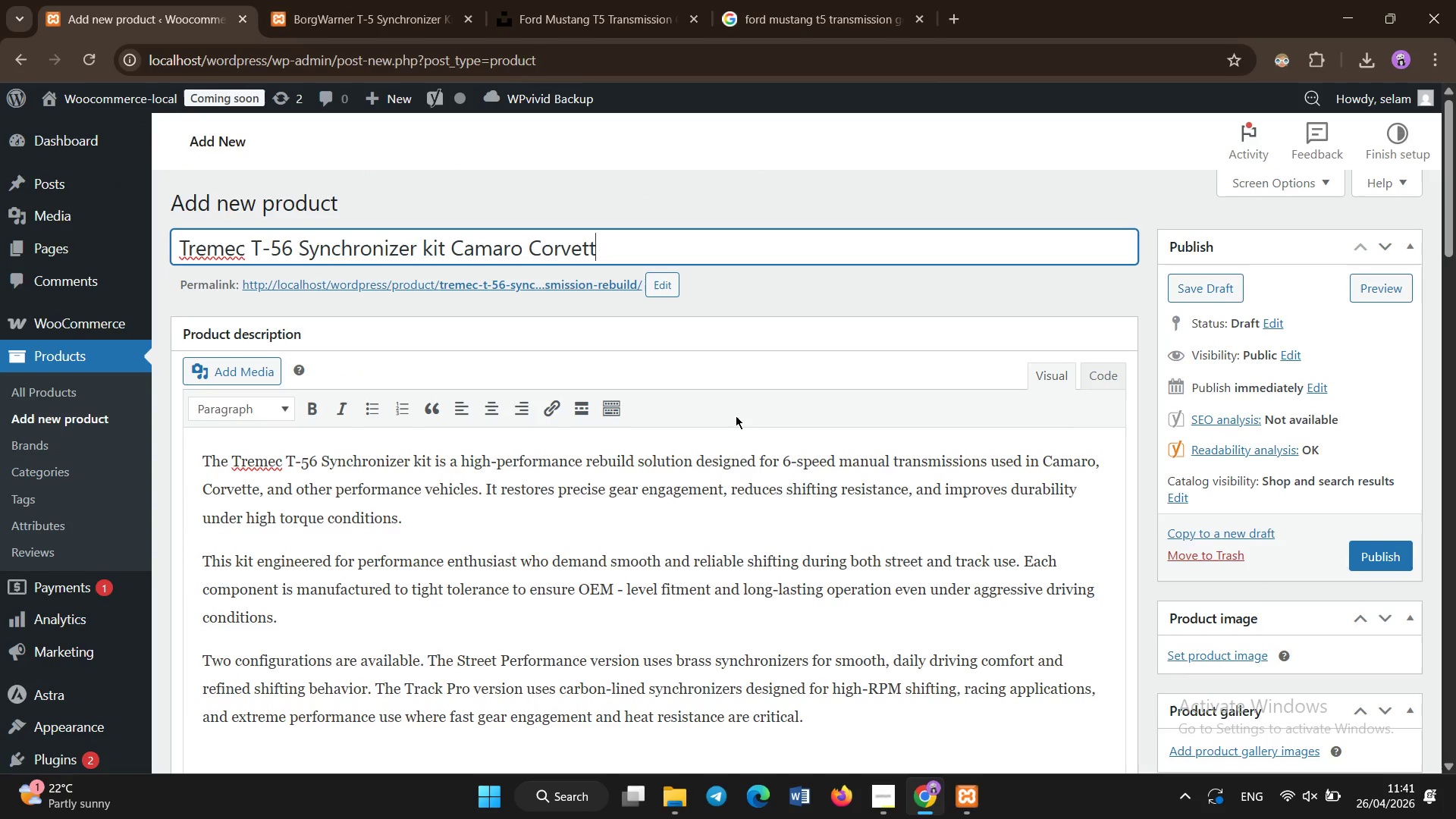 
key(Control+Z)
 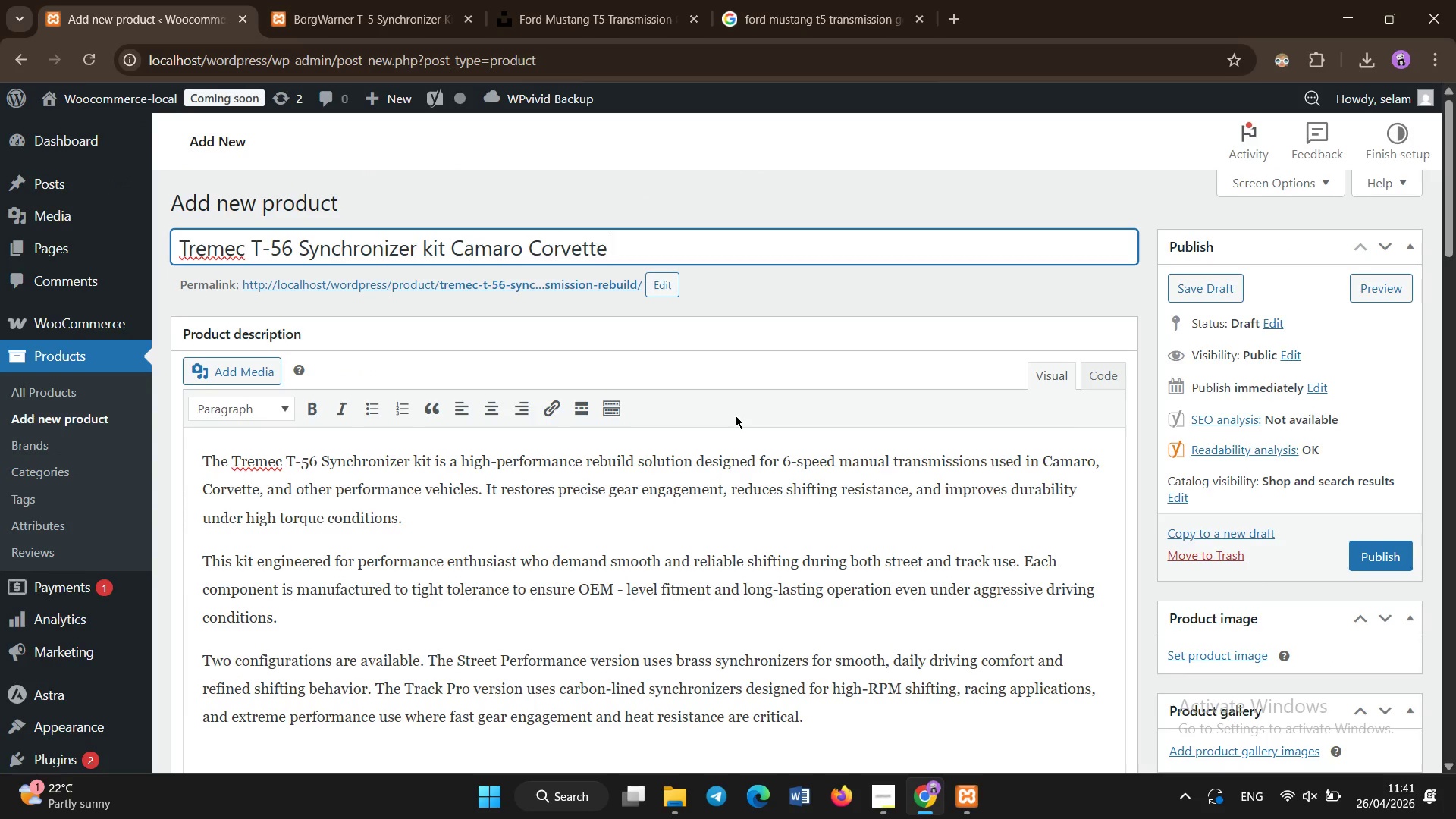 
key(Control+Z)
 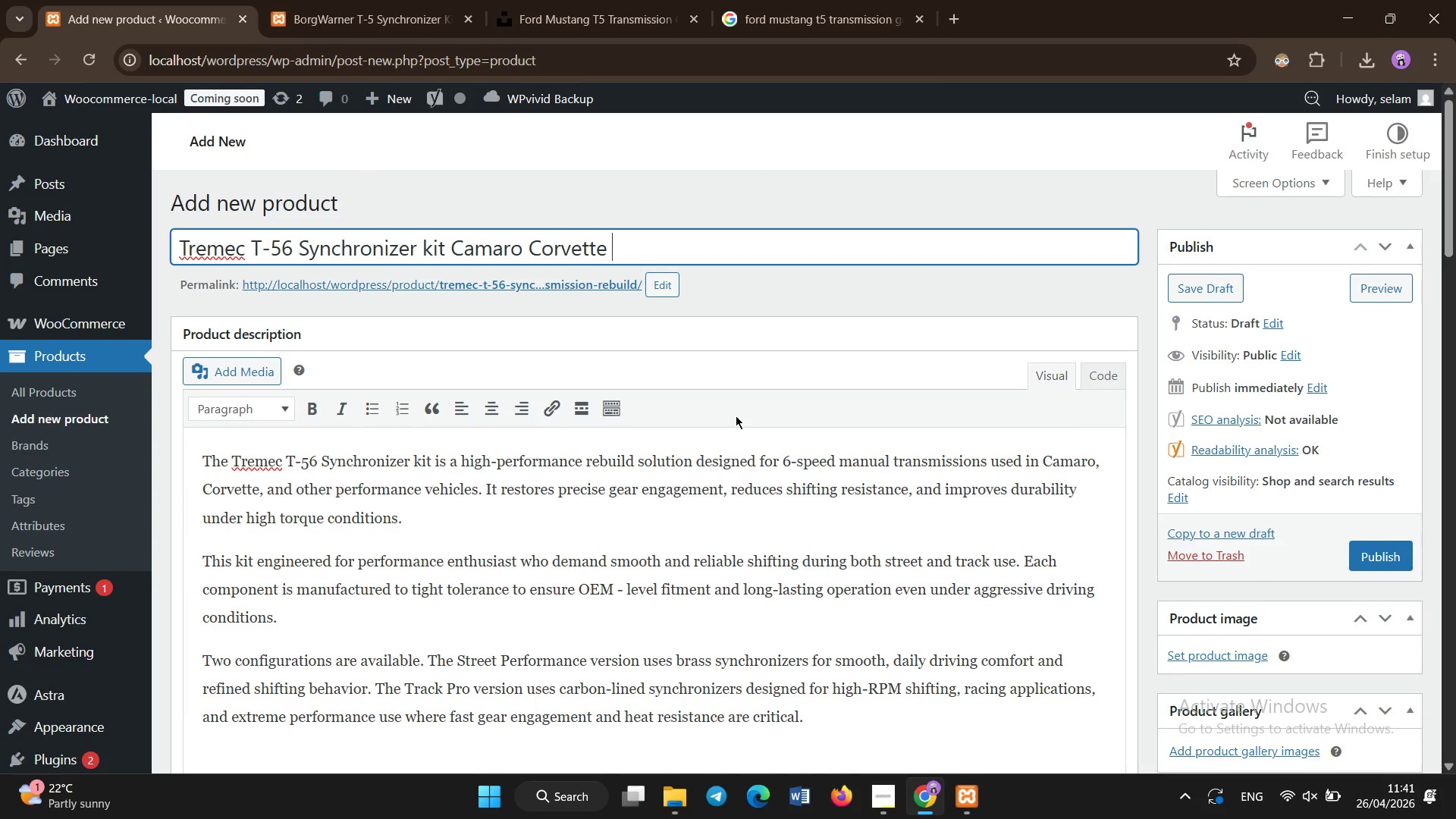 
key(Control+Z)
 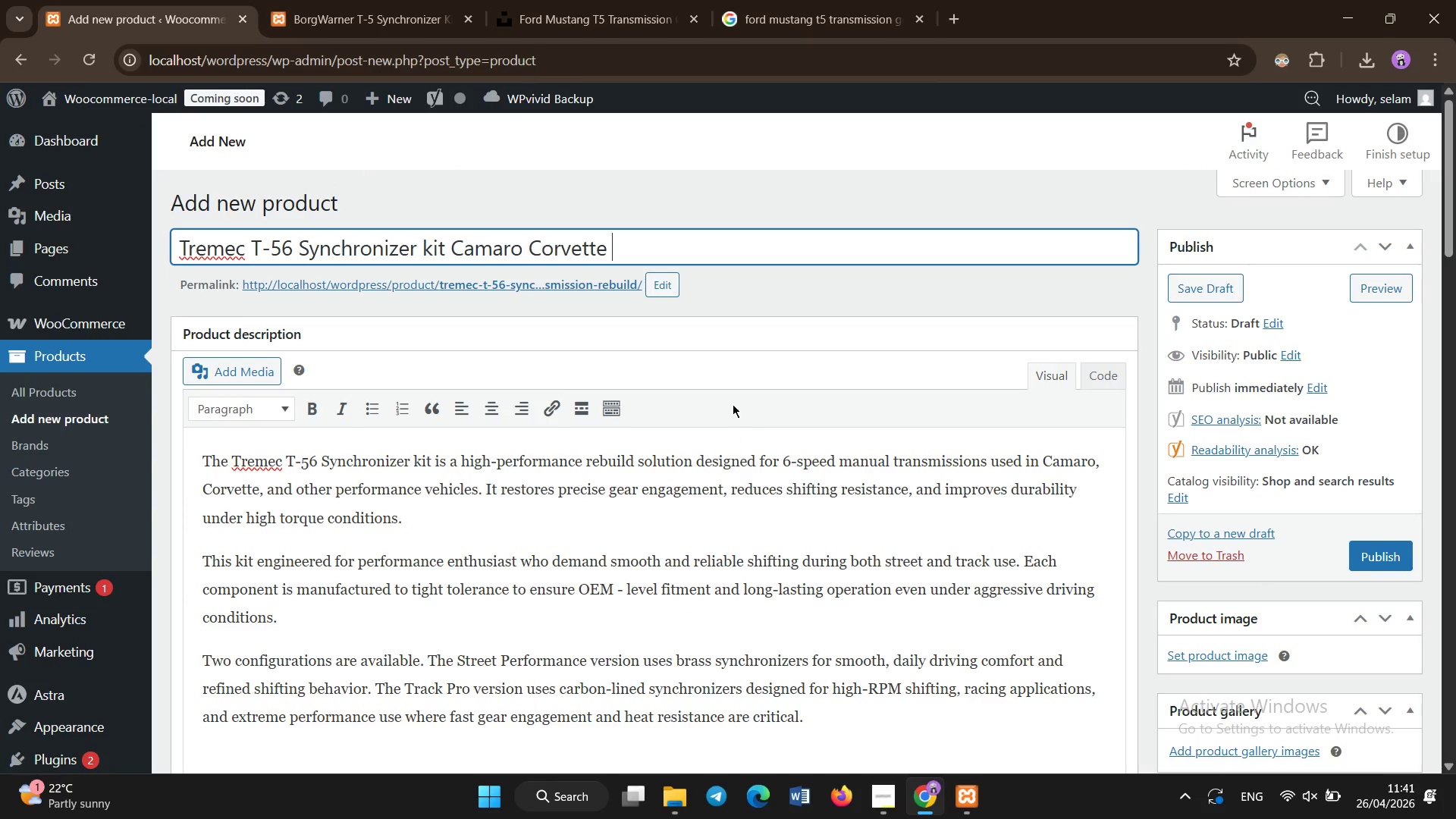 
key(Control+Z)
 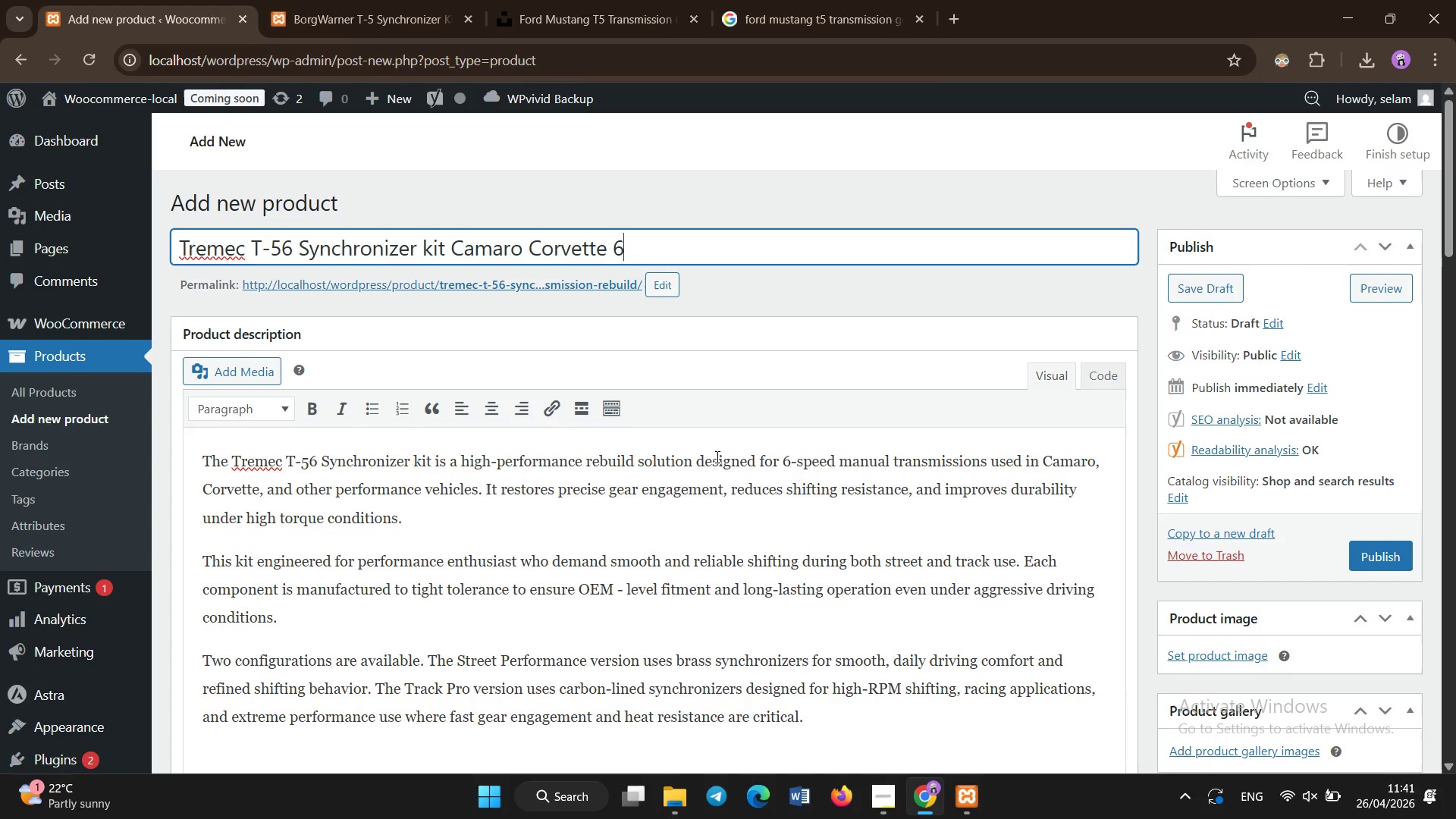 
key(Control+Z)
 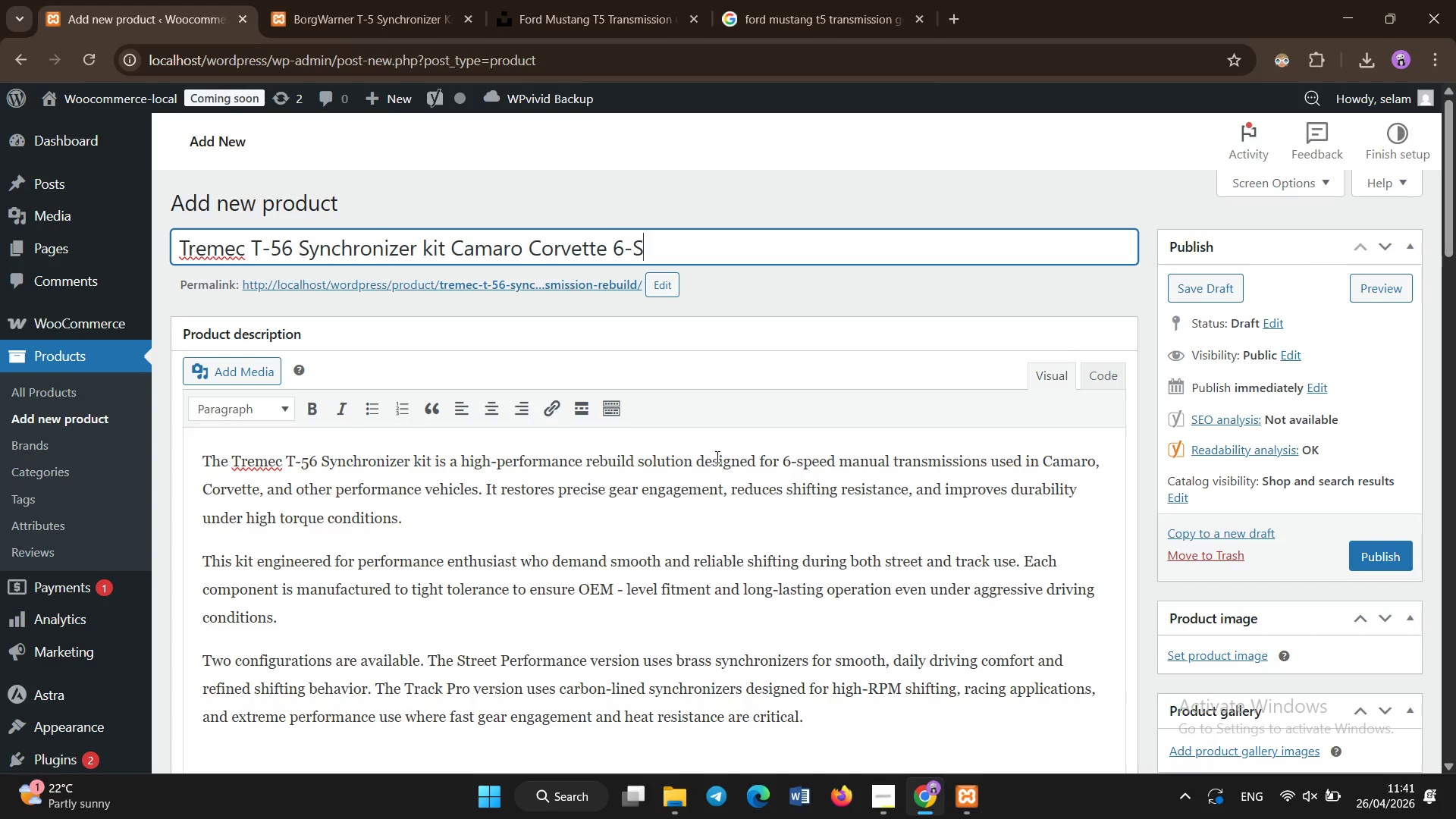 
key(Control+Z)
 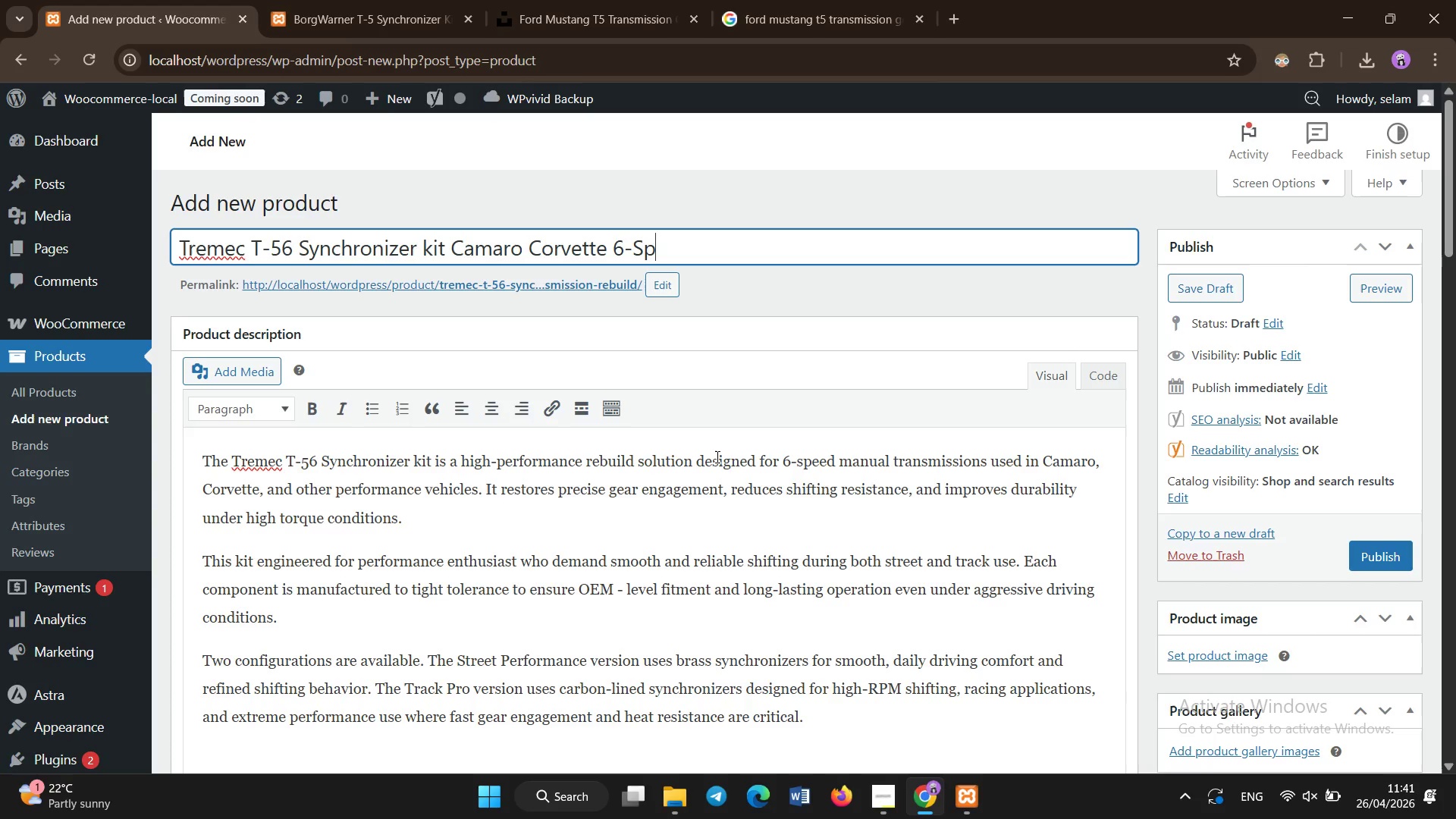 
key(Control+Z)
 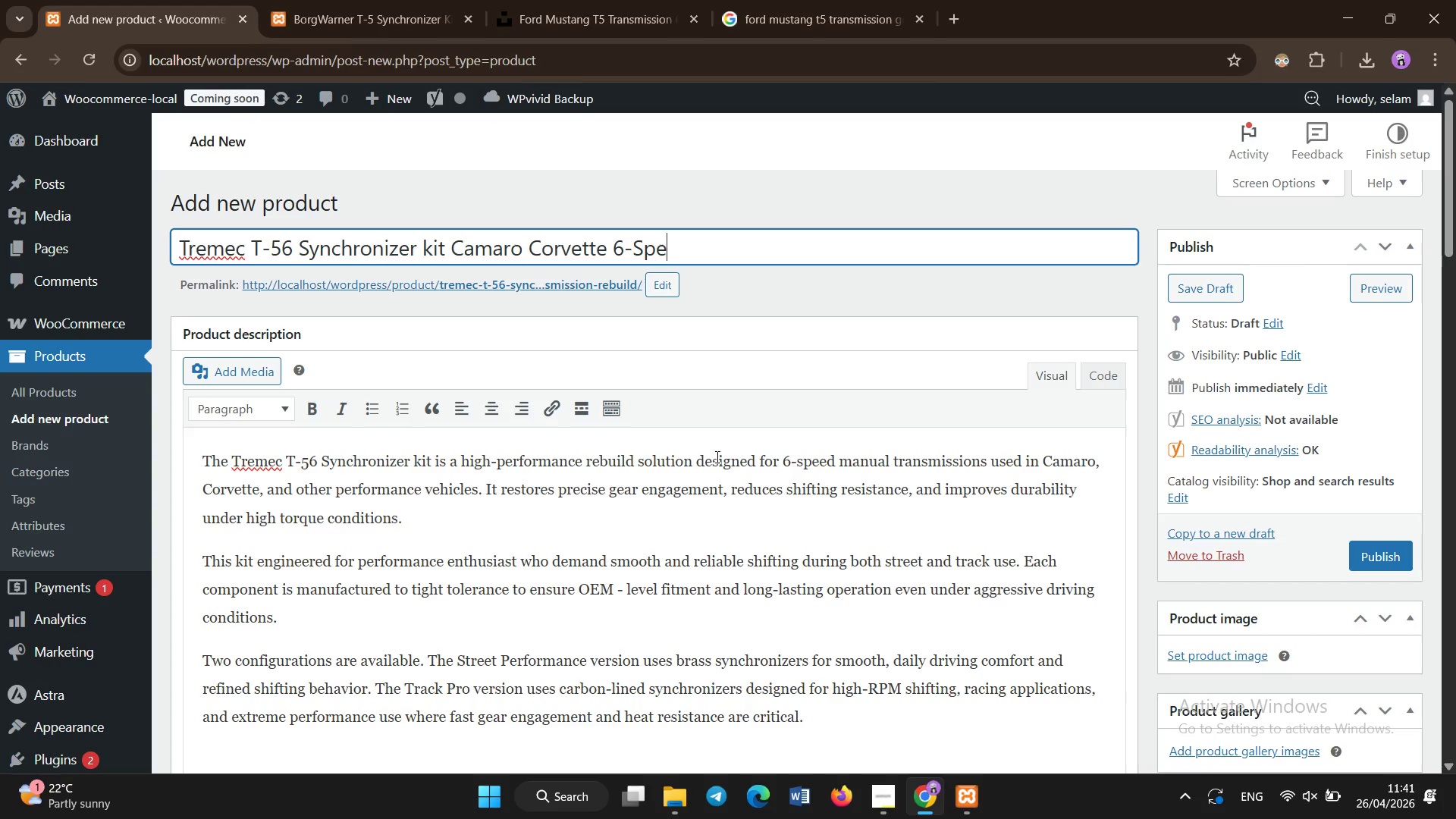 
key(Control+Z)
 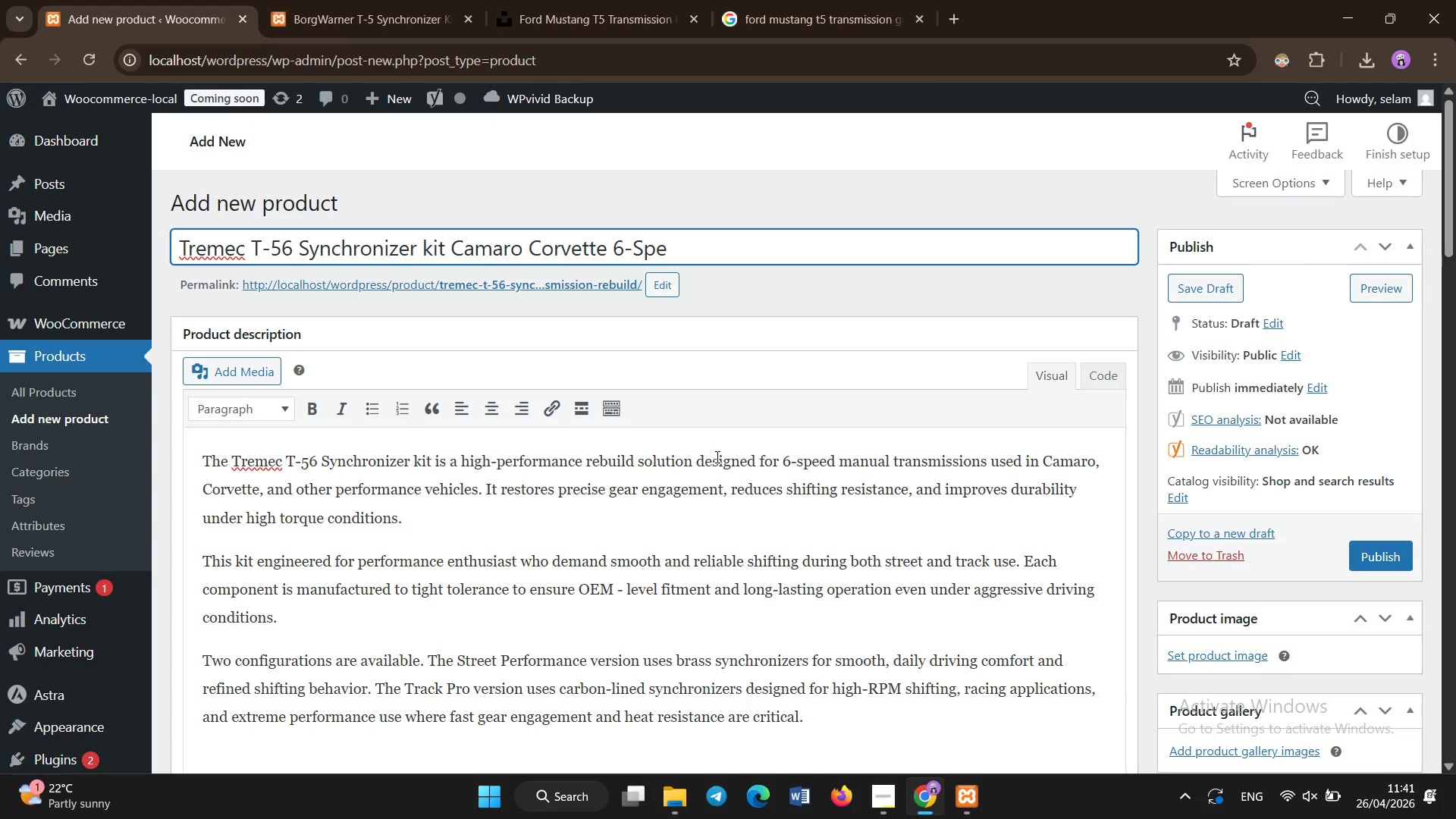 
key(Backspace)
 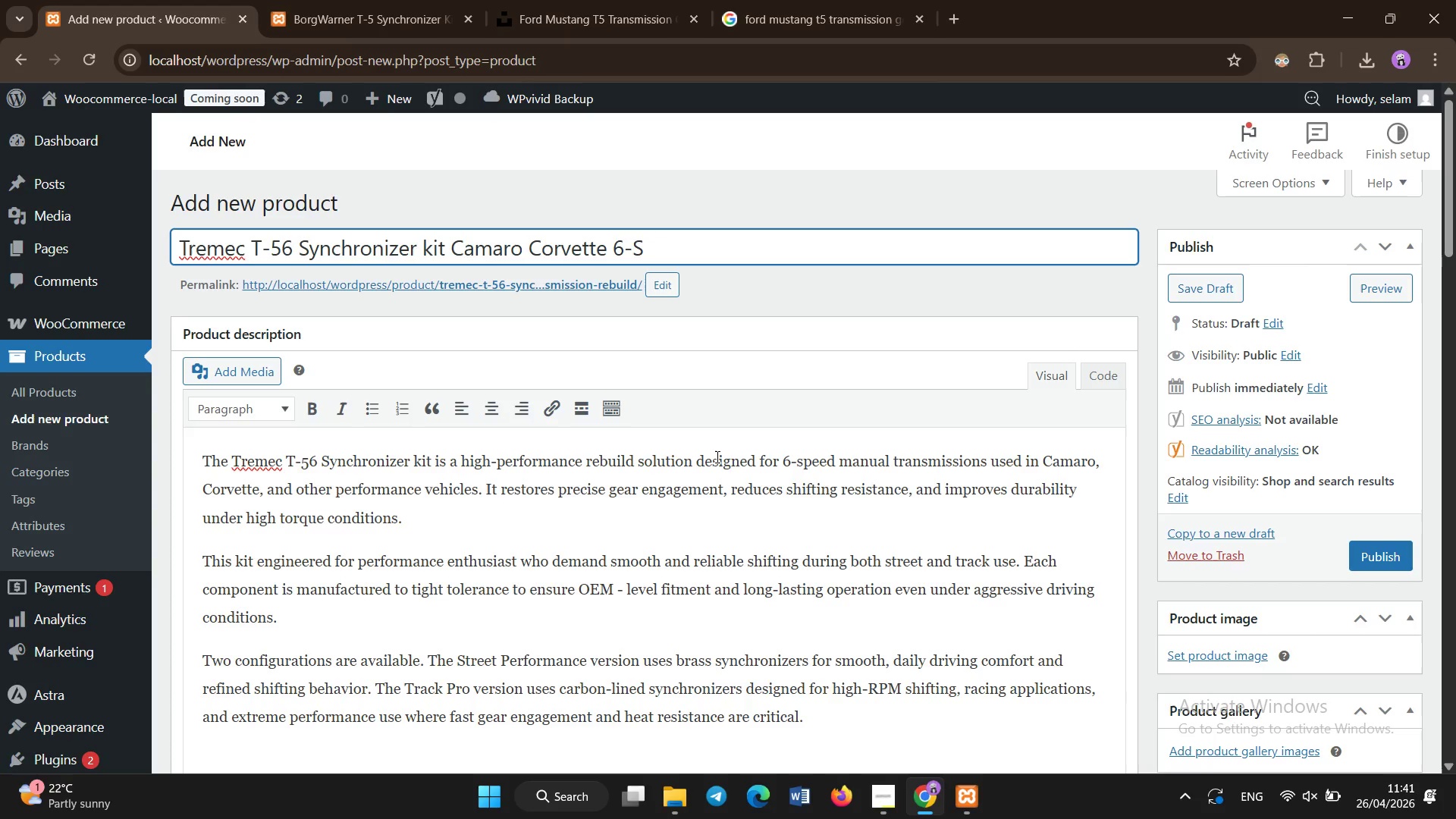 
key(Backspace)
 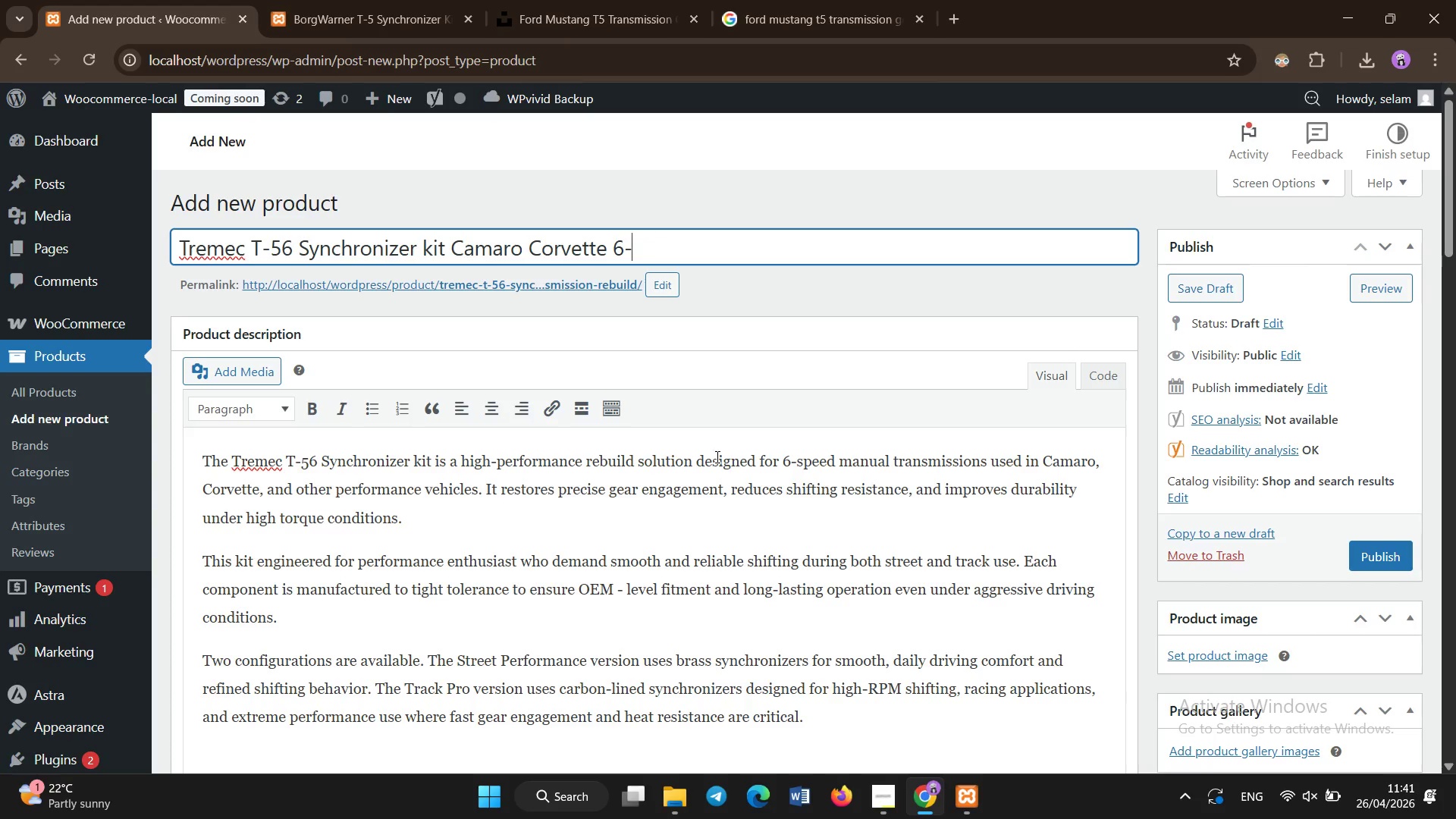 
key(Backspace)
 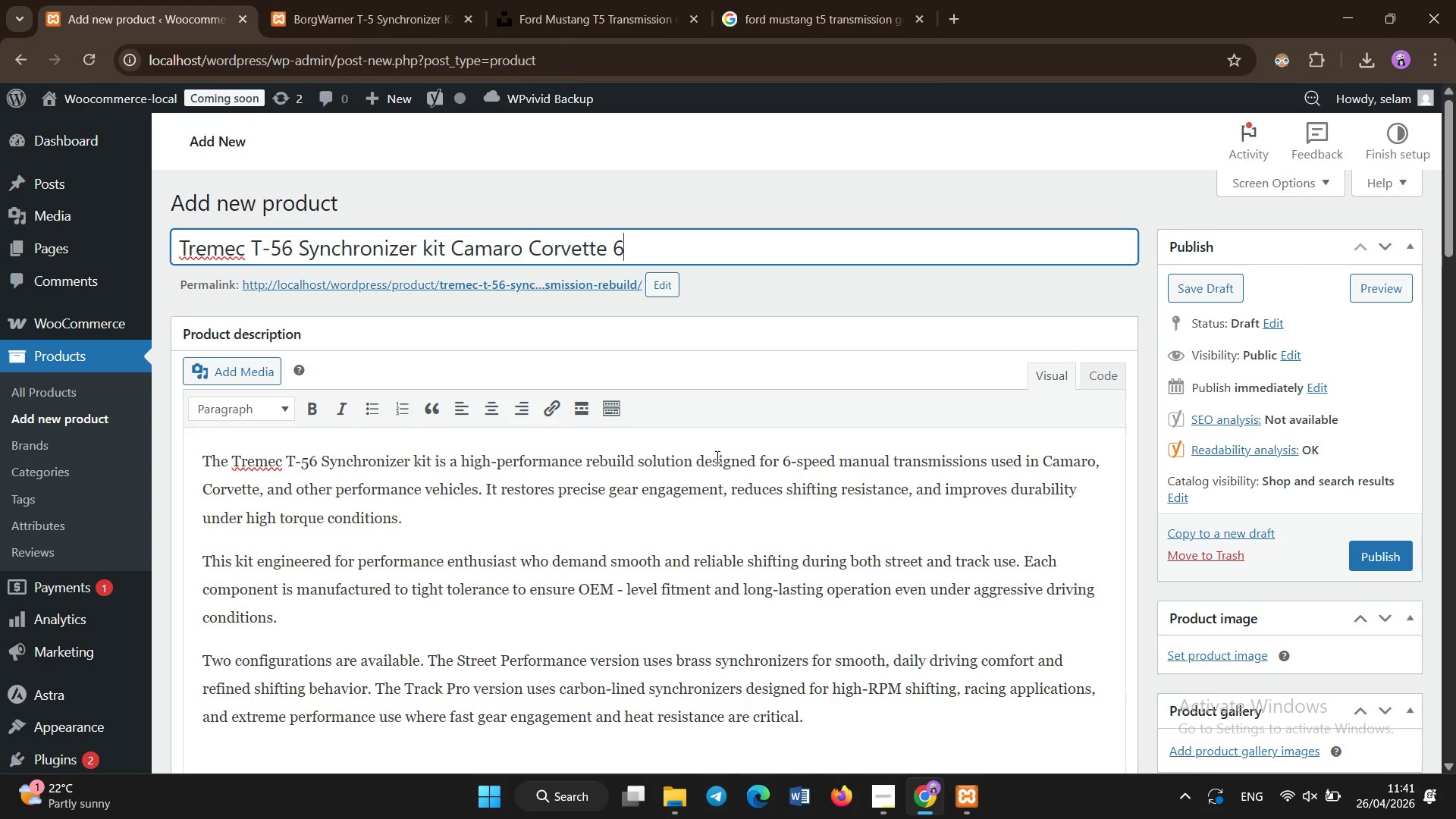 
key(Backspace)
 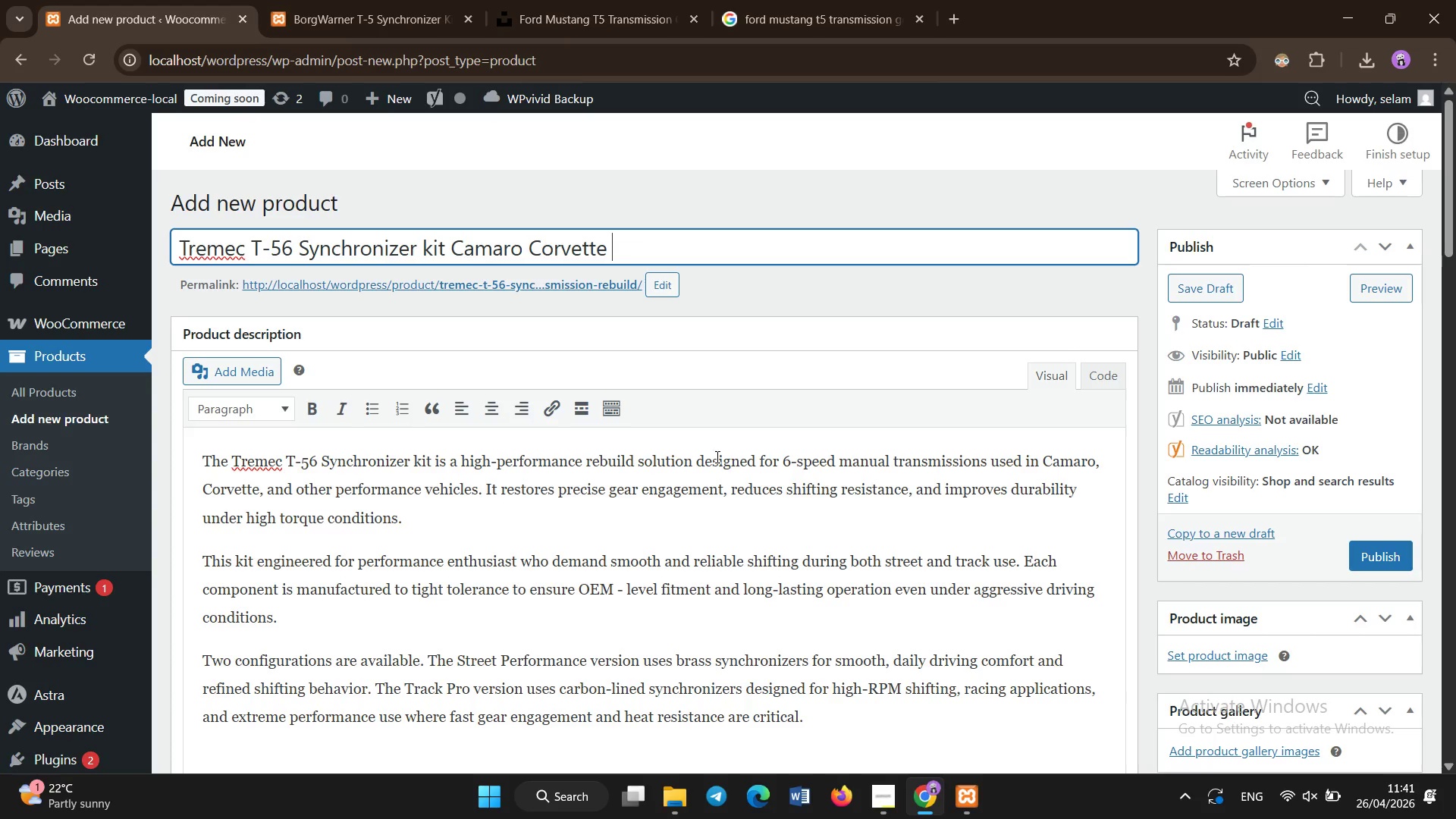 
key(Backspace)
 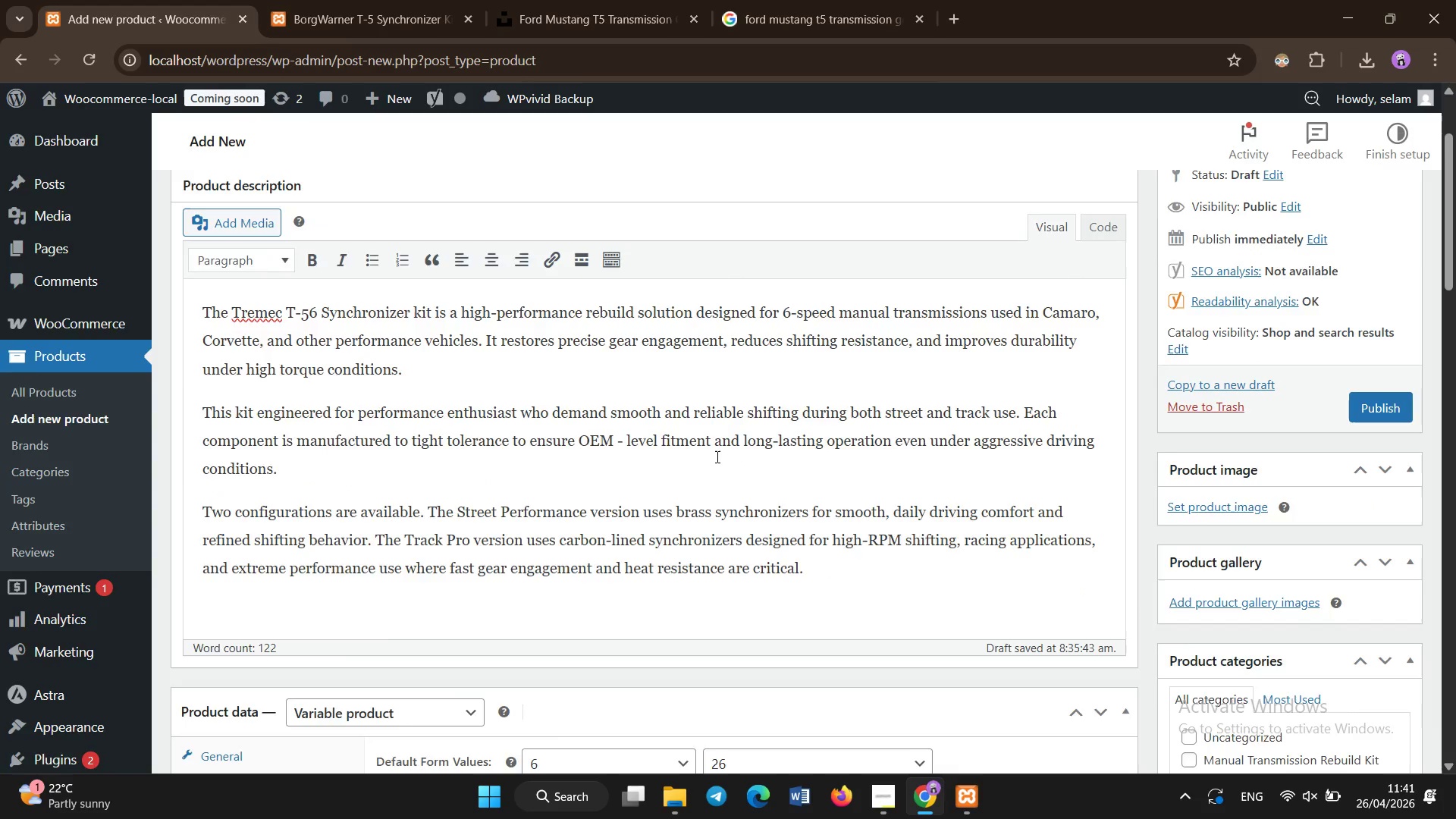 
scroll: coordinate [717, 457], scroll_direction: down, amount: 13.0
 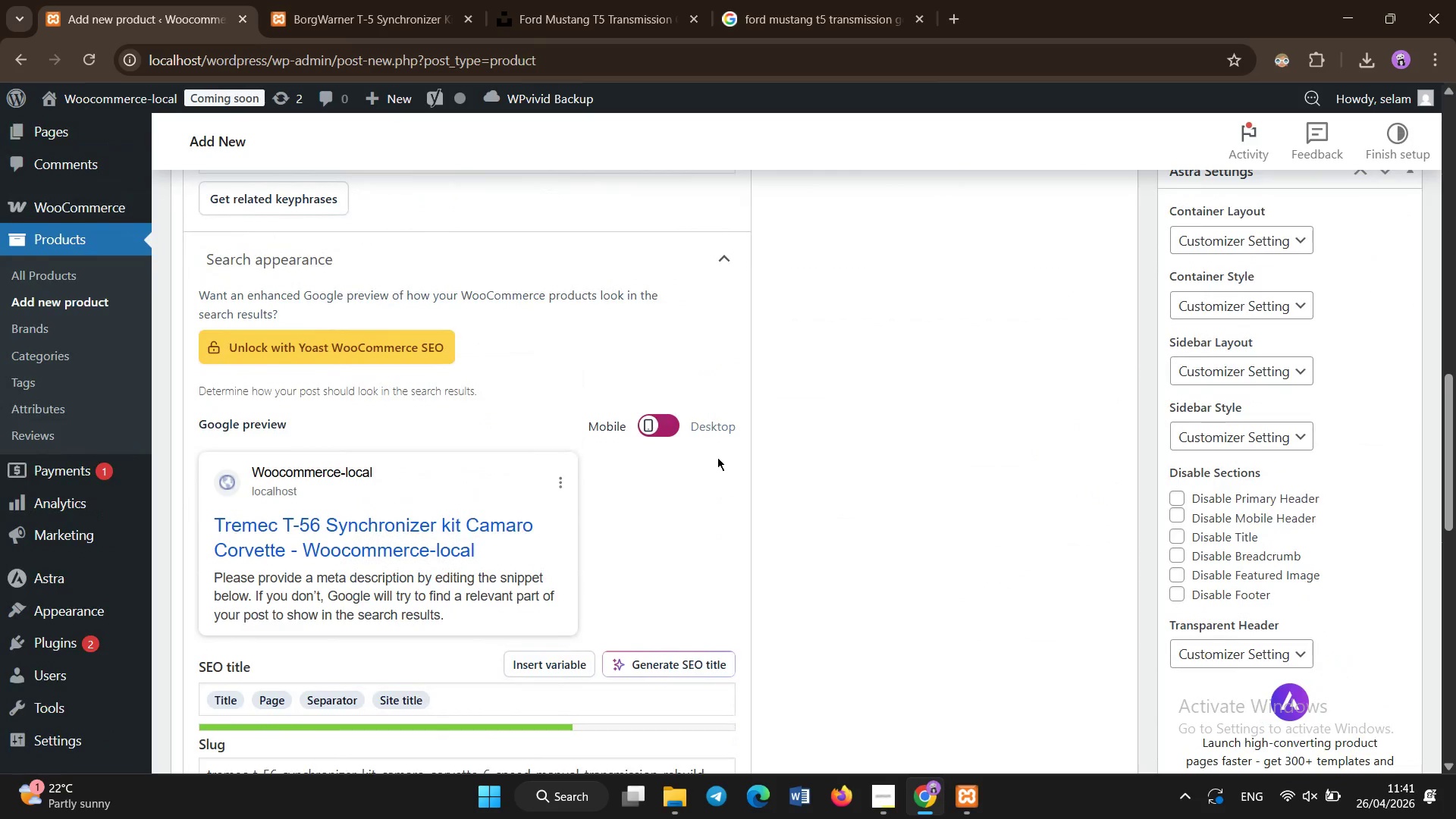 
left_click([554, 582])
 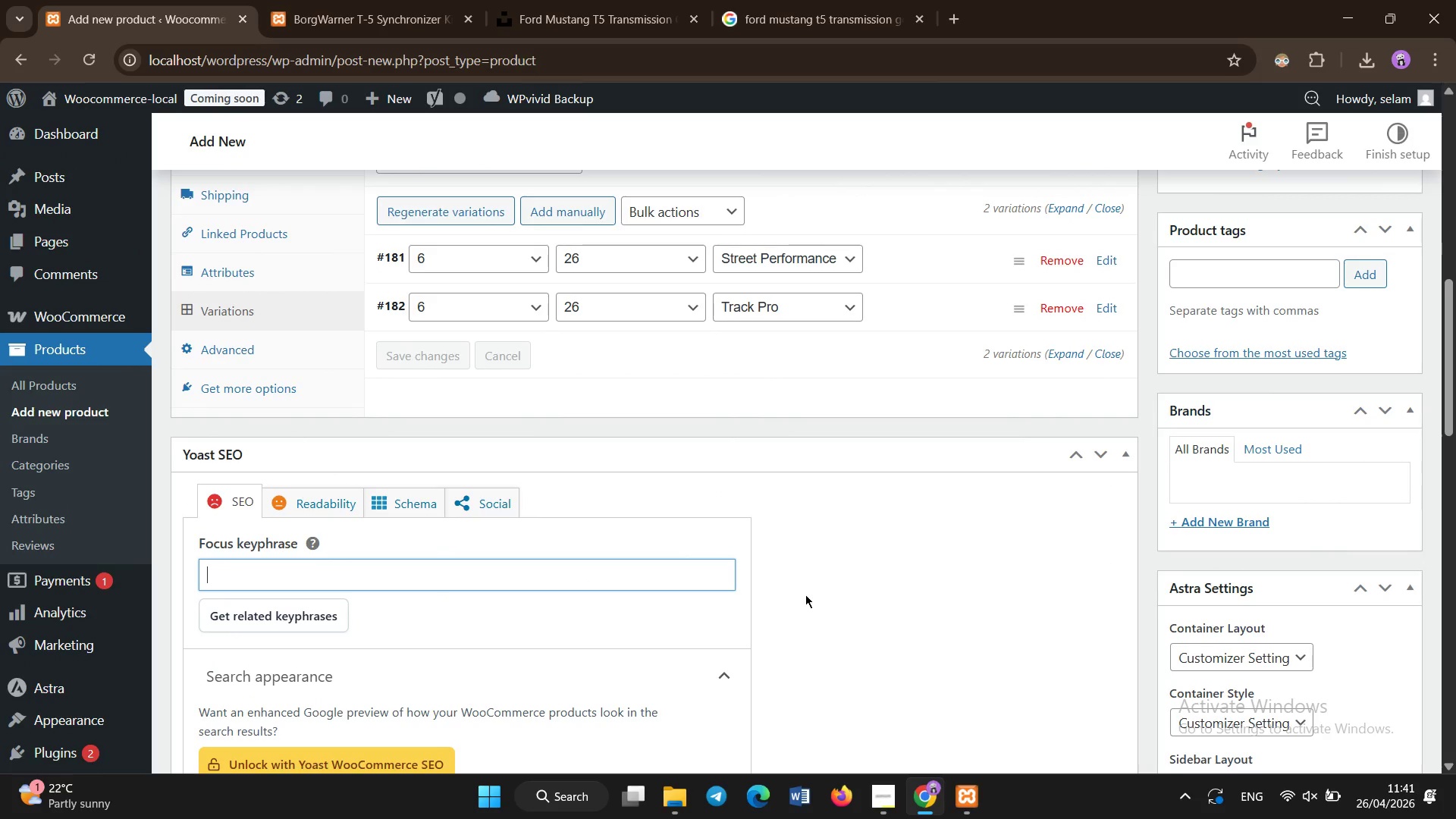 
scroll: coordinate [554, 582], scroll_direction: up, amount: 4.0
 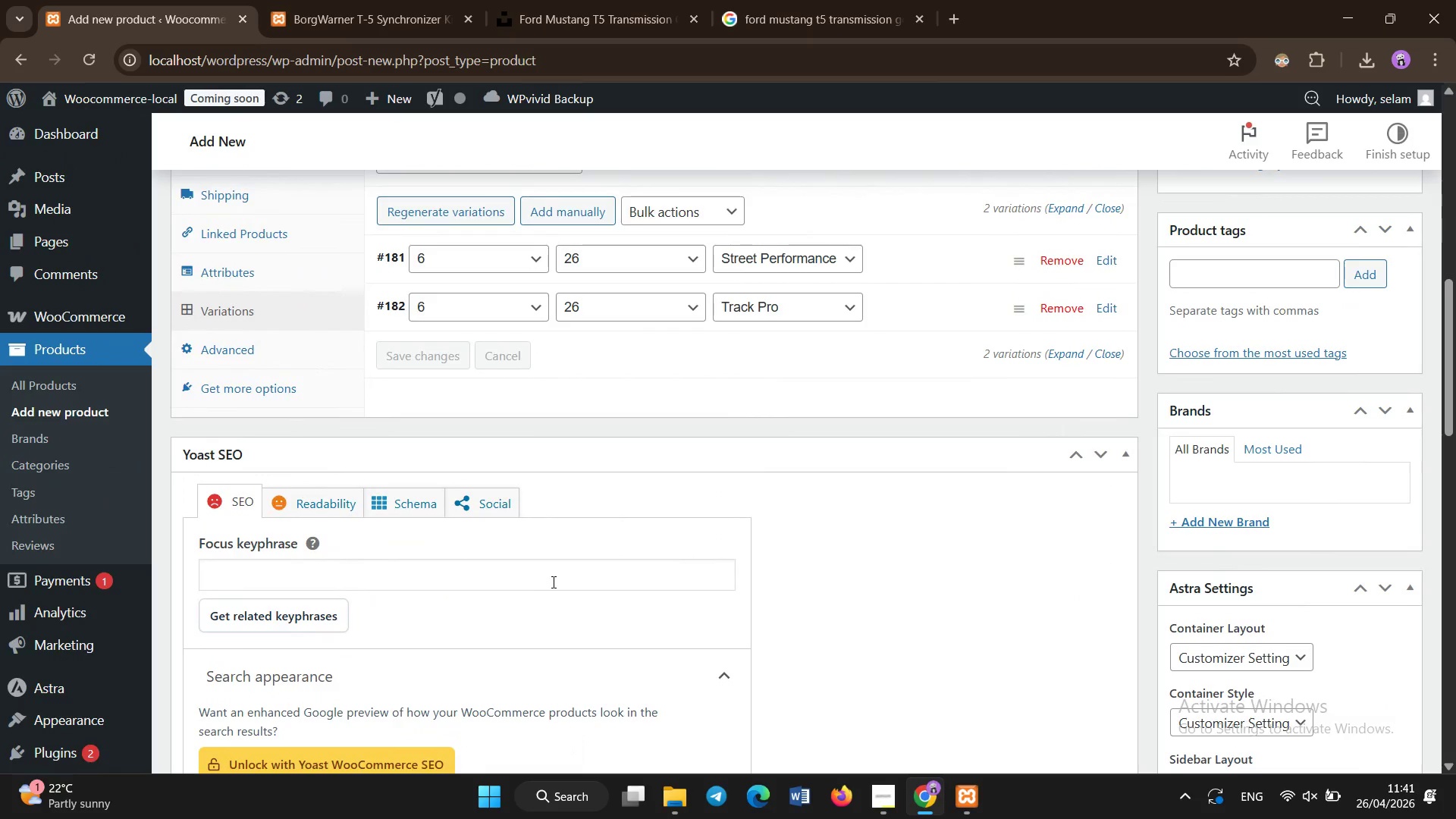 
type(tremec t-56 rebuild | camaro corvette 6-speed T)
key(Backspace)
type(transmission)
 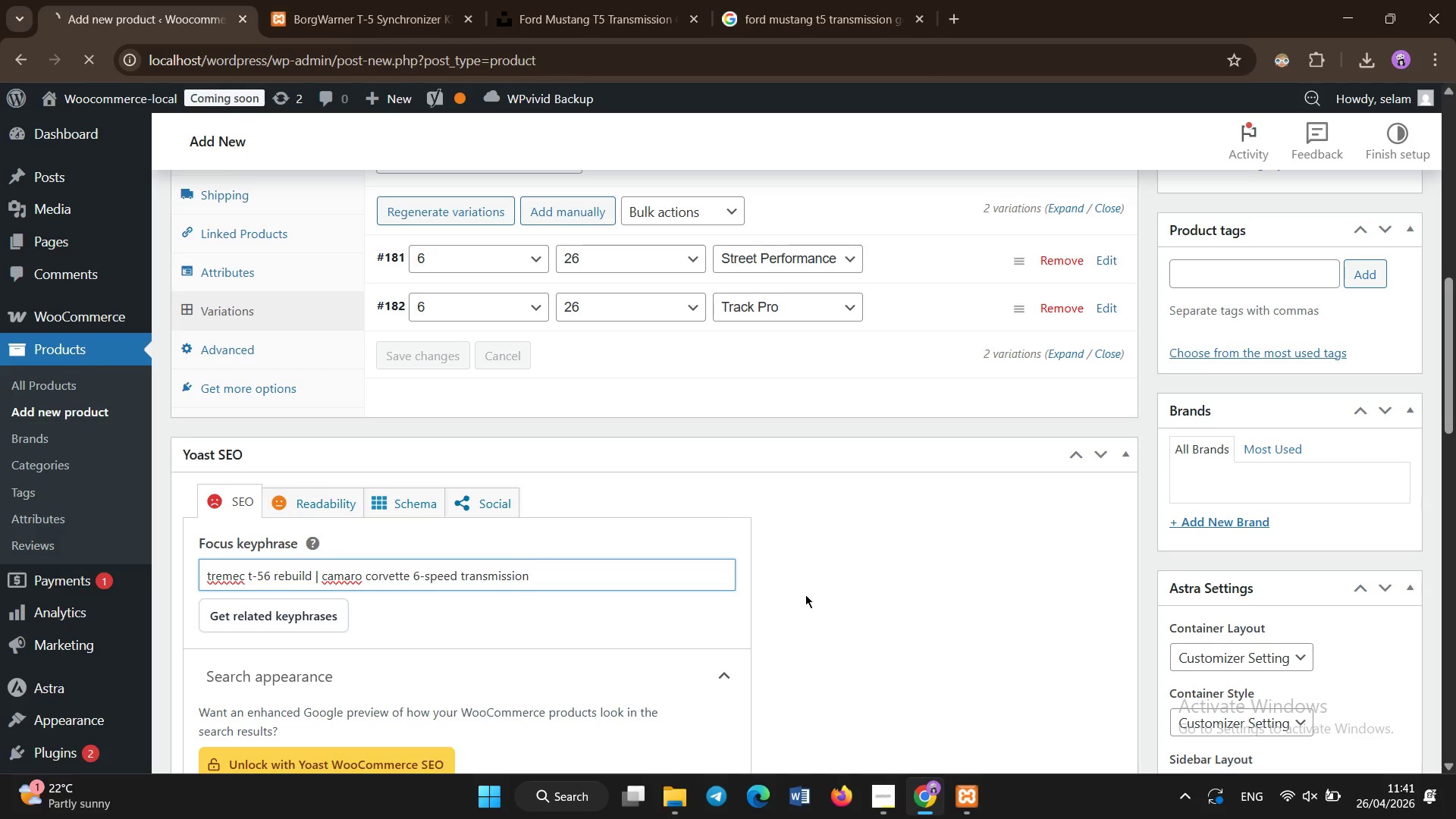 
 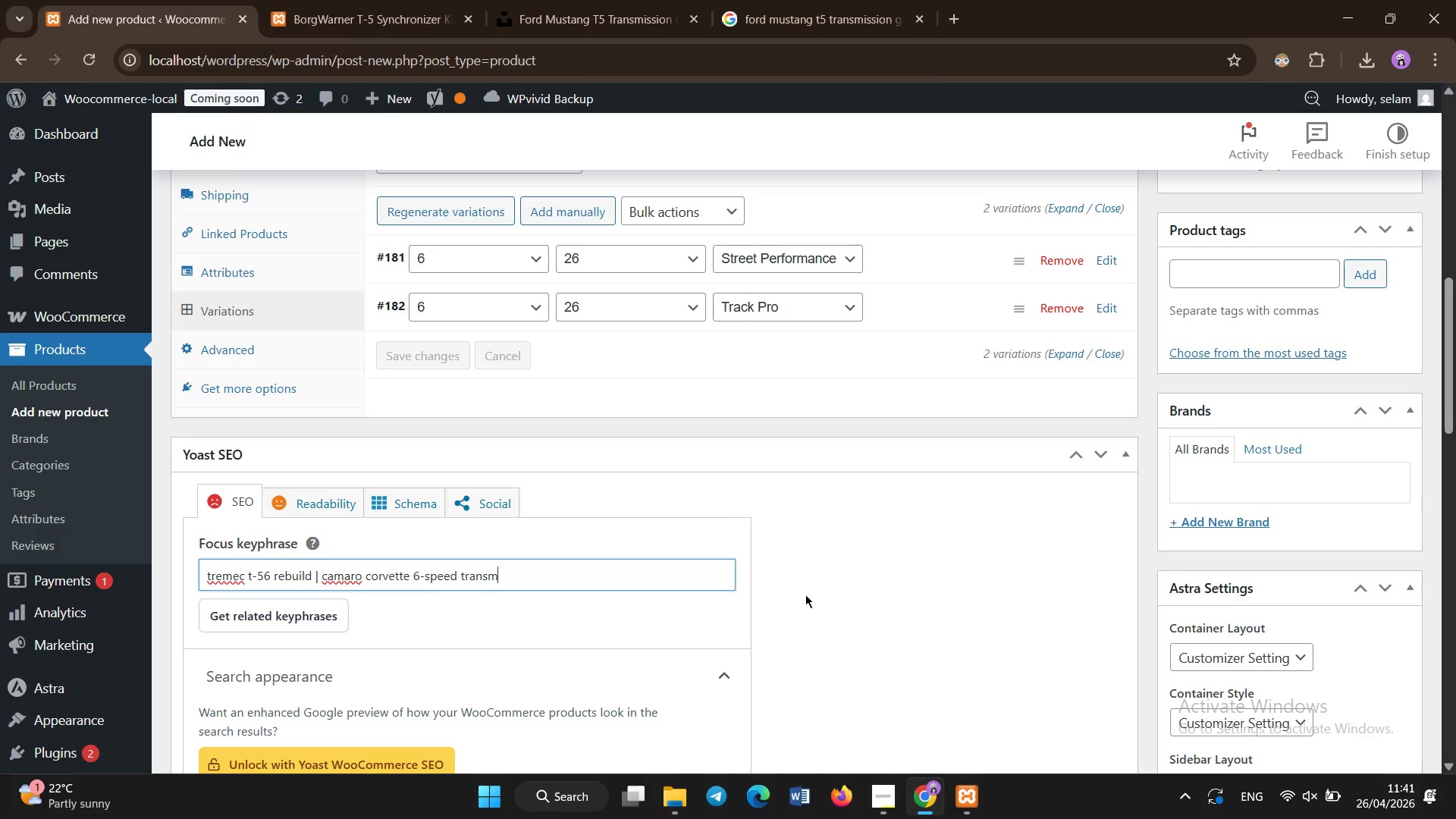 
key(Enter)
 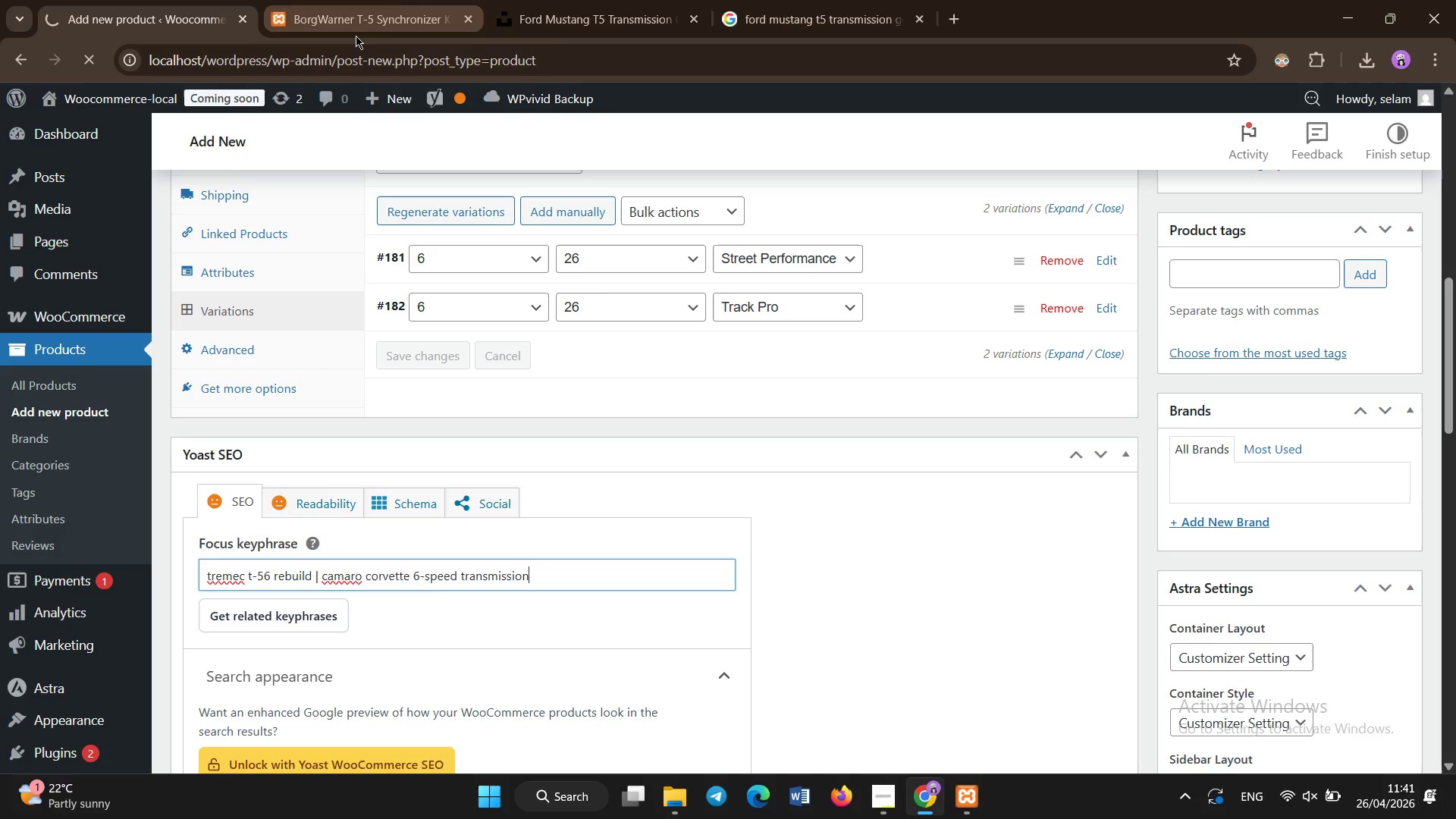 
scroll: coordinate [648, 580], scroll_direction: down, amount: 6.0
 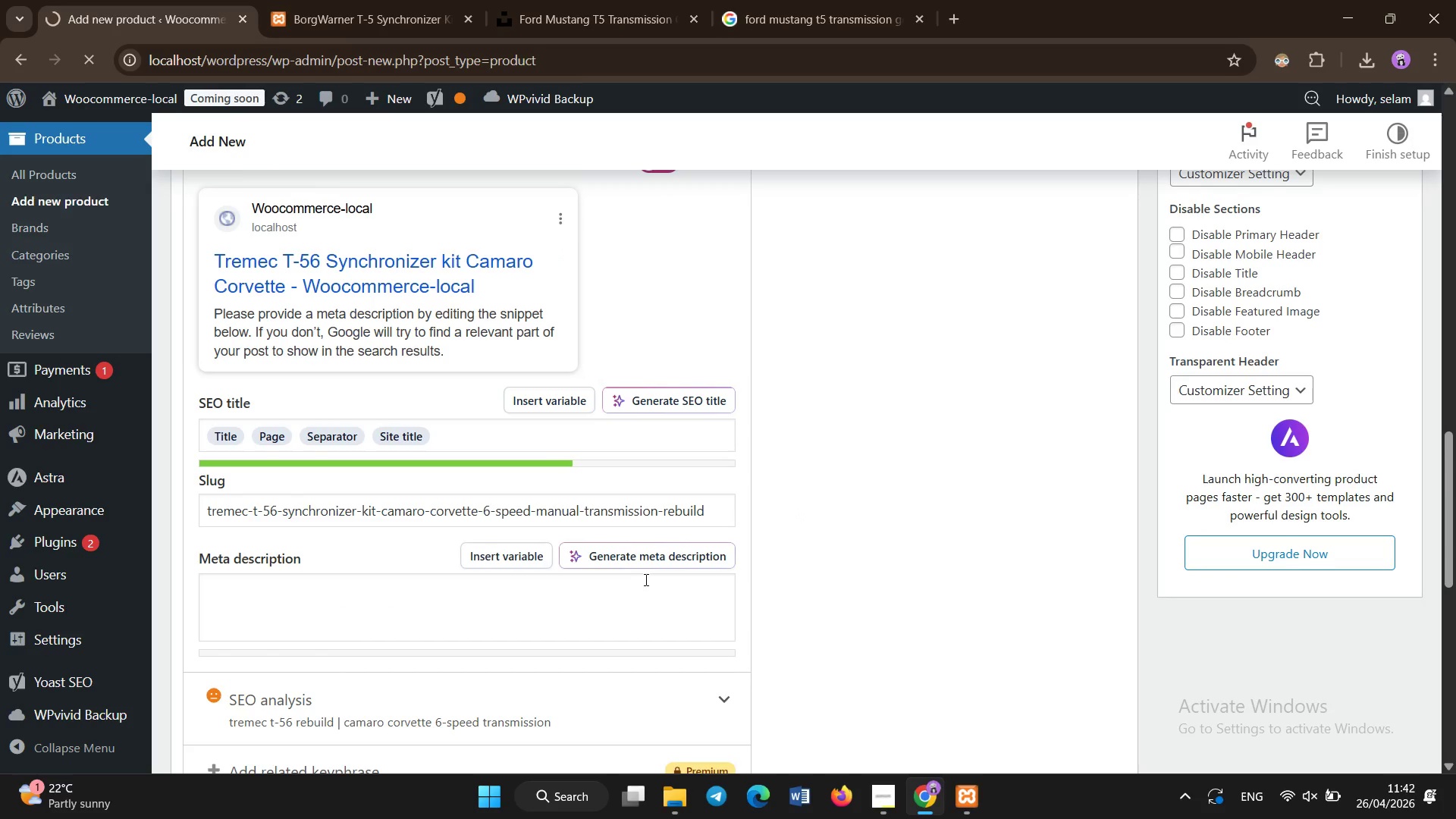 
scroll: coordinate [646, 580], scroll_direction: none, amount: 0.0
 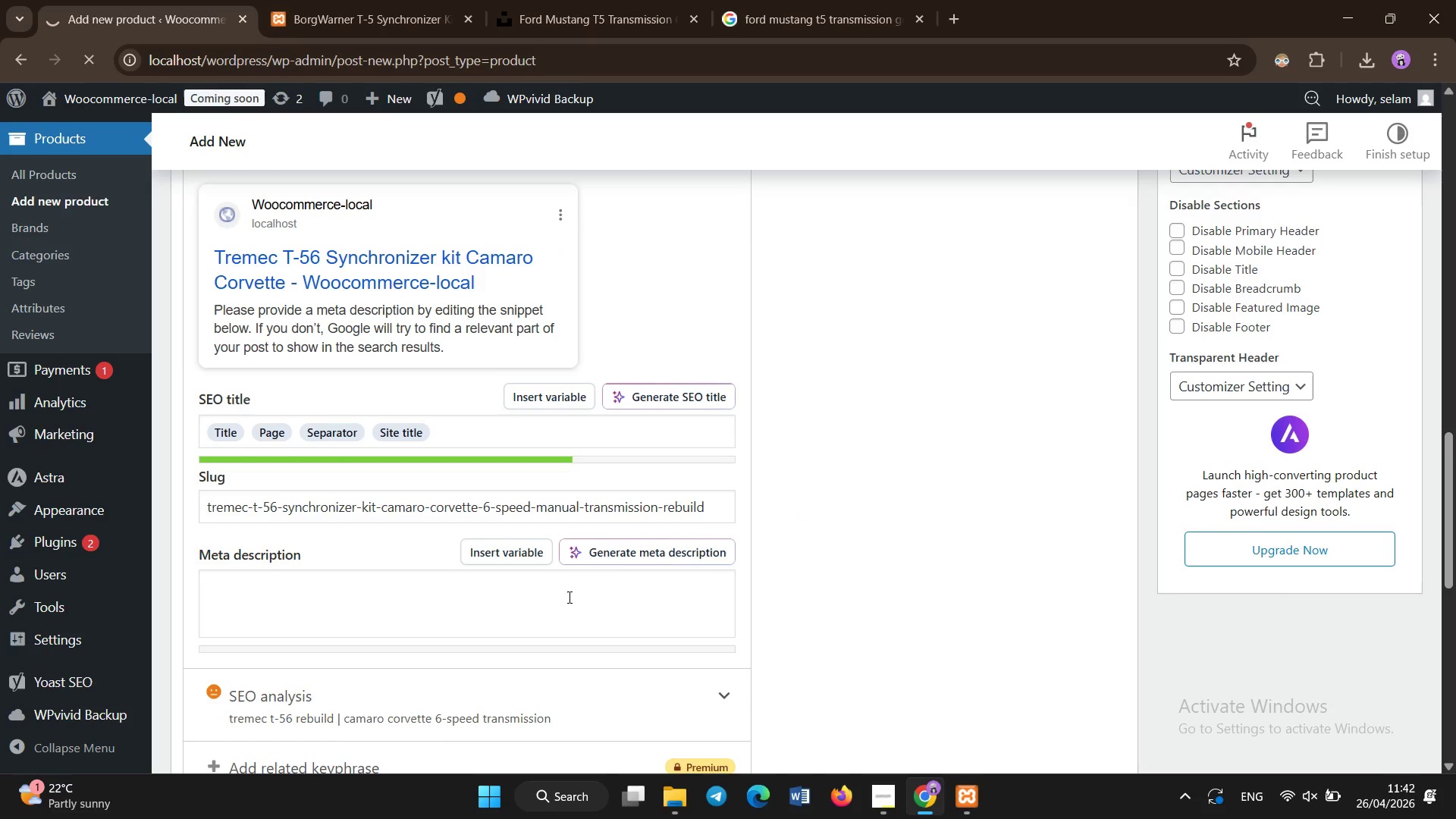 
left_click([566, 599])
 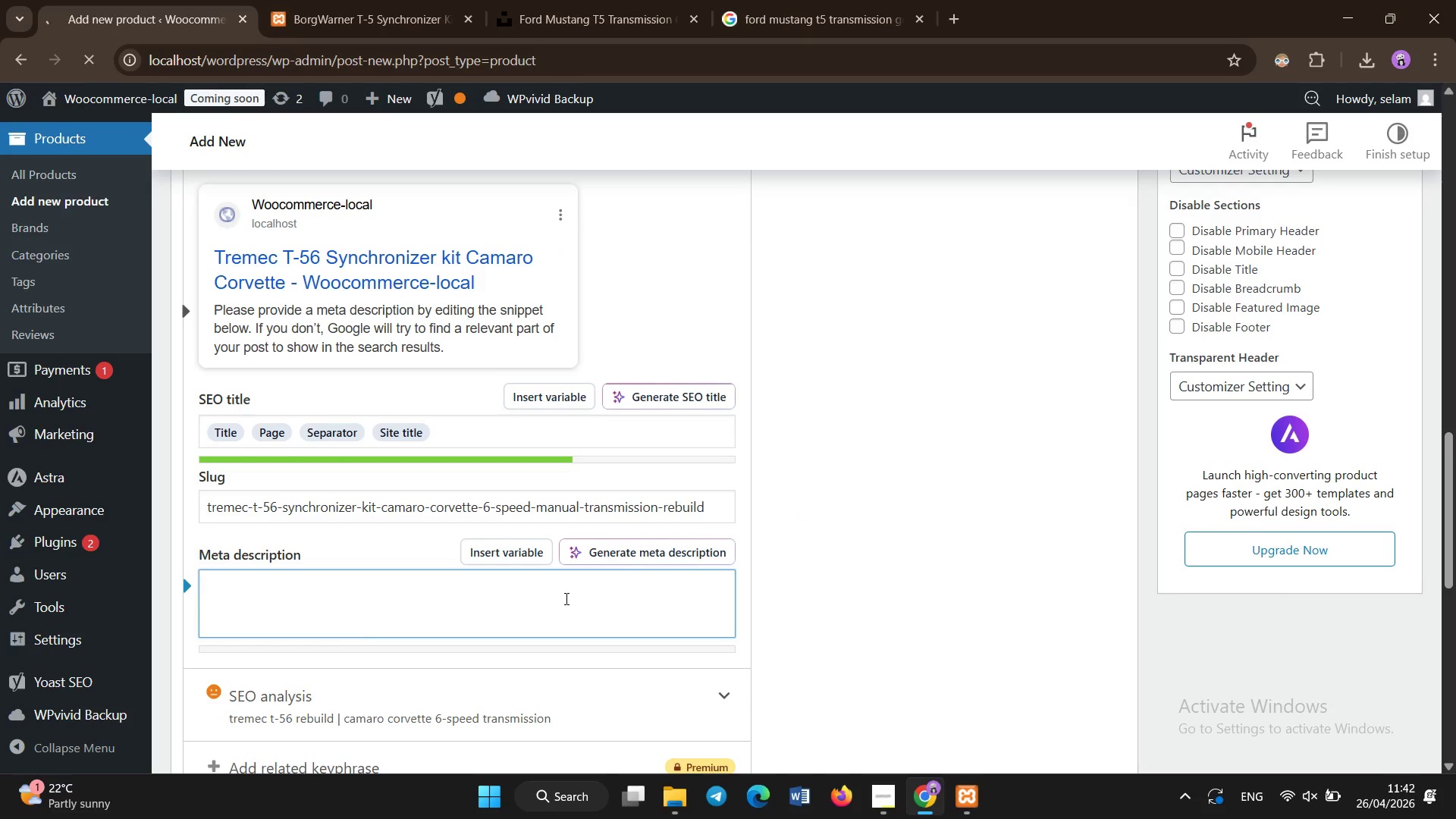 
key(Shift+P)
 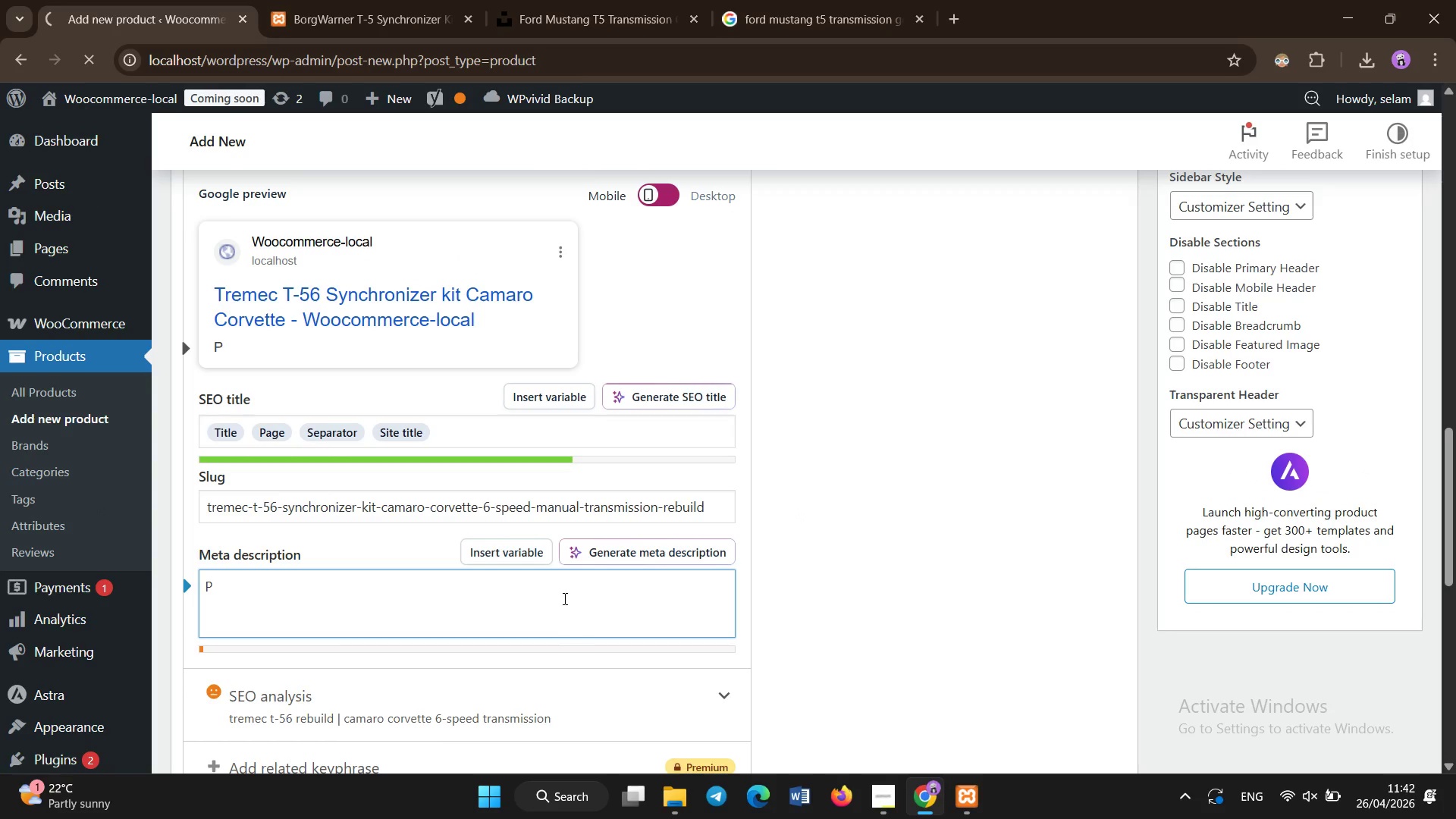 
type(remium T)
 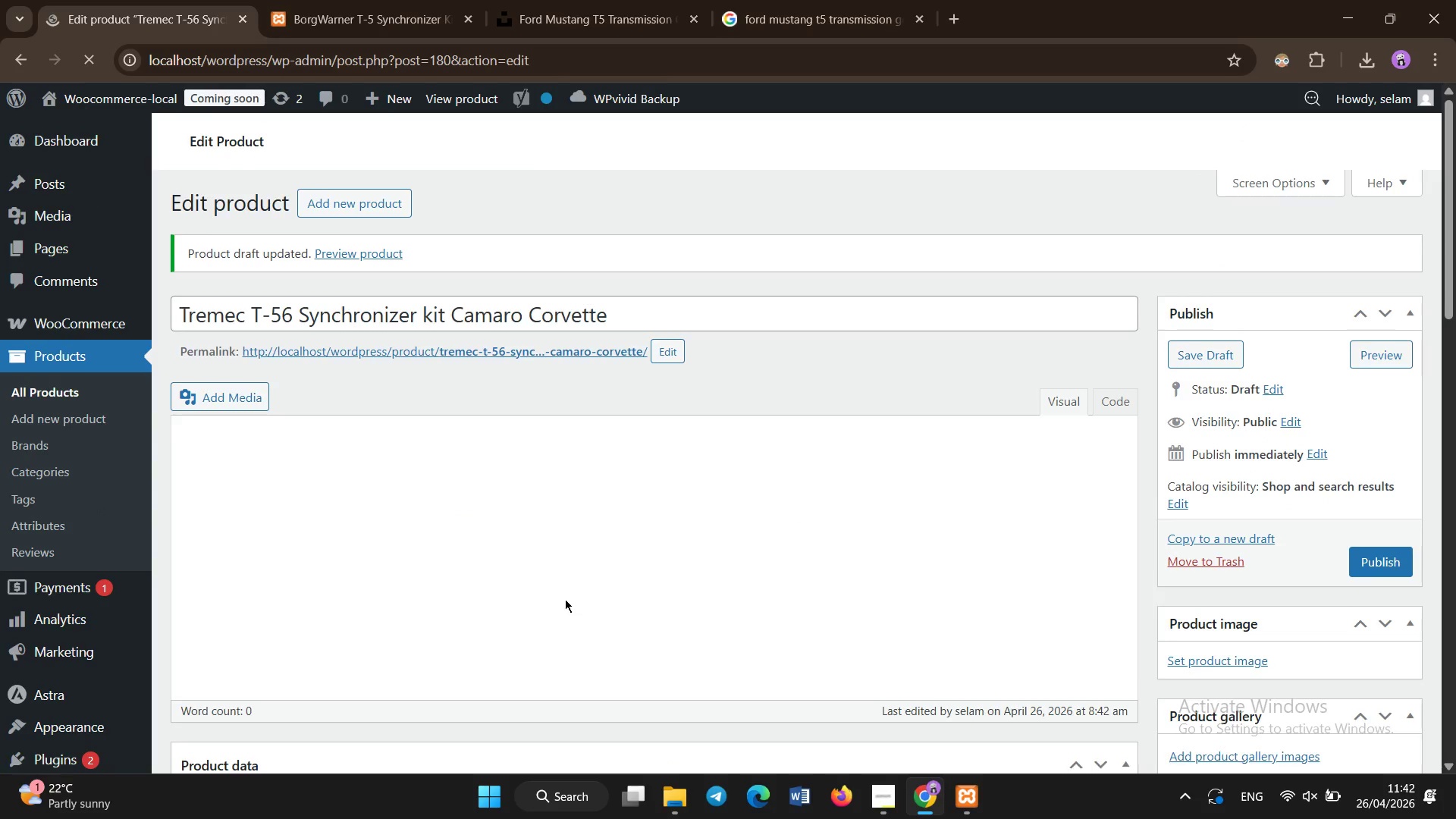 
scroll: coordinate [541, 513], scroll_direction: down, amount: 30.0
 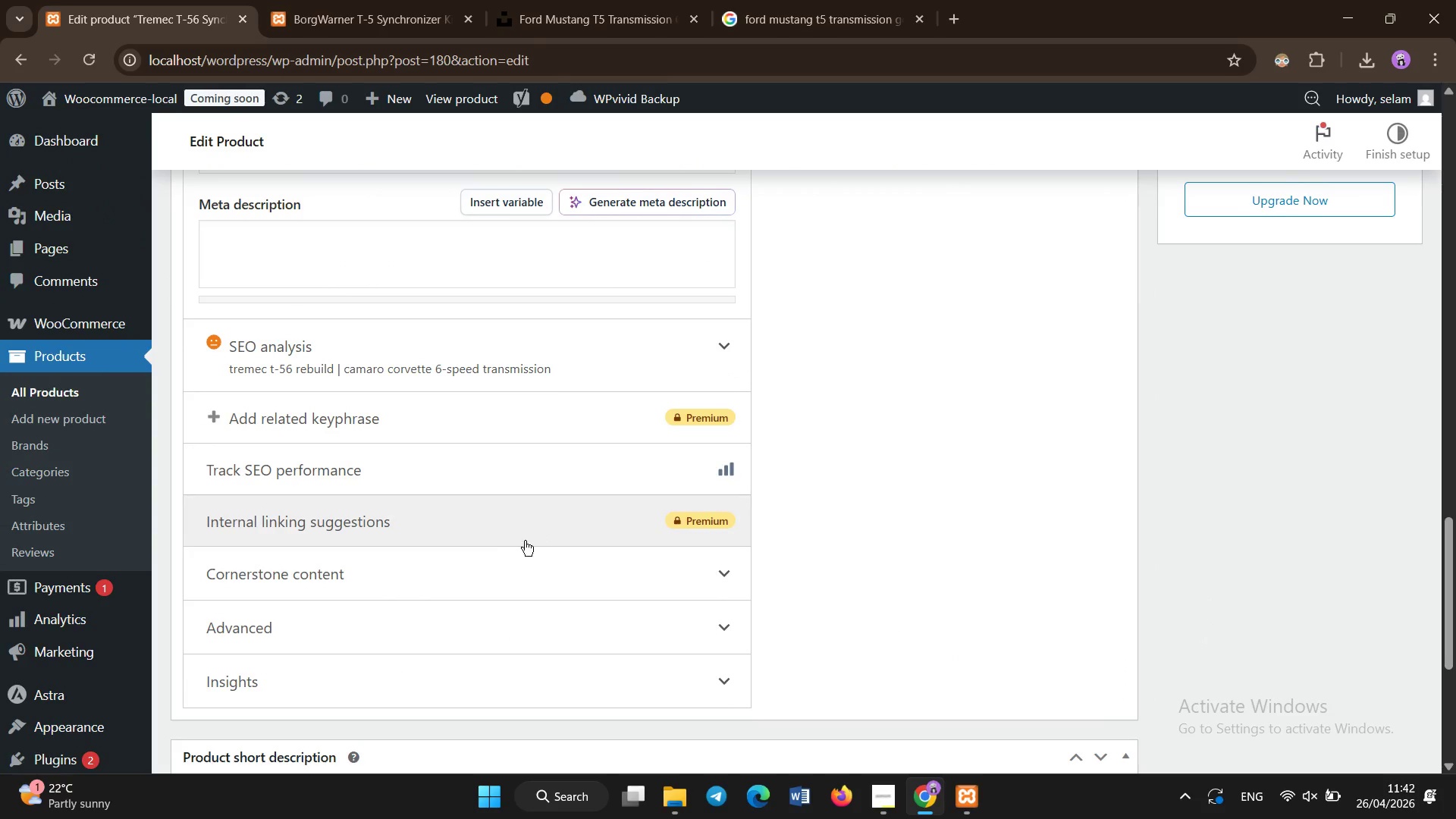 
left_click([468, 544])
 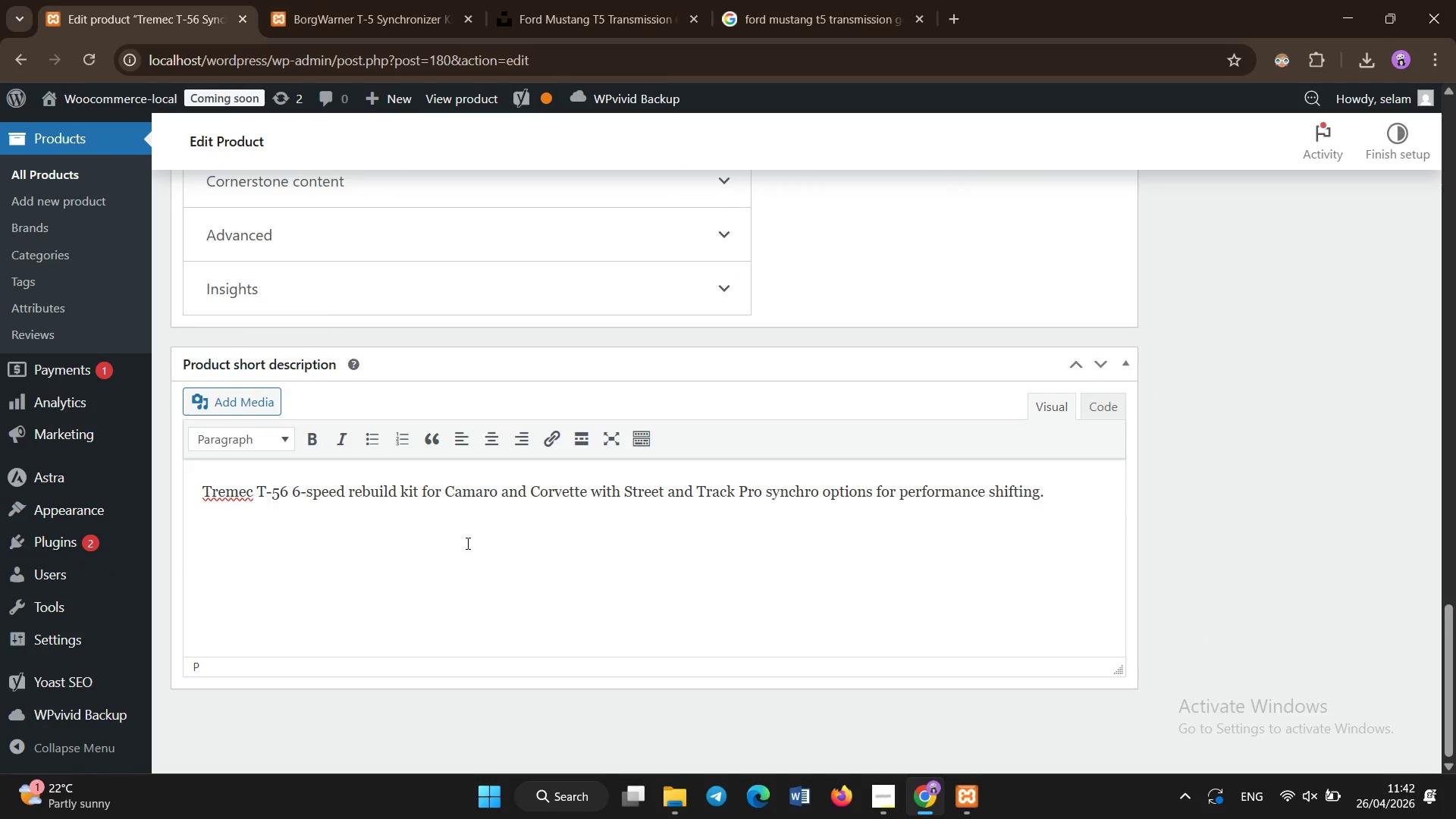 
scroll: coordinate [473, 552], scroll_direction: down, amount: 5.0
 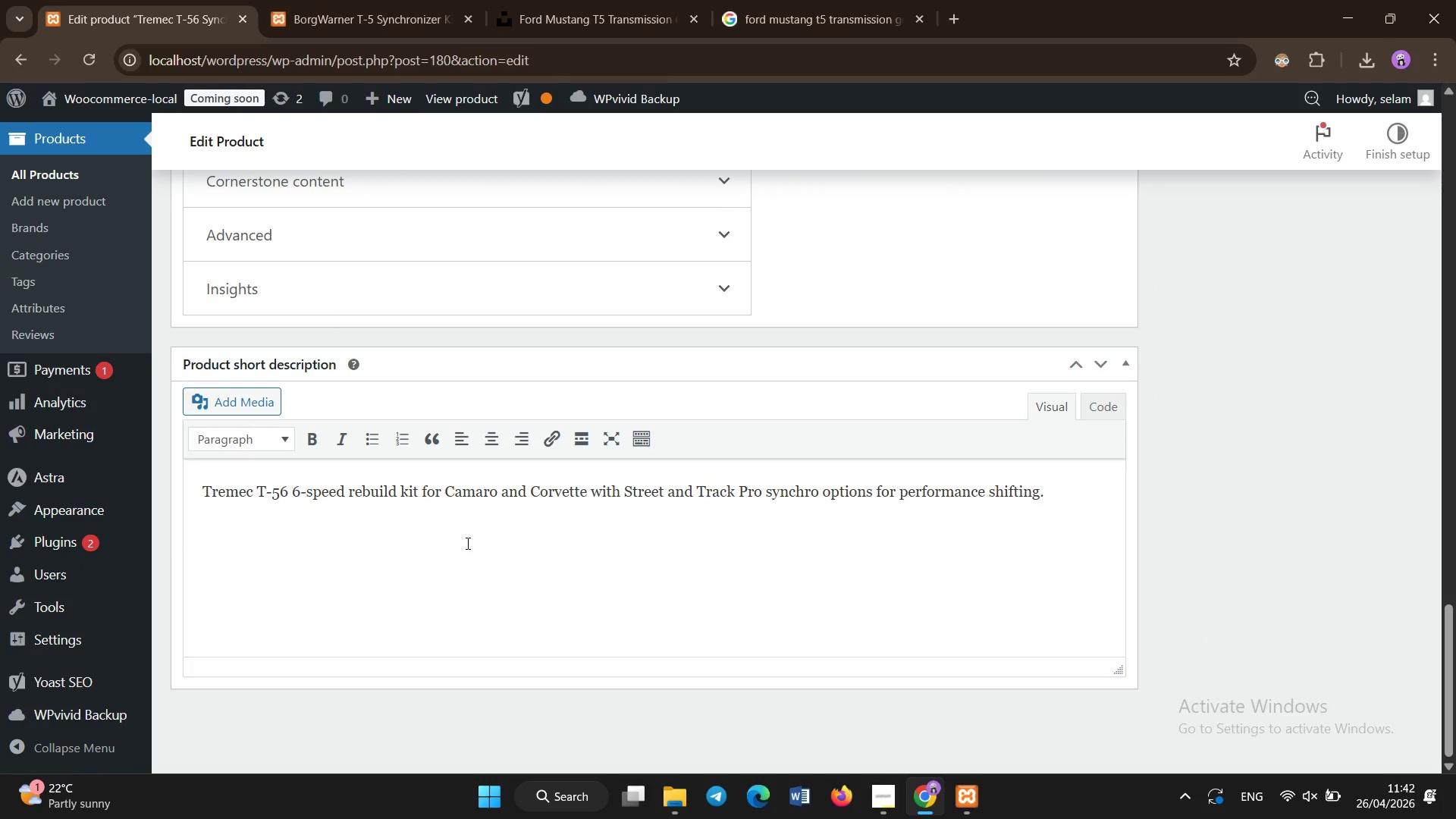 
left_click([386, 400])
 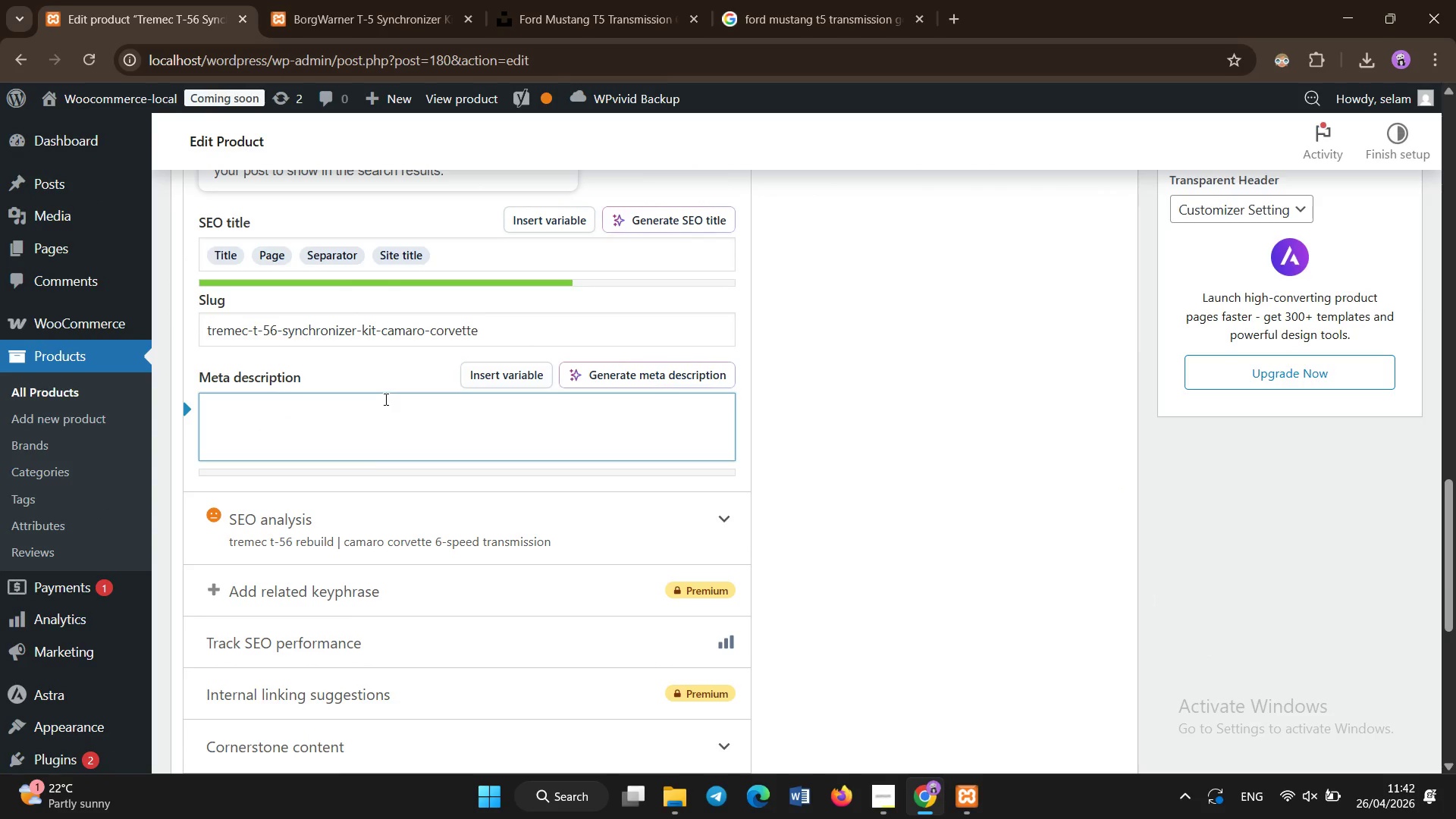 
scroll: coordinate [468, 544], scroll_direction: up, amount: 5.0
 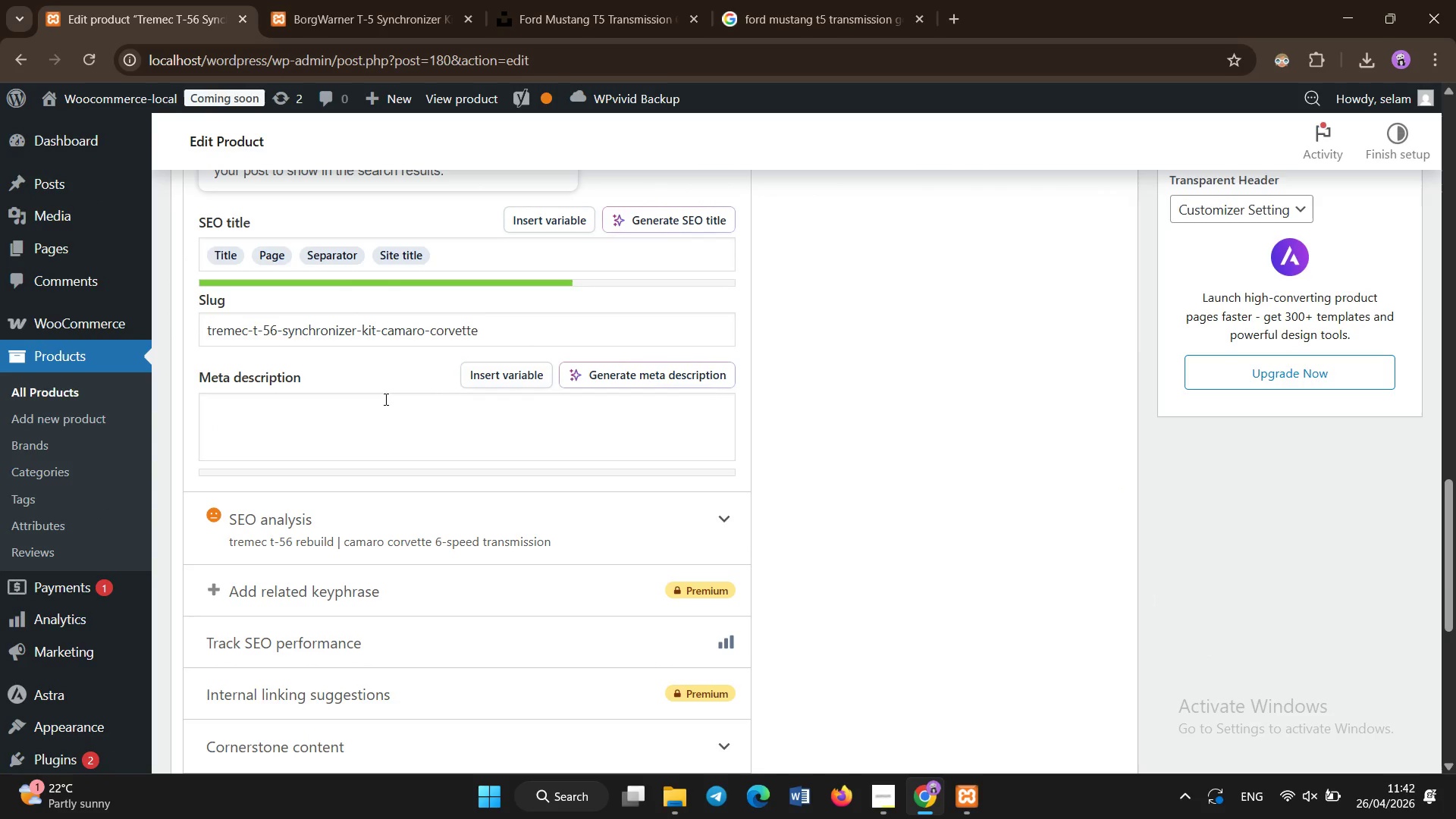 
type(T)
key(Backspace)
type(PRemium Tremec T-56 rebuild kit for 6-speed c)
key(Backspace)
type(CA)
key(Backspace)
type(amaro and c)
key(Backspace)
type(CO)
key(Backspace)
type(orvette transmission )
key(Backspace)
type(s. includes Street and Track Pro syc)
key(Backspace)
type(nchro options for smooth and u)
key(Backspace)
key(Backspace)
type(durable hifting.)
 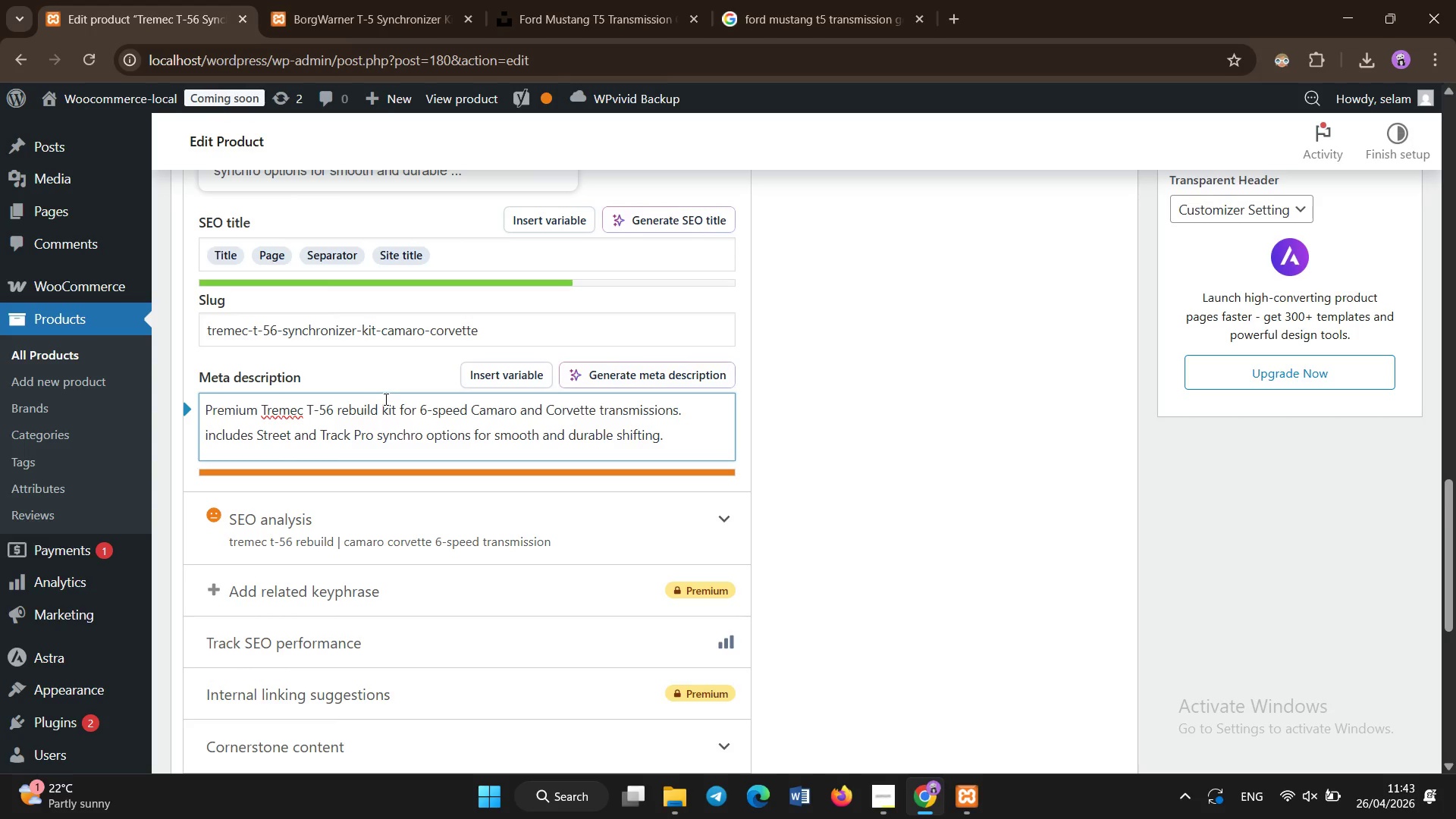 
scroll: coordinate [719, 66], scroll_direction: down, amount: 1.0
 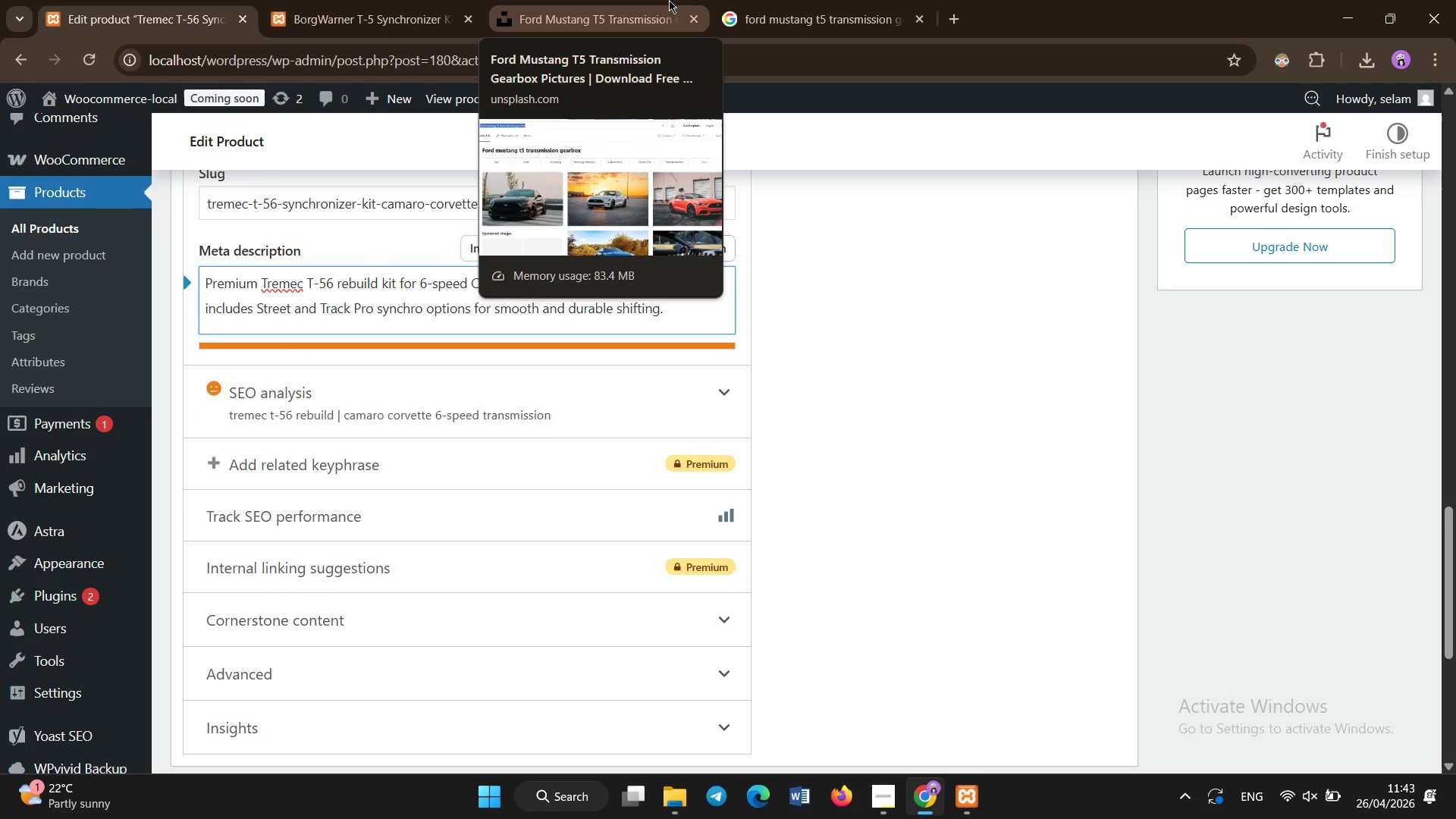 
left_click([669, 0])
 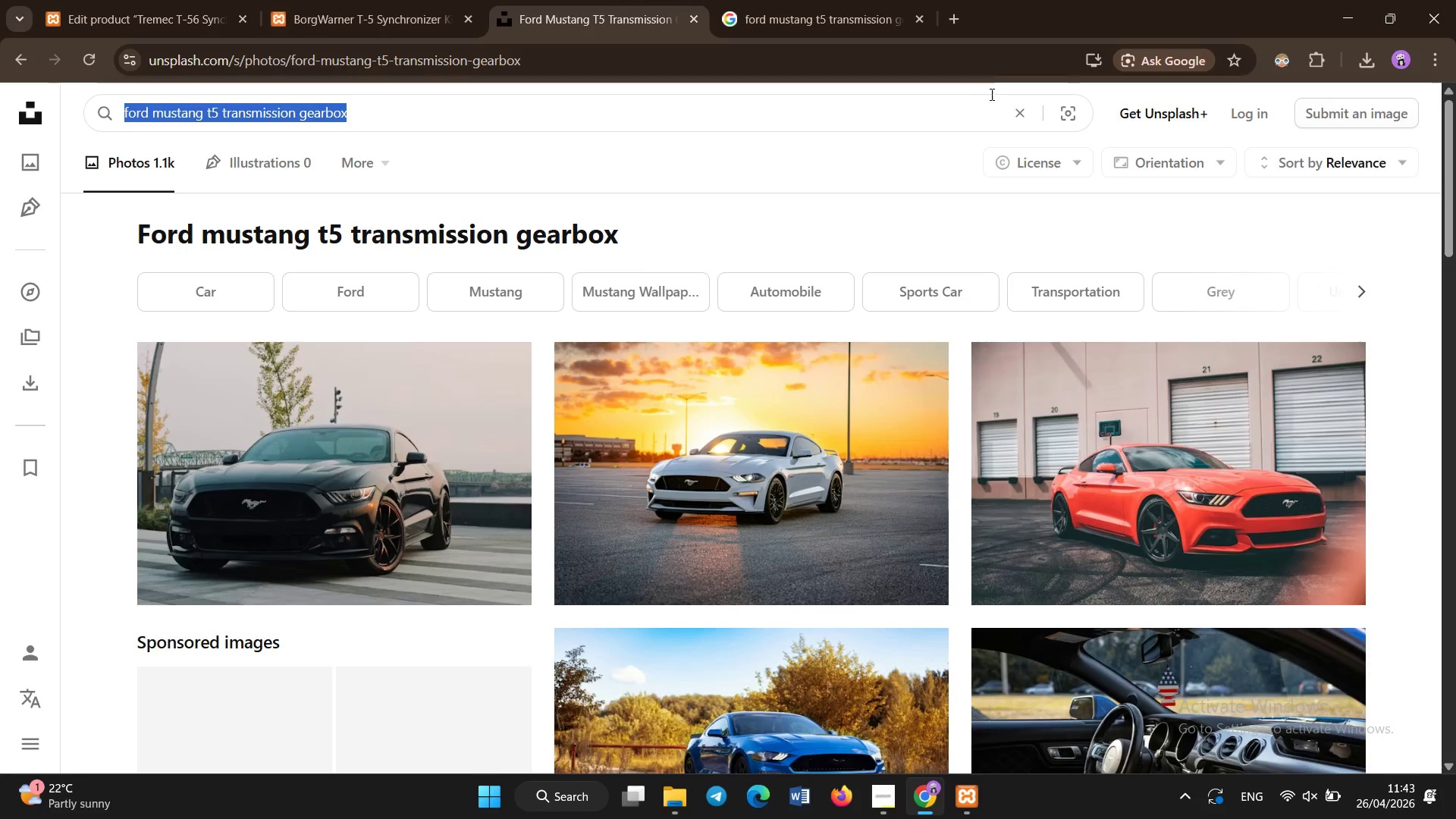 
left_click([1015, 105])
 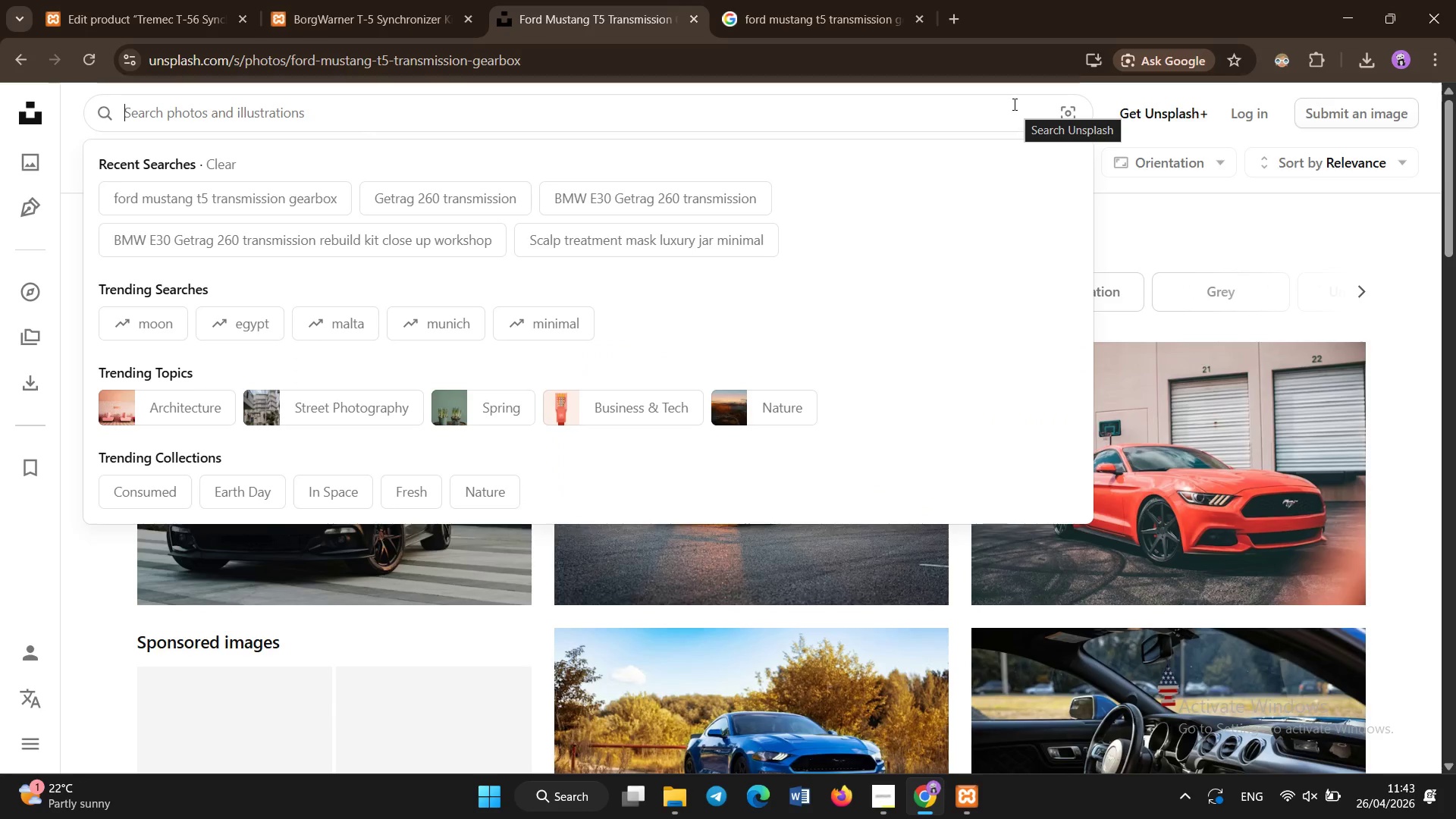 
type(Tremec T56 transmission internal gear)
 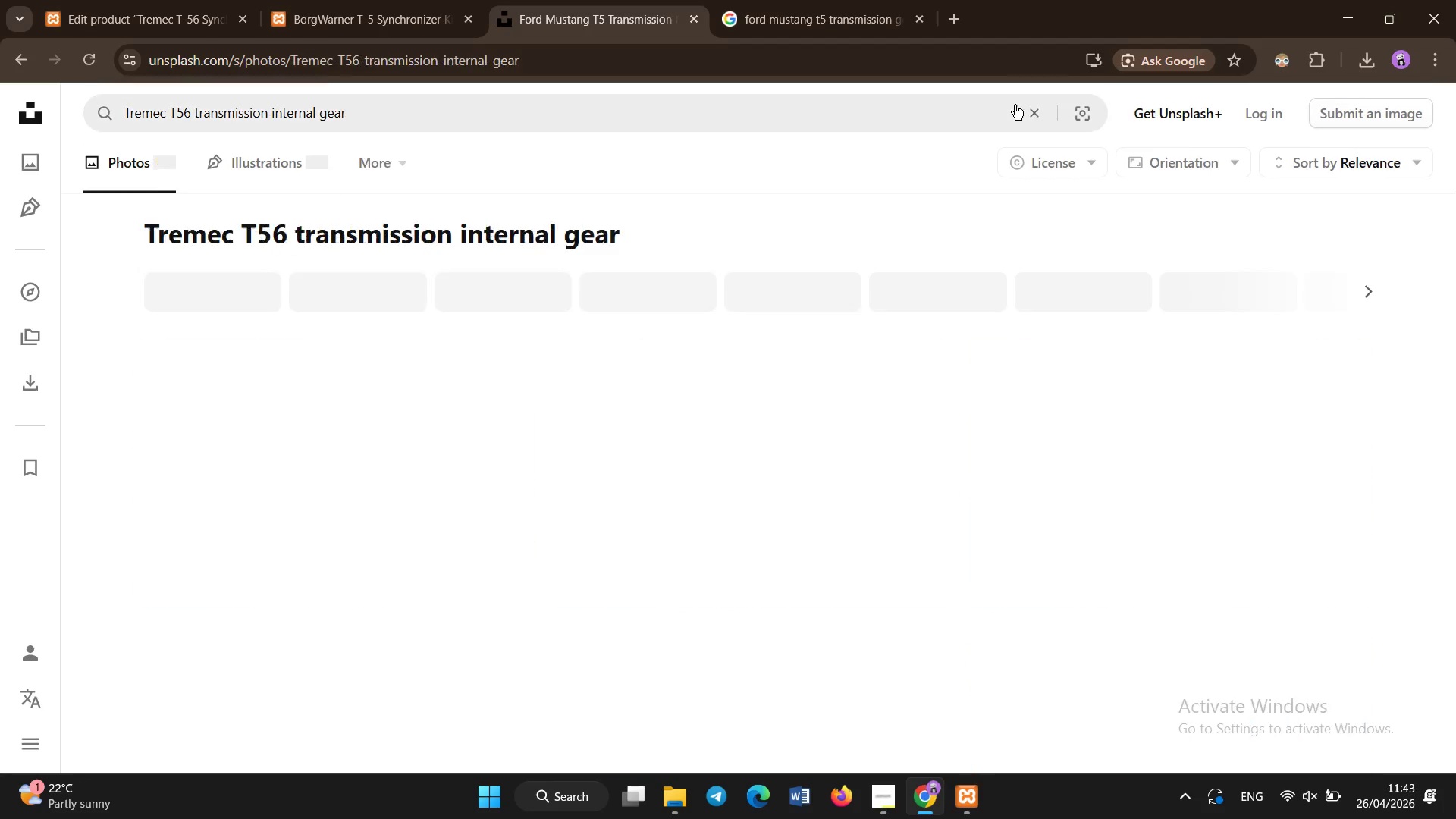 
 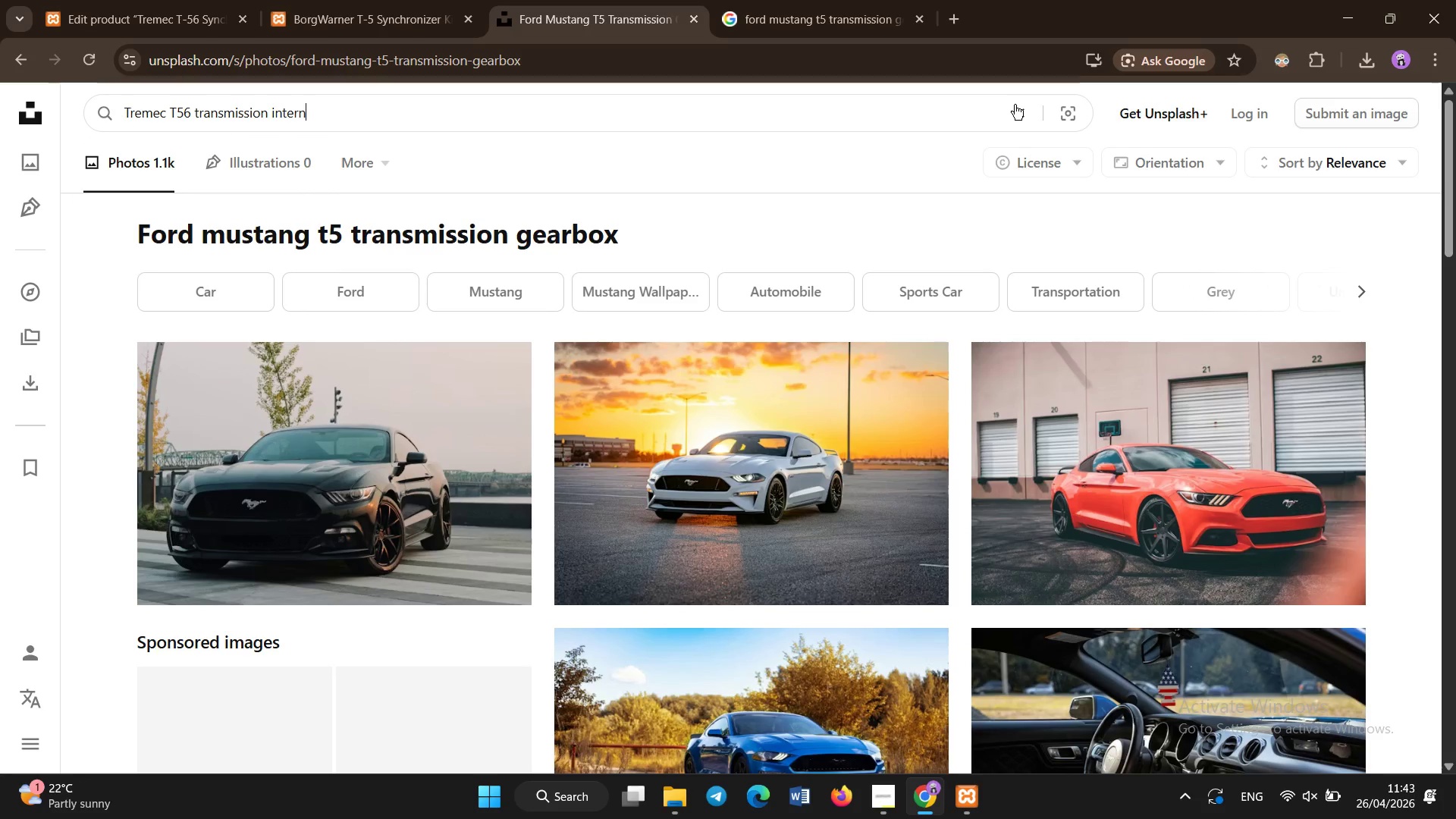 
key(Enter)
 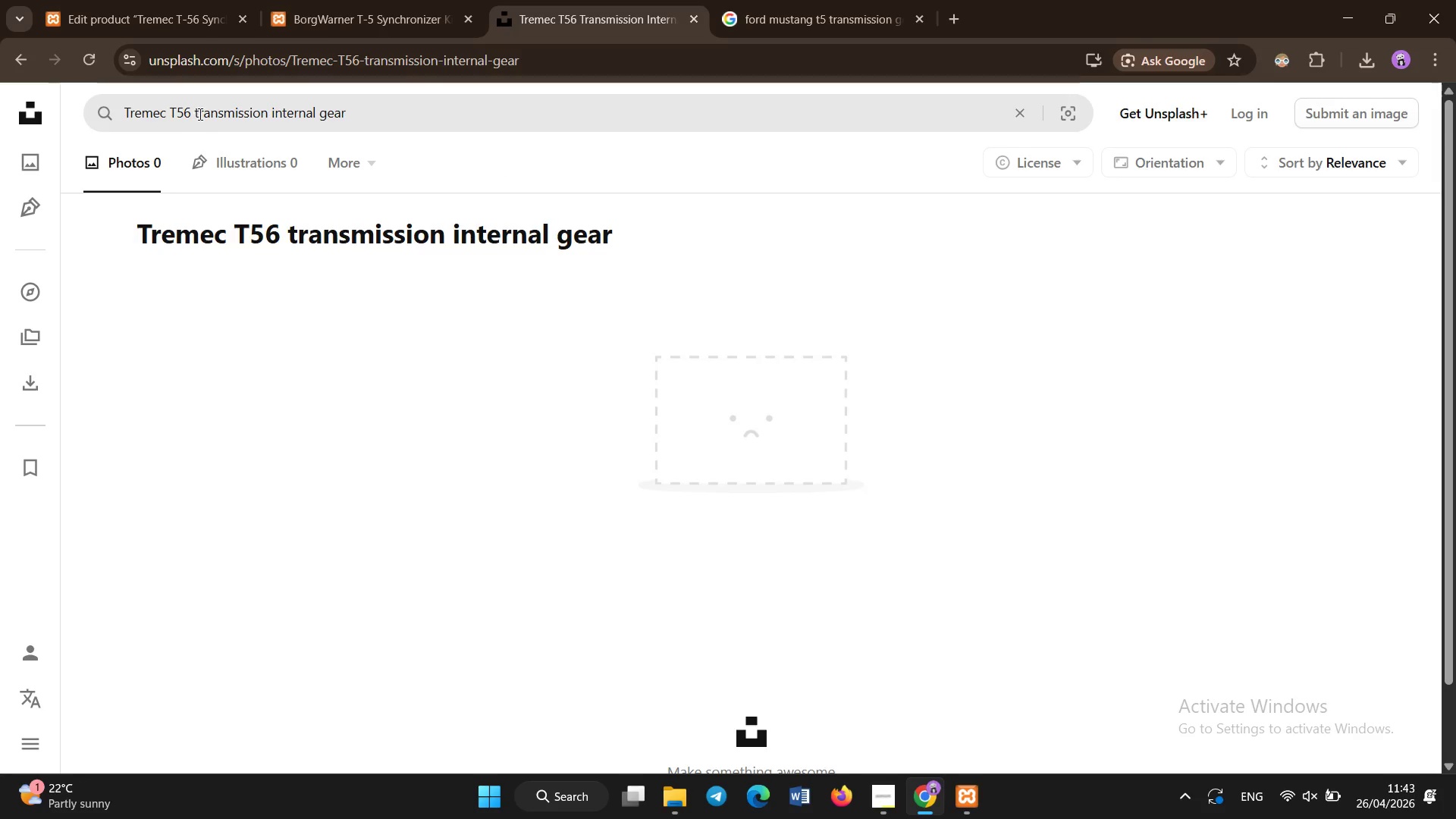 
left_click_drag(start_coordinate=[194, 113], to_coordinate=[53, 109])
 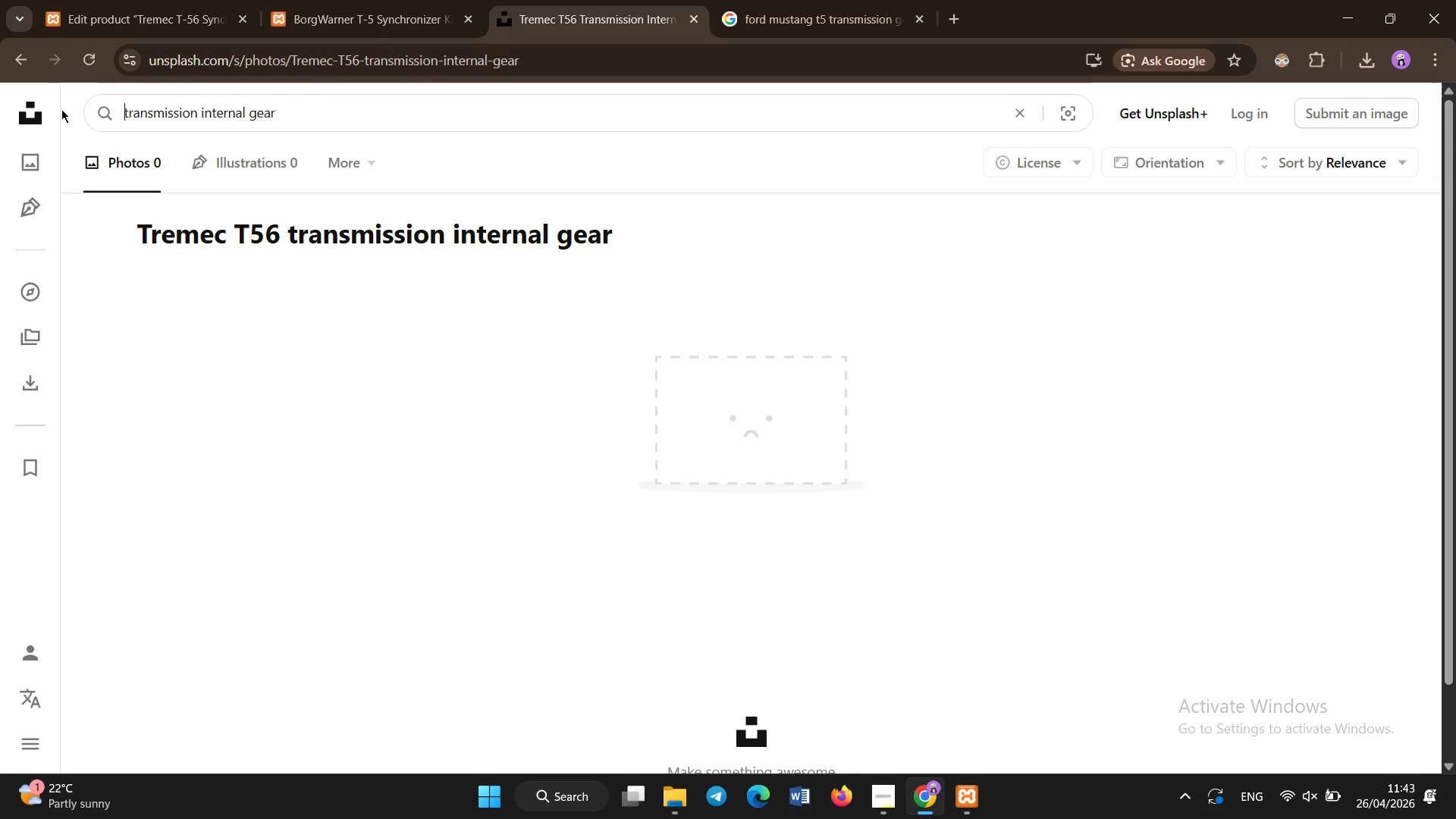 
key(Backspace)
 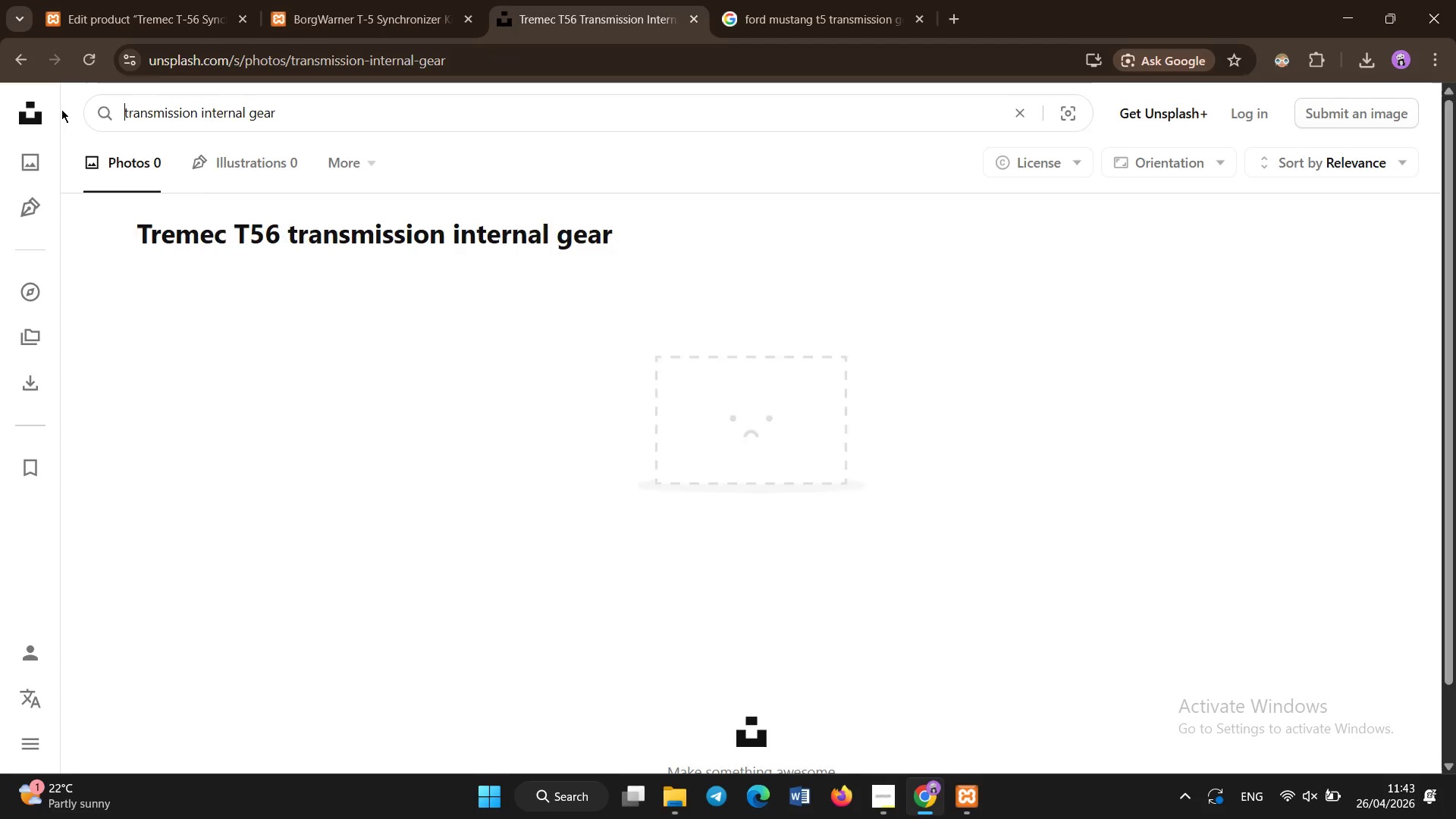 
key(Enter)
 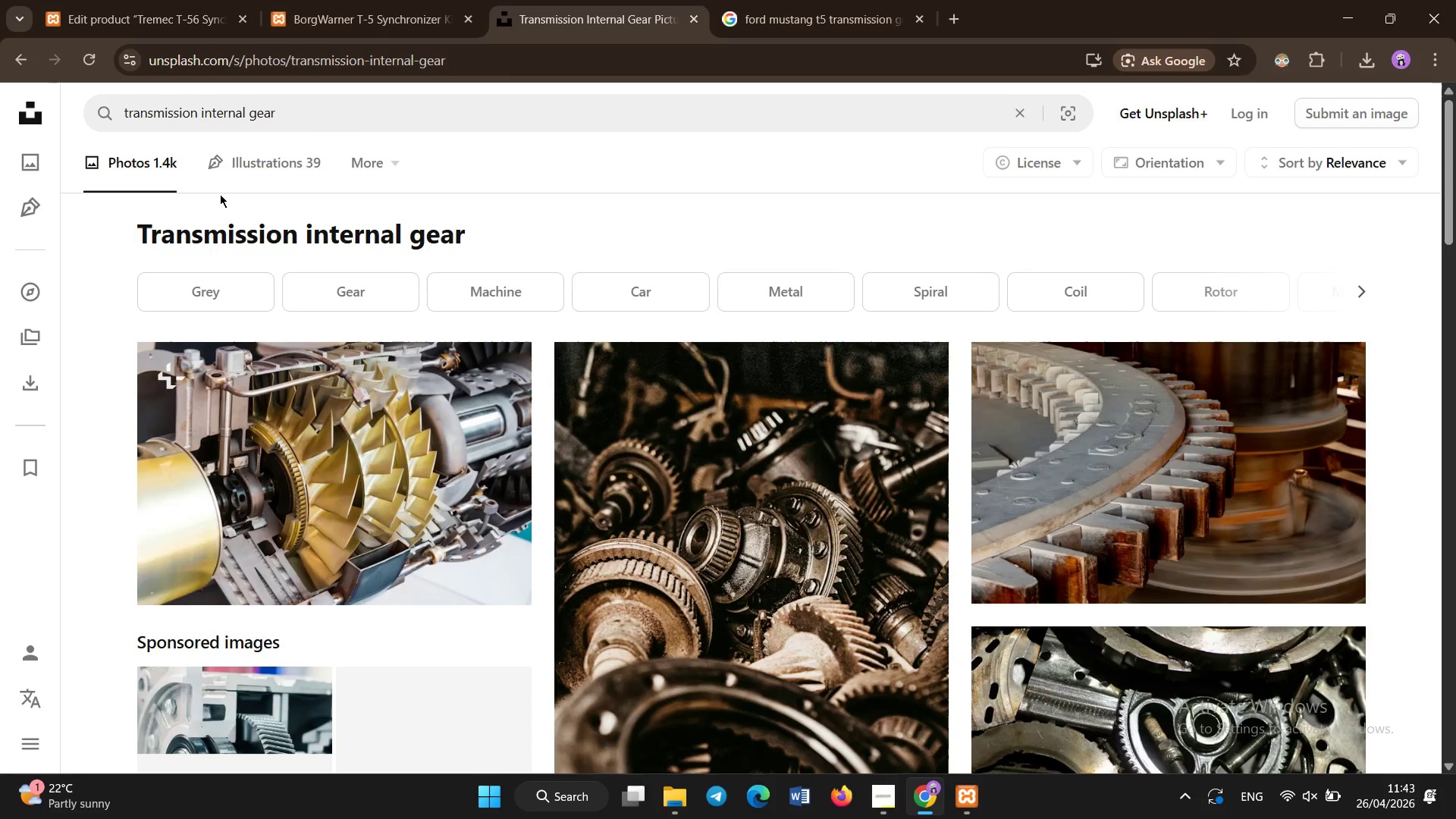 
scroll: coordinate [220, 193], scroll_direction: down, amount: 2.0
 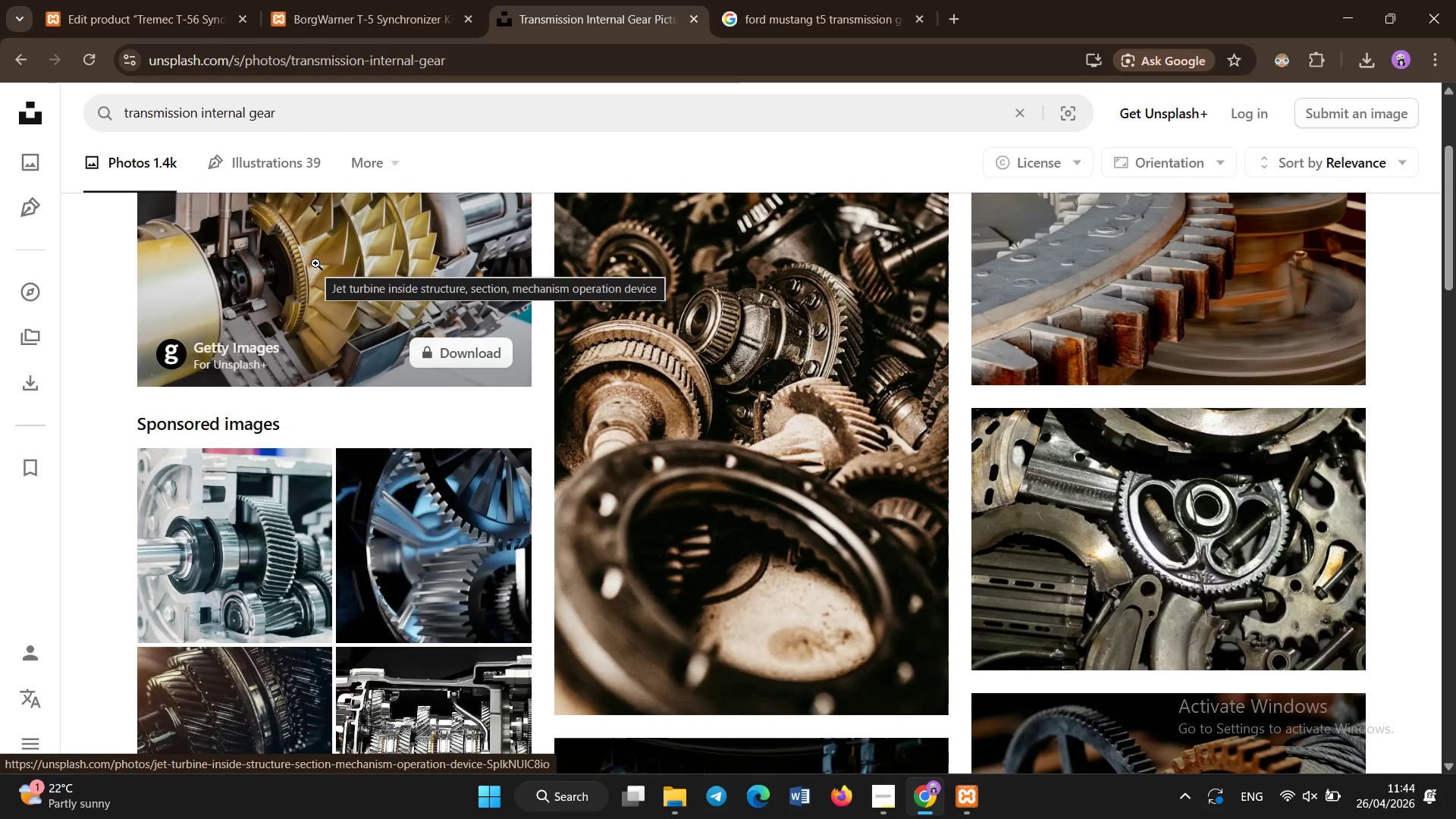 
scroll: coordinate [315, 263], scroll_direction: none, amount: 0.0
 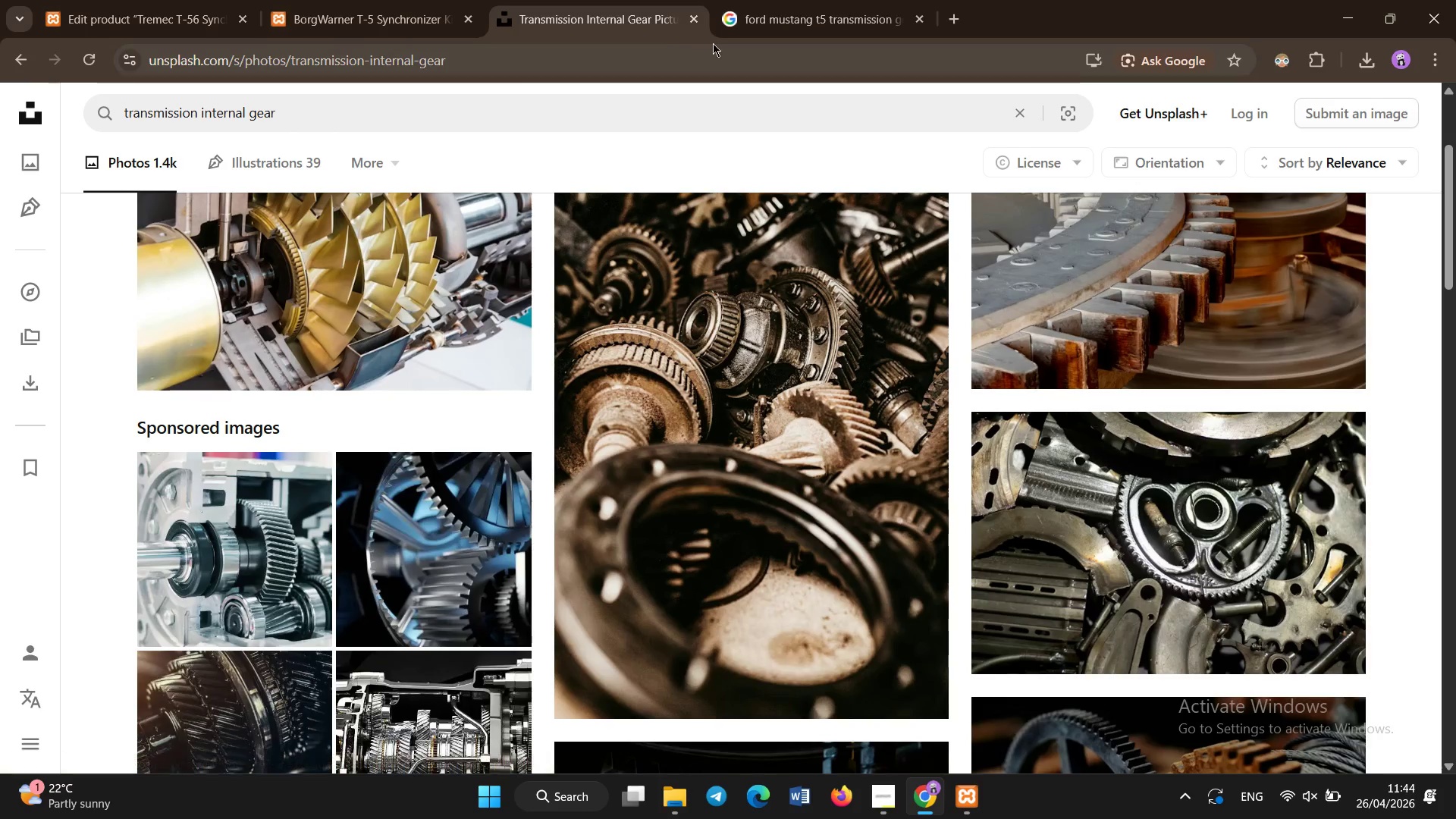 
left_click([764, 0])
 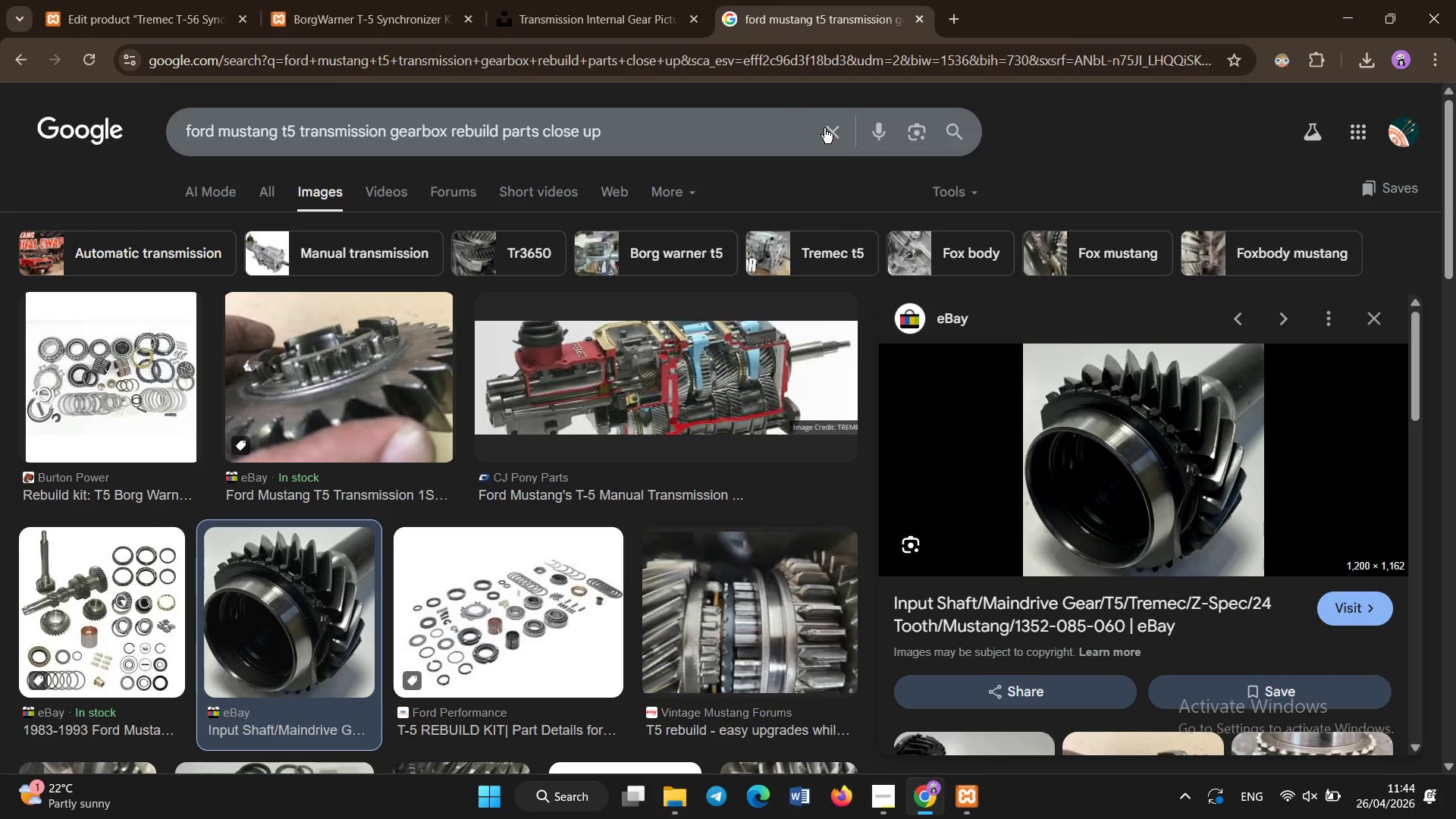 
left_click([832, 126])
 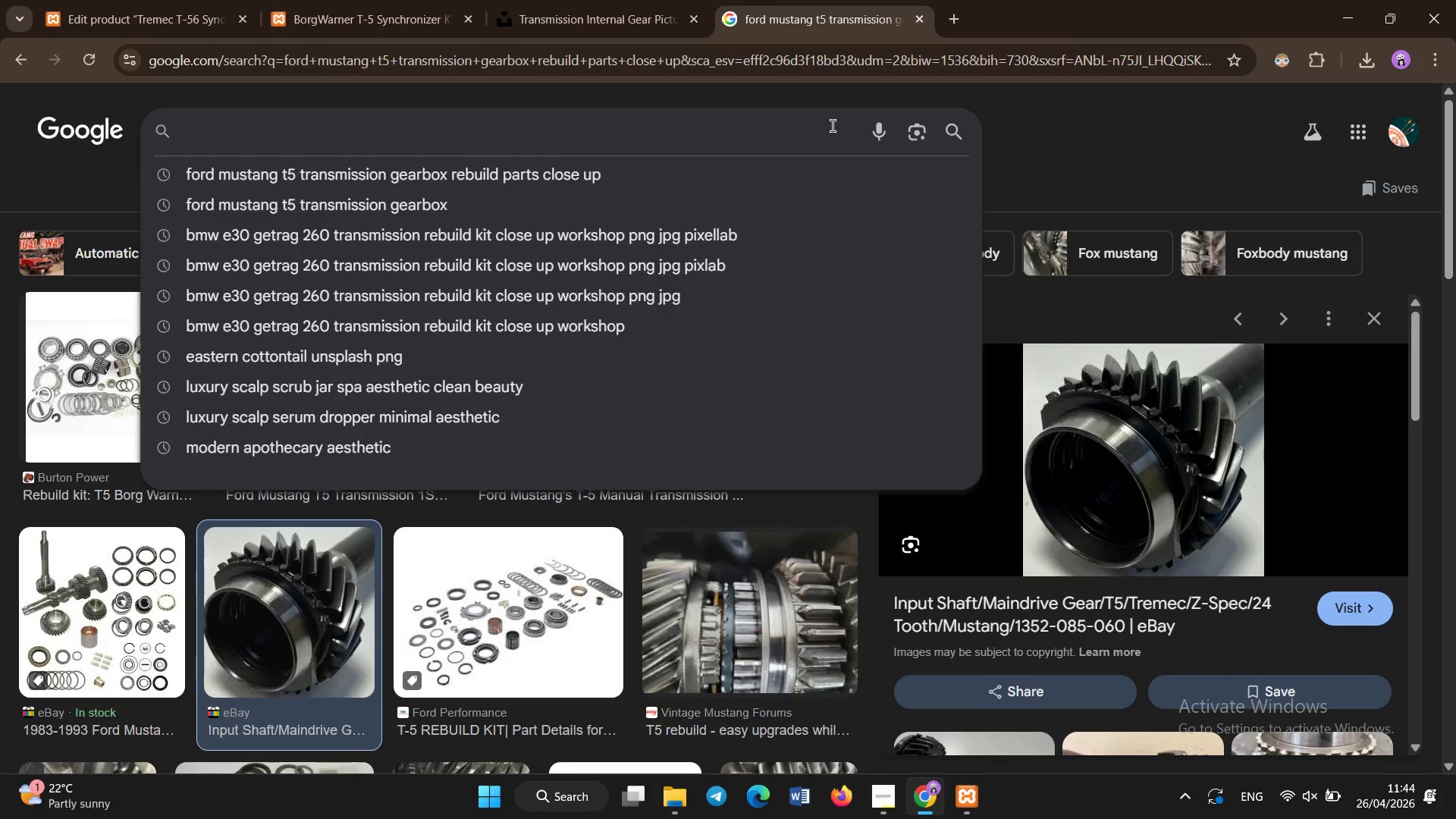 
type(tremec t56 trn)
key(Backspace)
type(ansmission internal gear)
 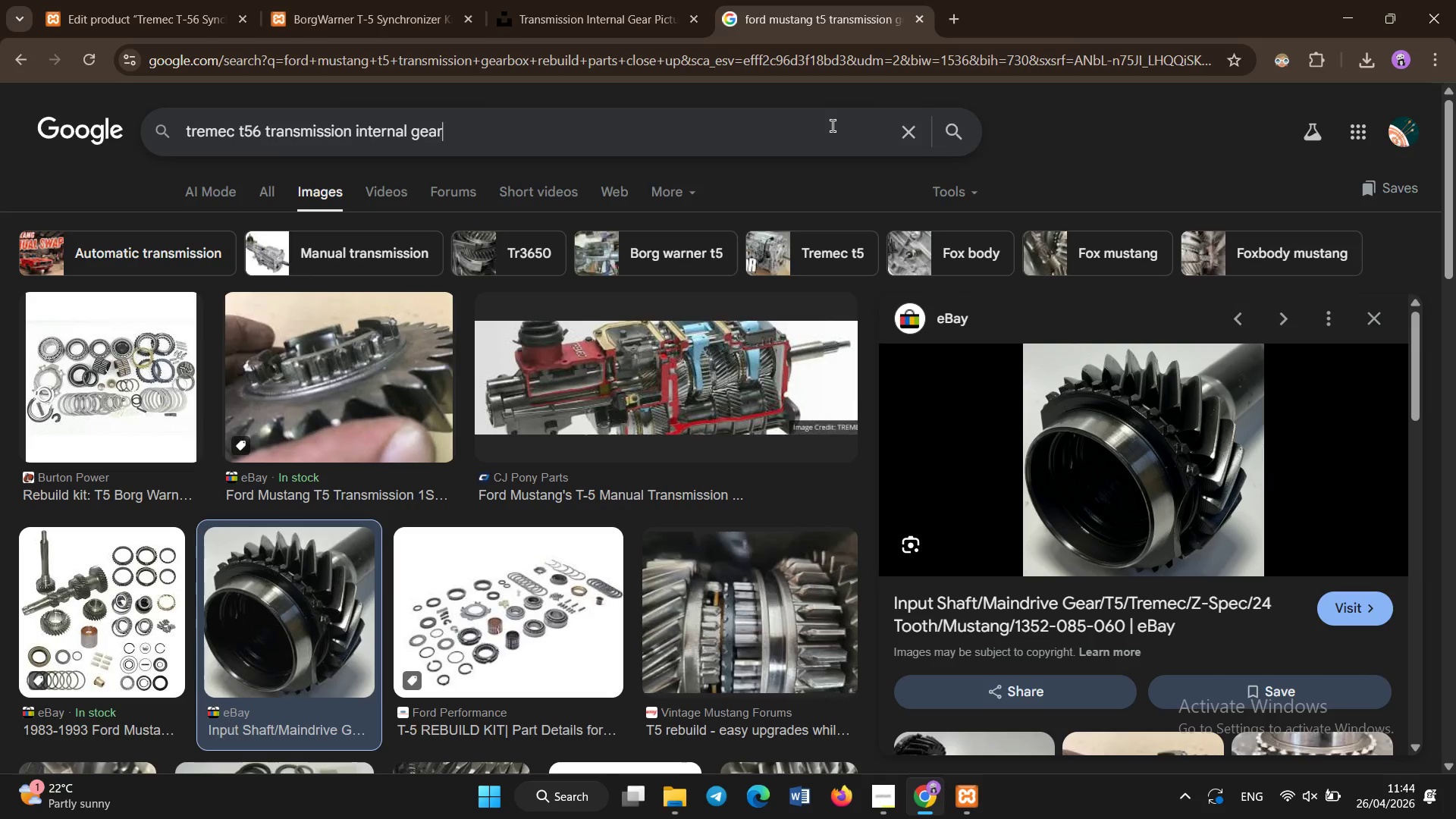 
key(Enter)
 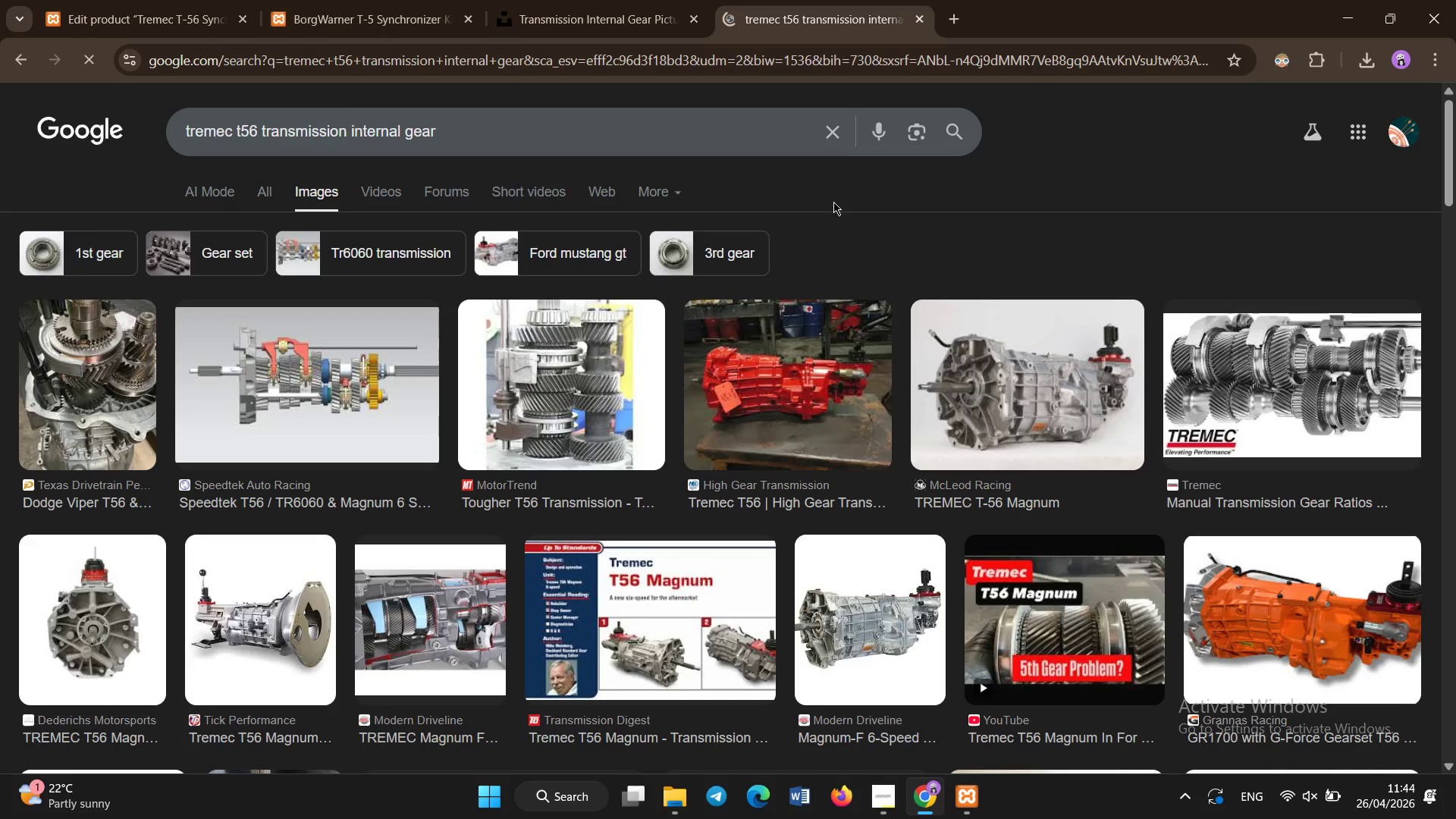 
left_click([562, 5])
 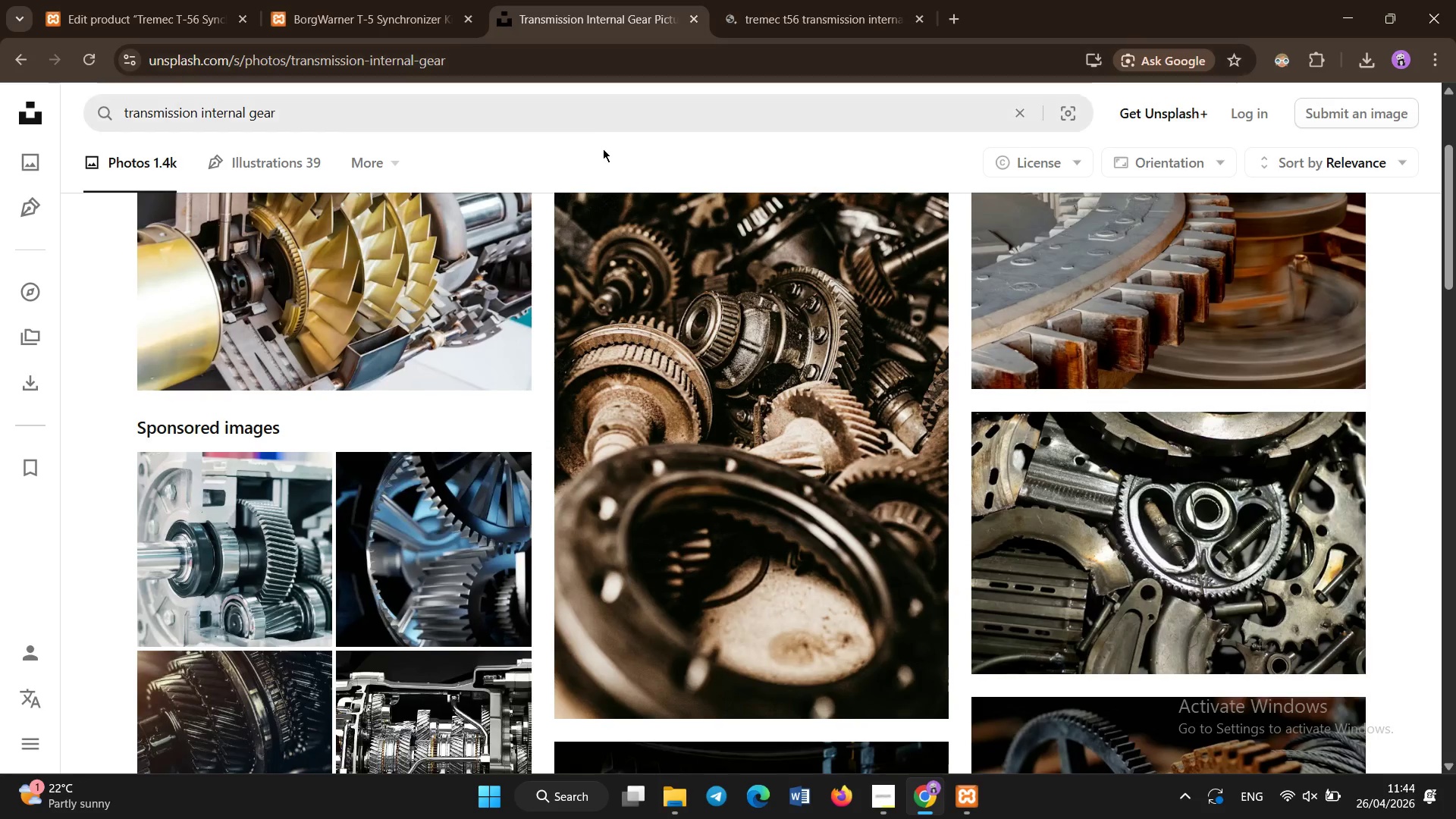 
scroll: coordinate [603, 148], scroll_direction: down, amount: 6.0
 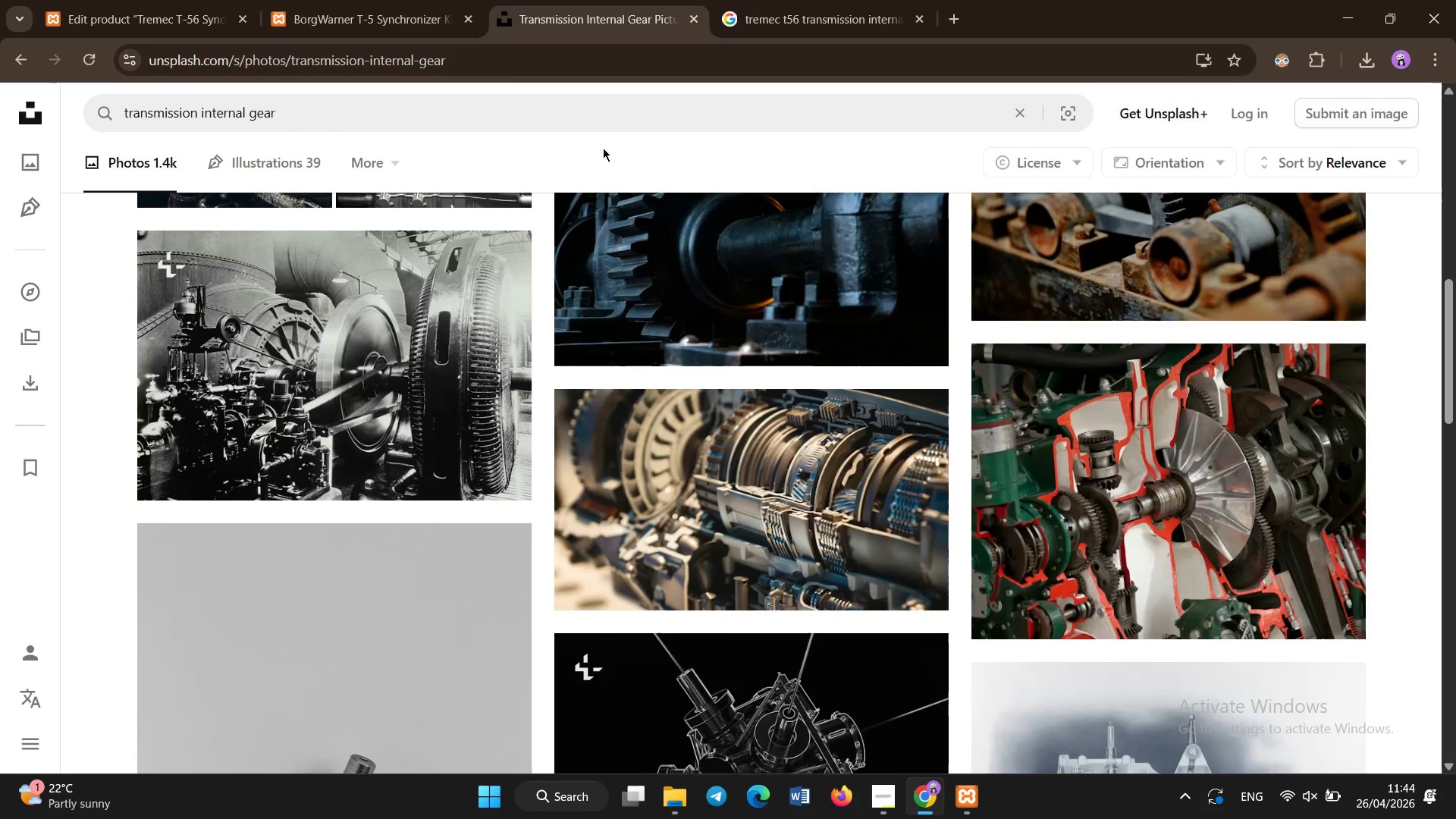 
scroll: coordinate [603, 148], scroll_direction: up, amount: 1.0
 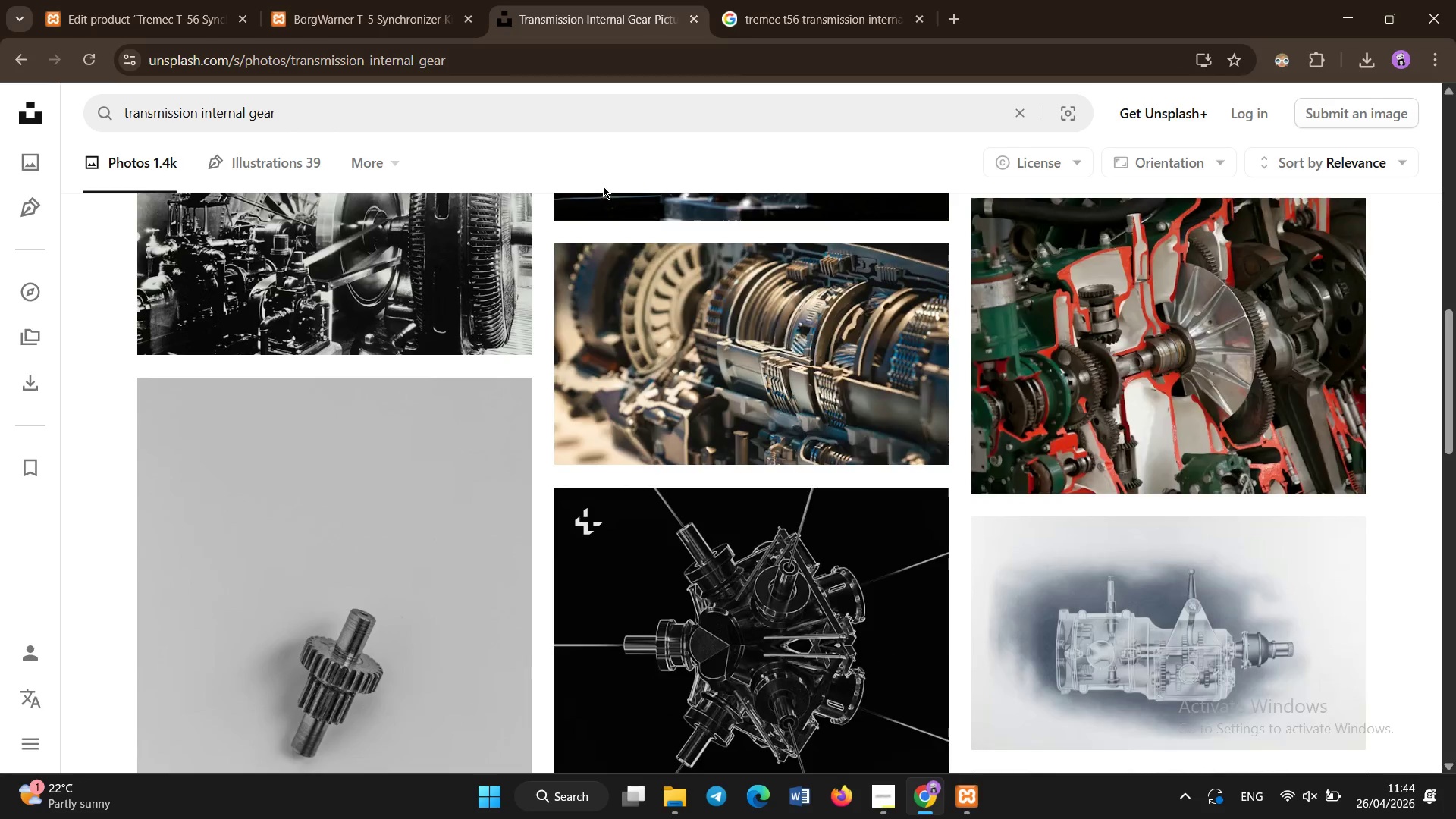 
scroll: coordinate [585, 195], scroll_direction: down, amount: 10.0
 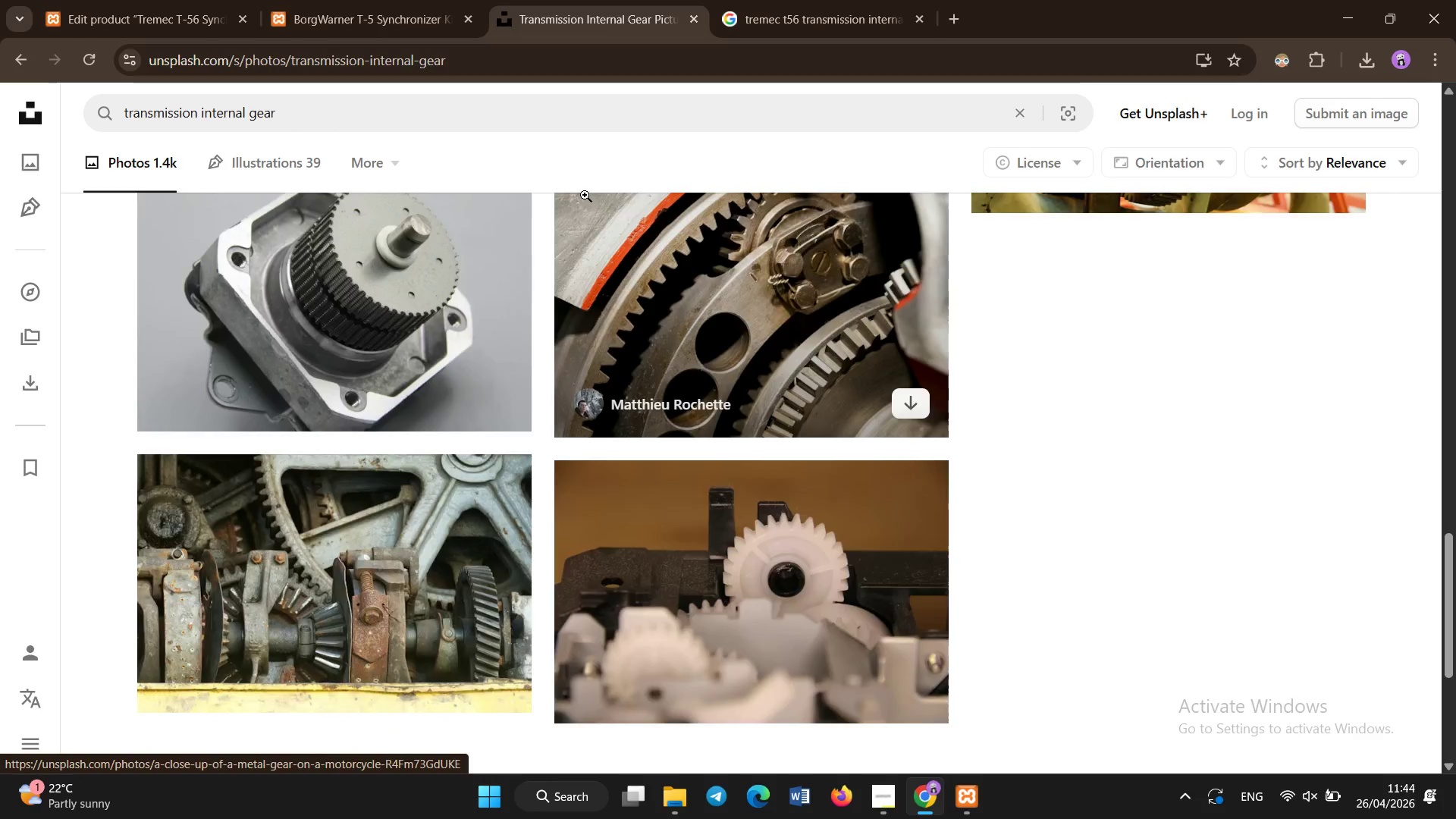 
scroll: coordinate [209, 149], scroll_direction: up, amount: 16.0
 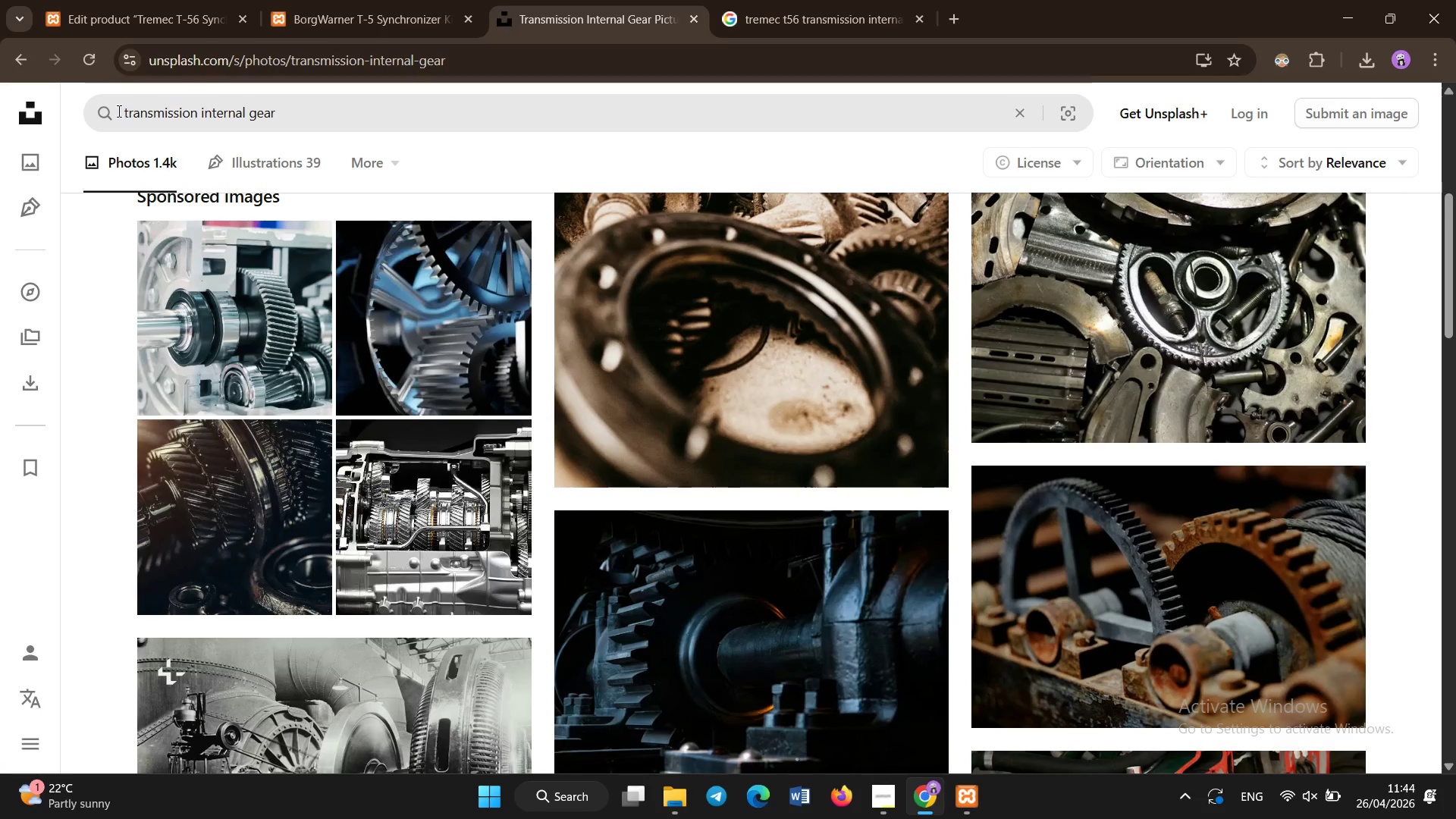 
left_click([124, 114])
 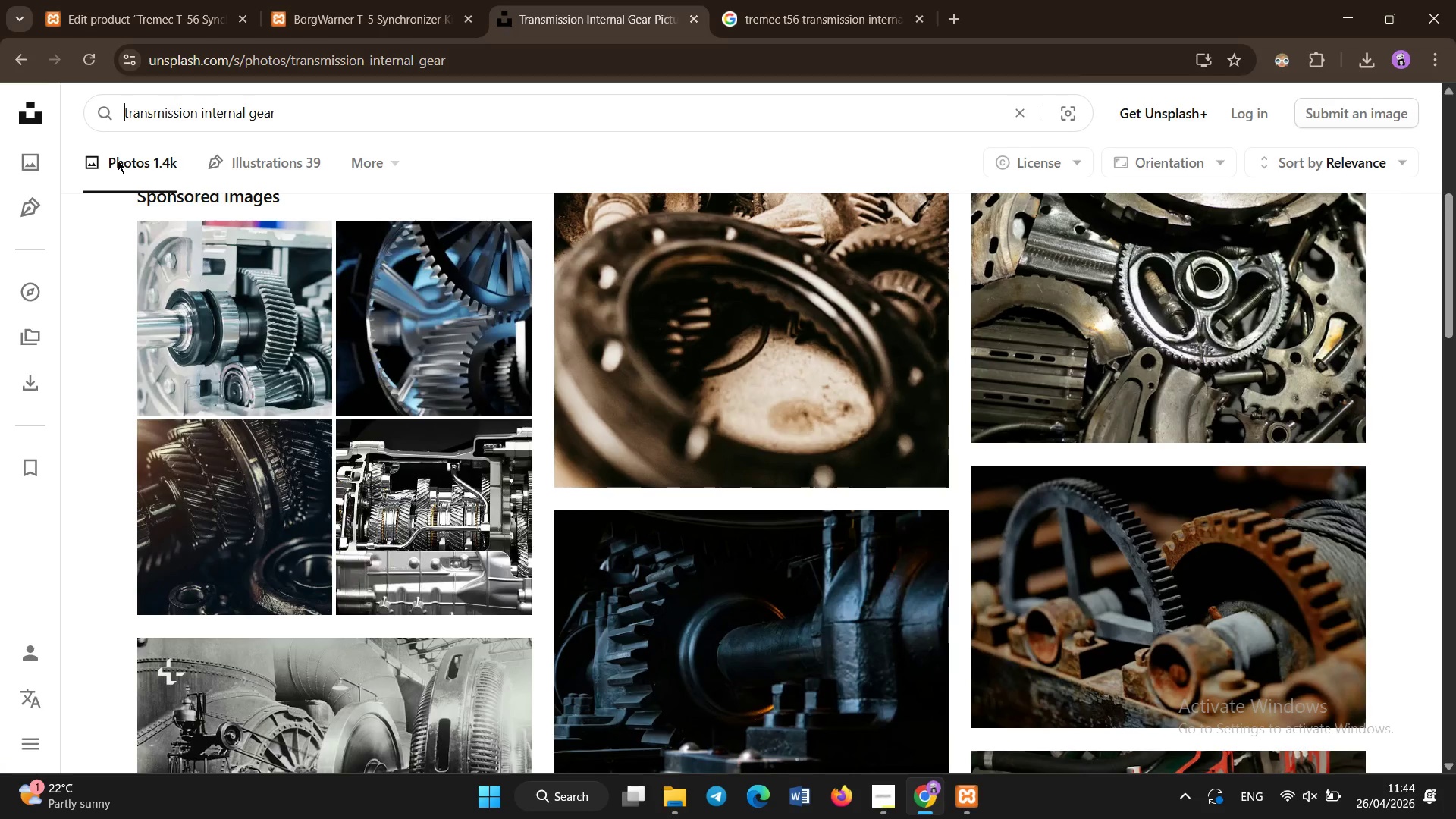 
type(t56 )
 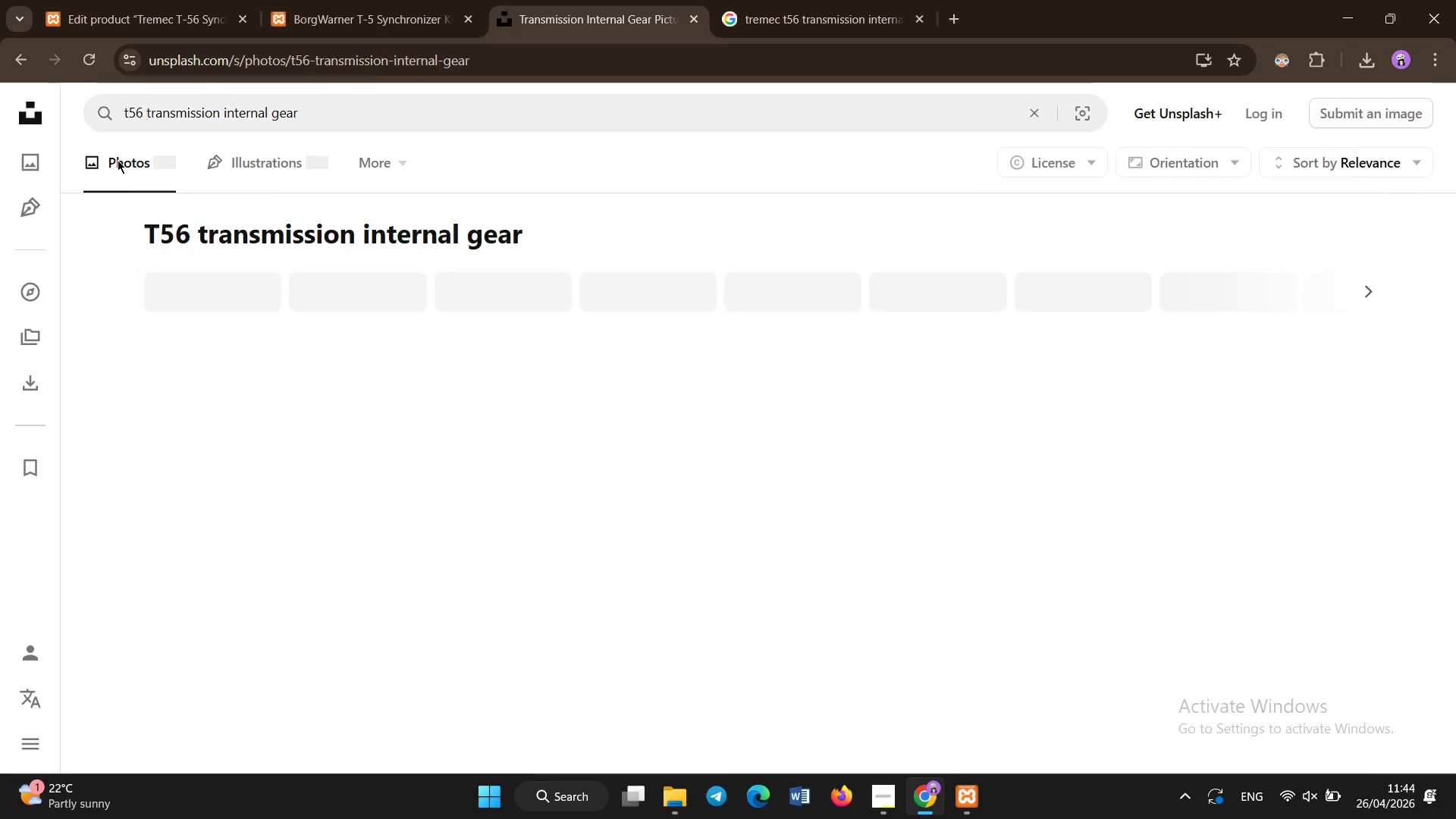 
key(Enter)
 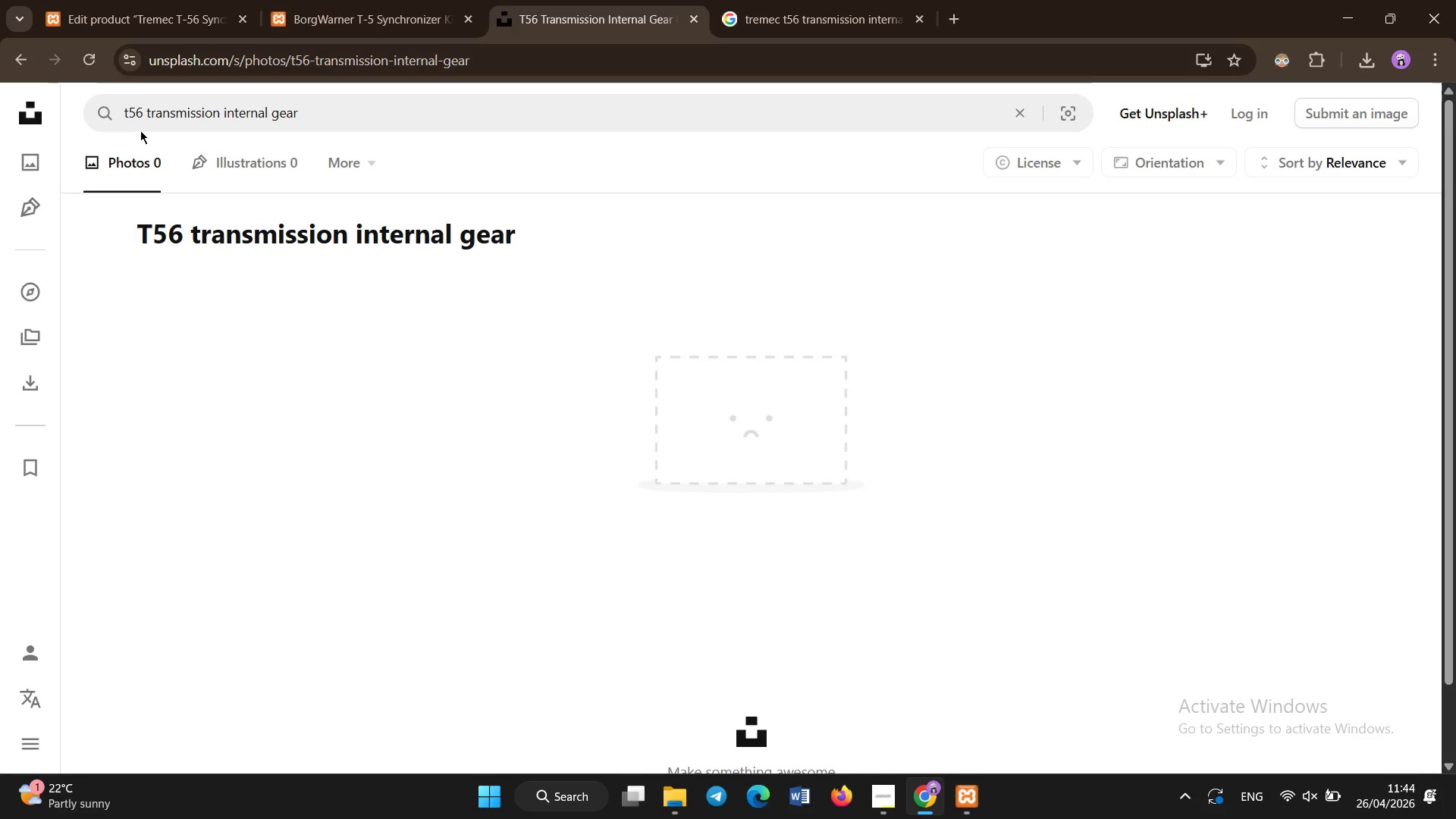 
left_click([143, 115])
 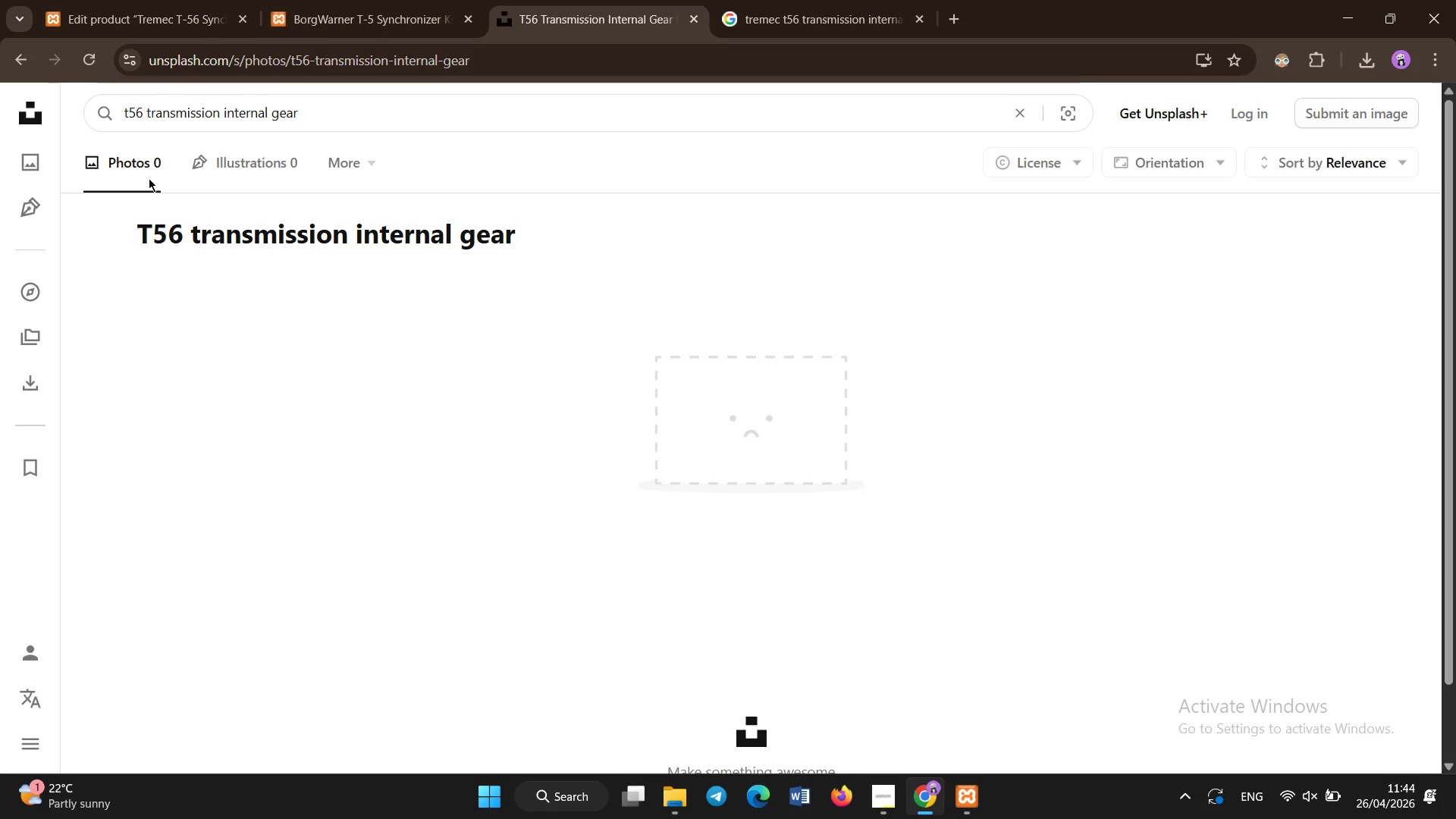 
key(Backspace)
key(Backspace)
key(Backspace)
type(tremec)
 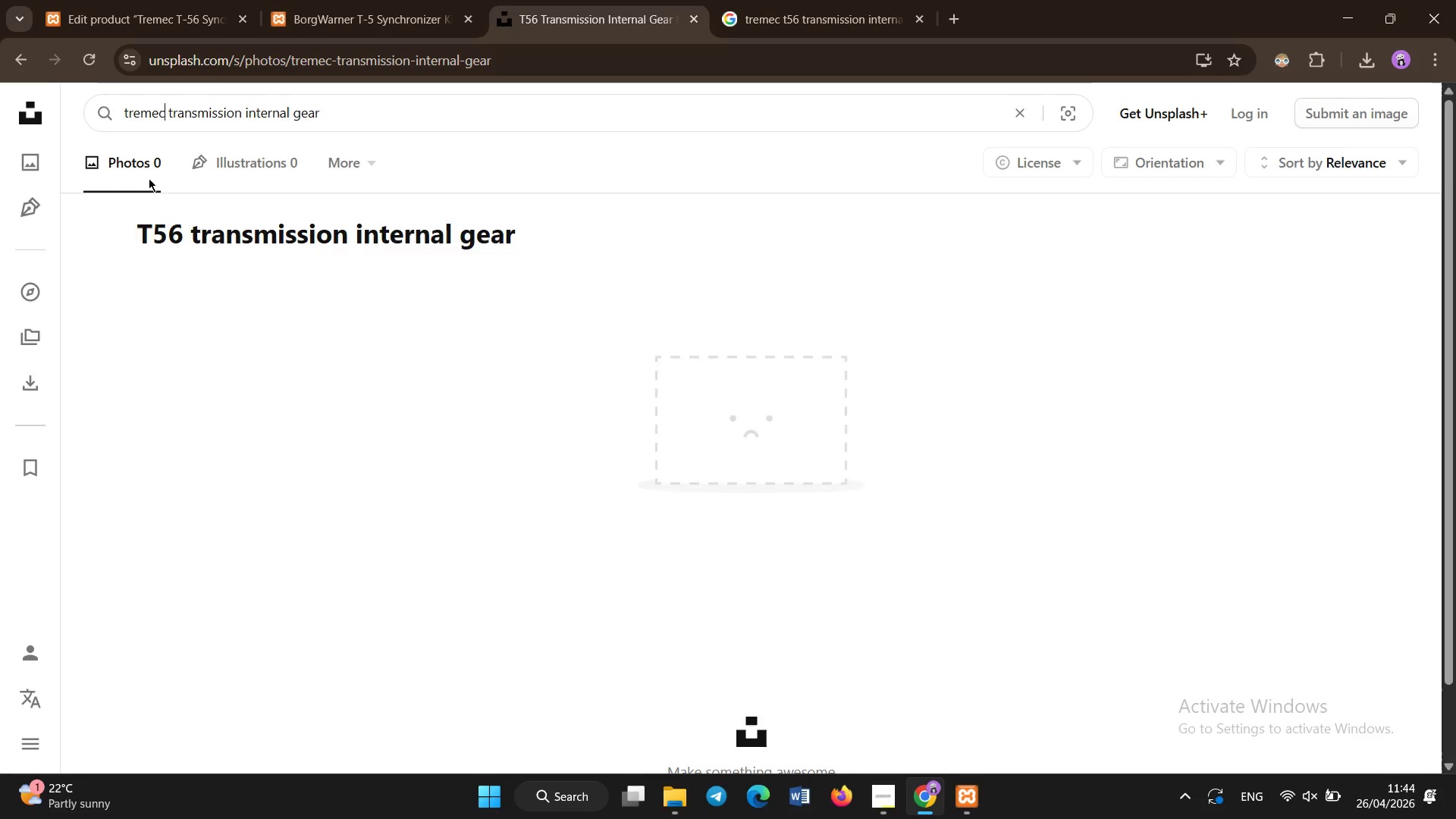 
key(Enter)
 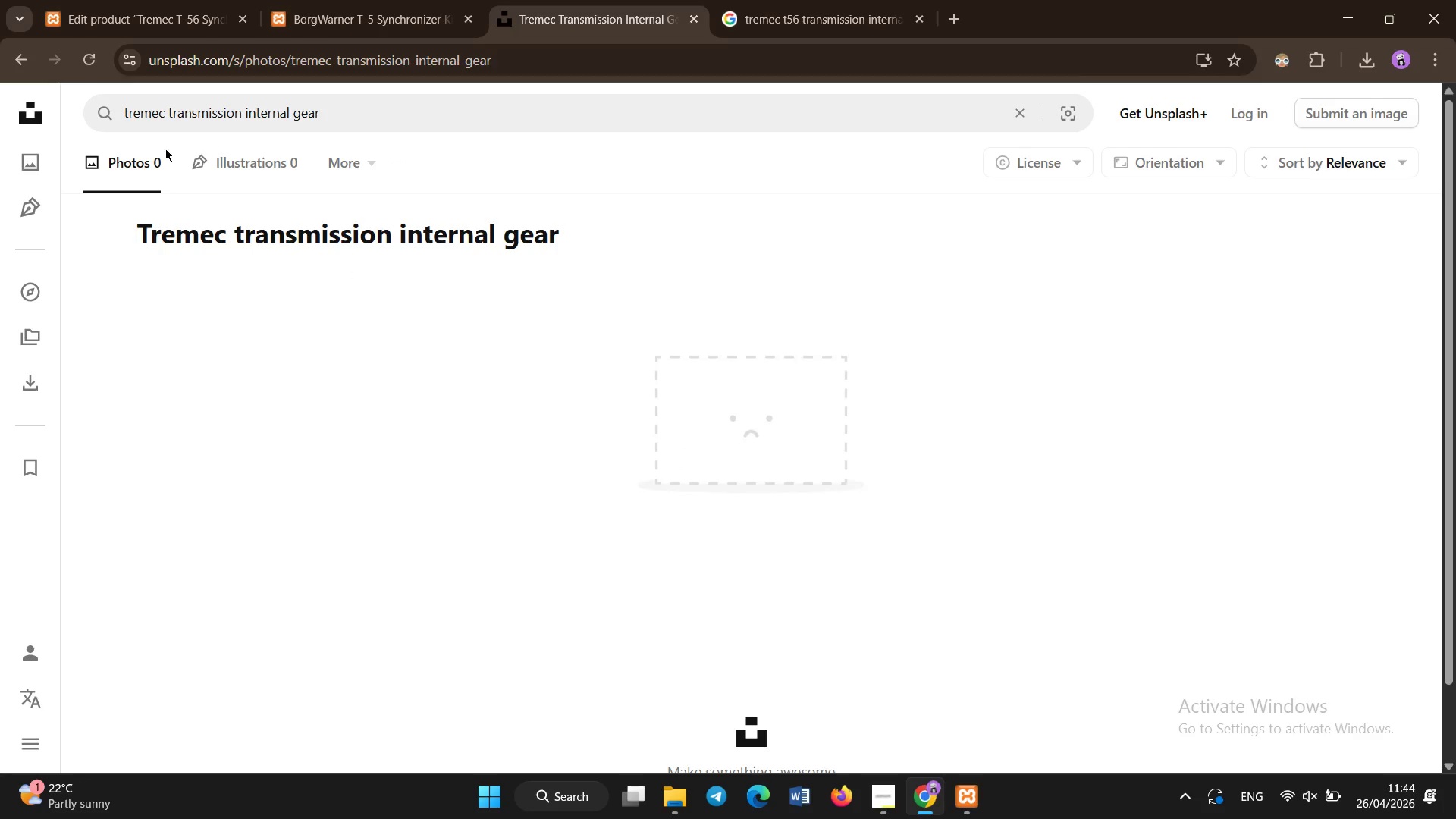 
left_click([164, 118])
 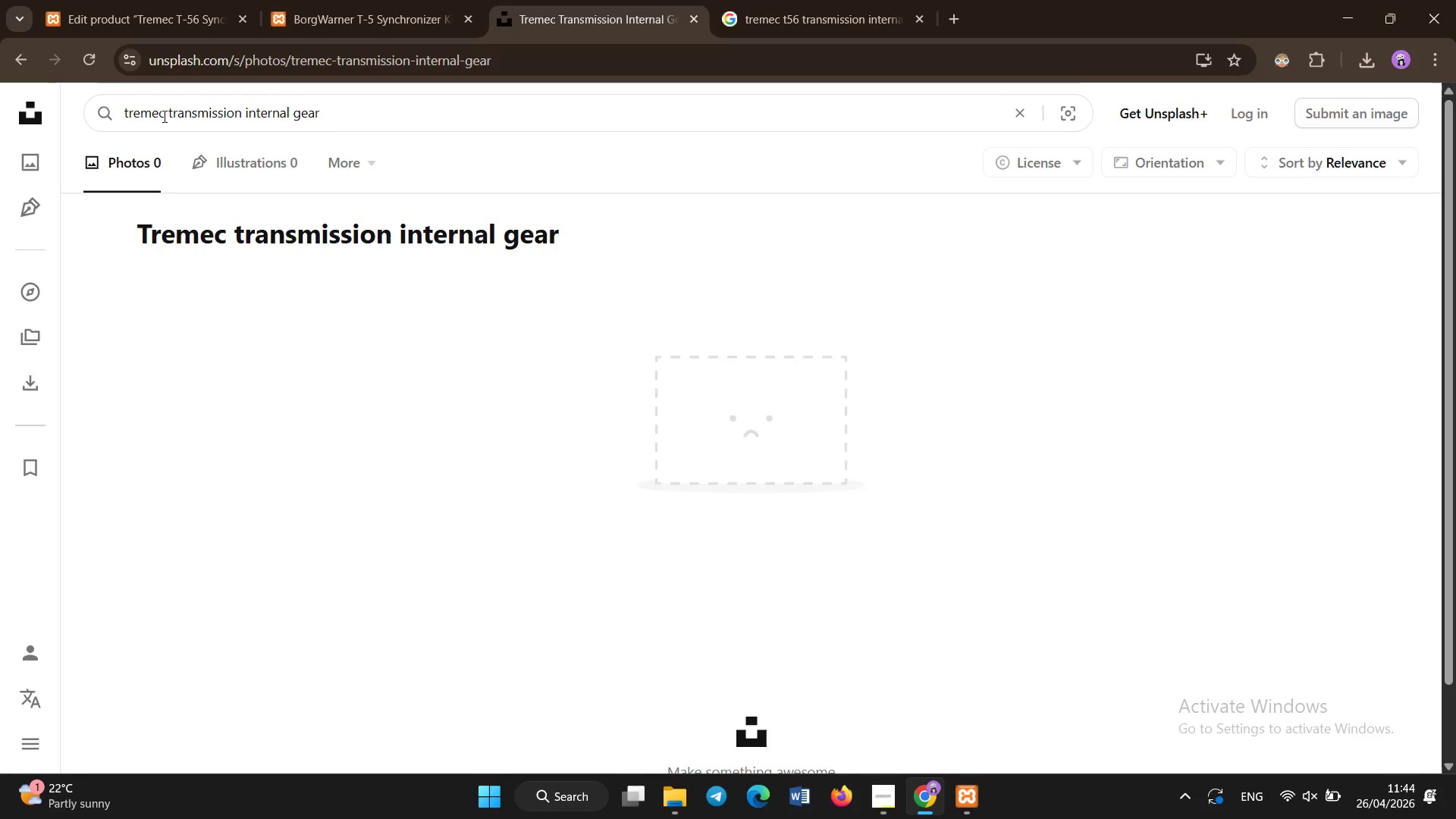 
key(Backspace)
 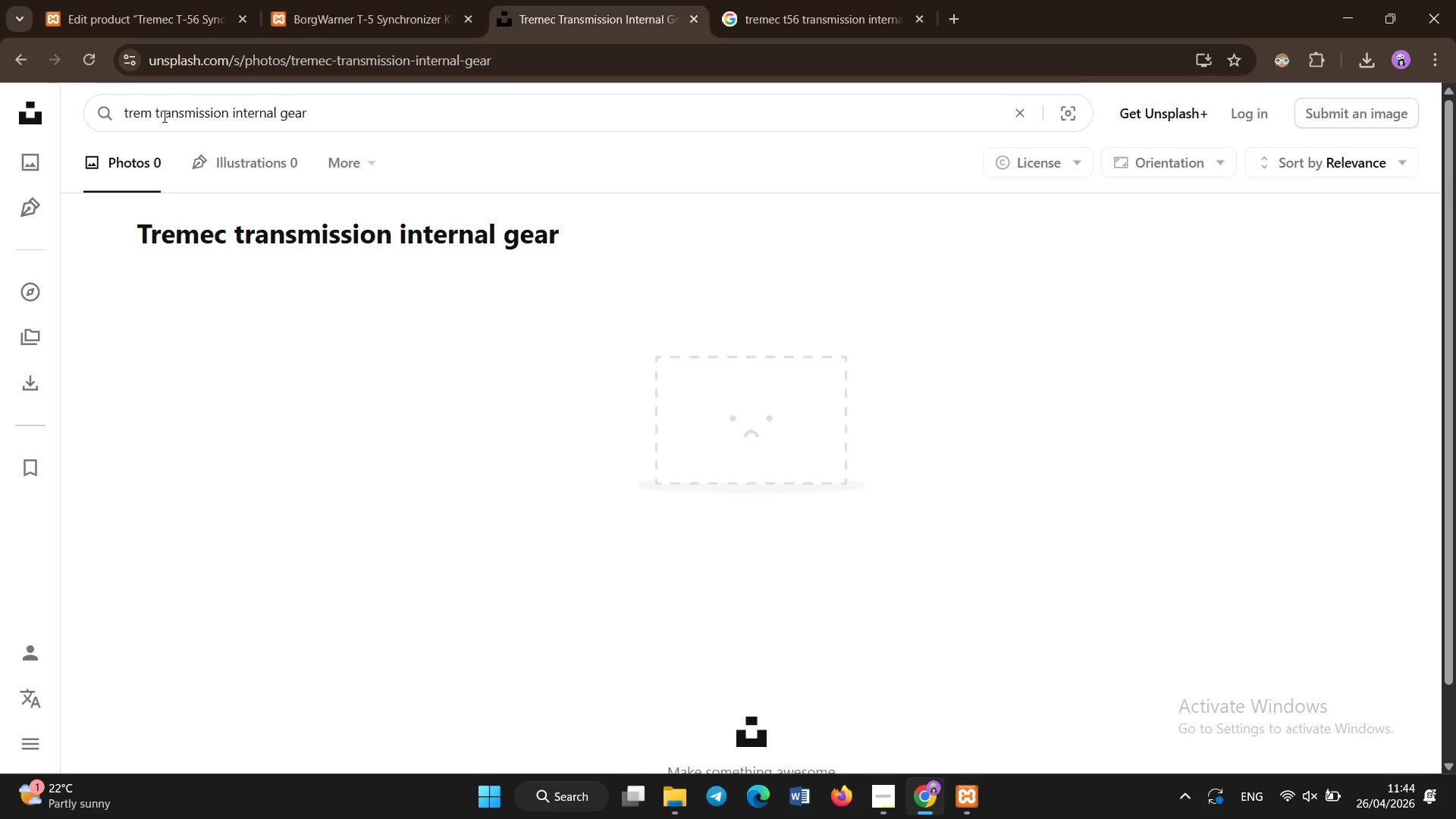 
key(Backspace)
 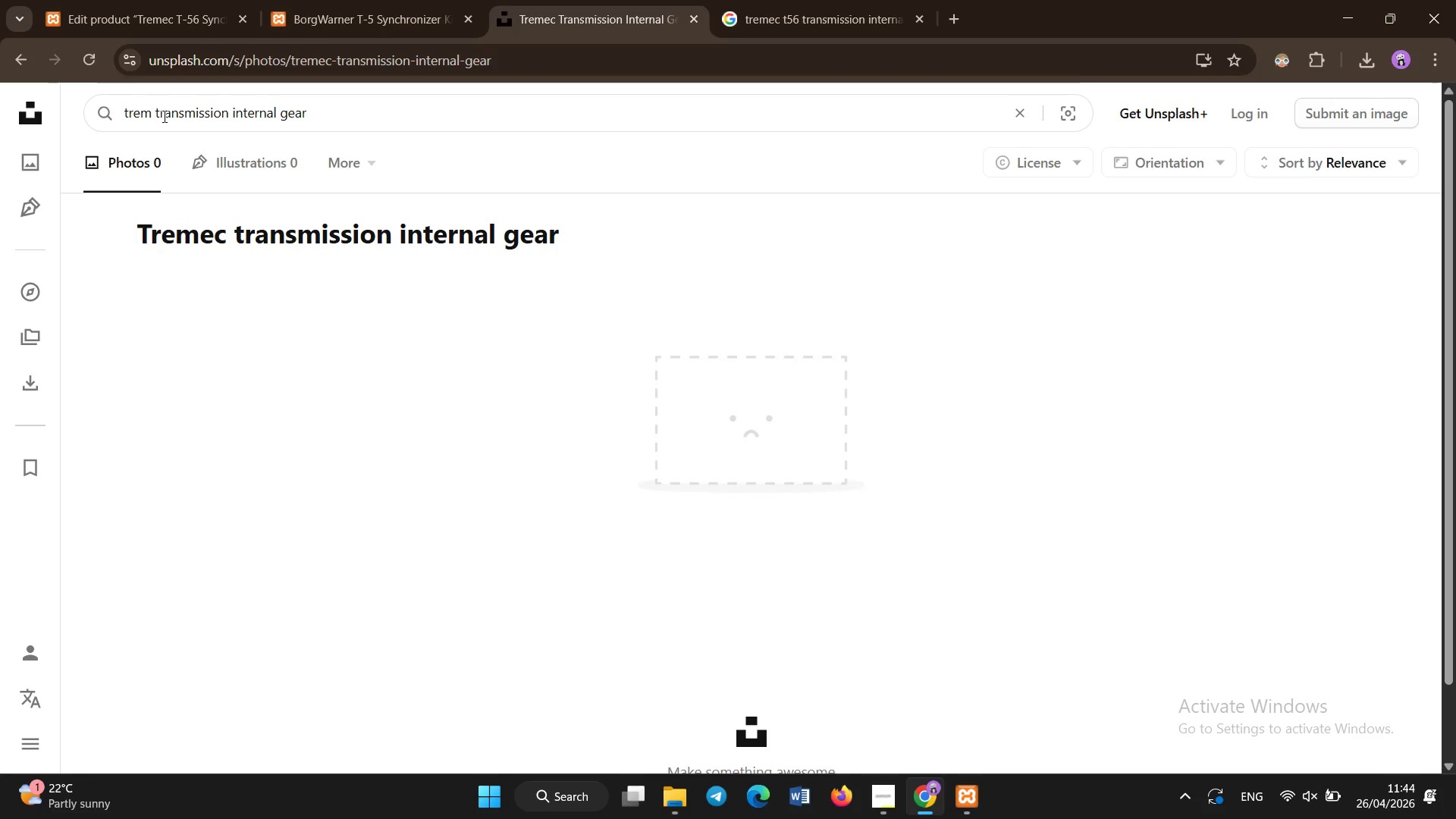 
key(Backspace)
 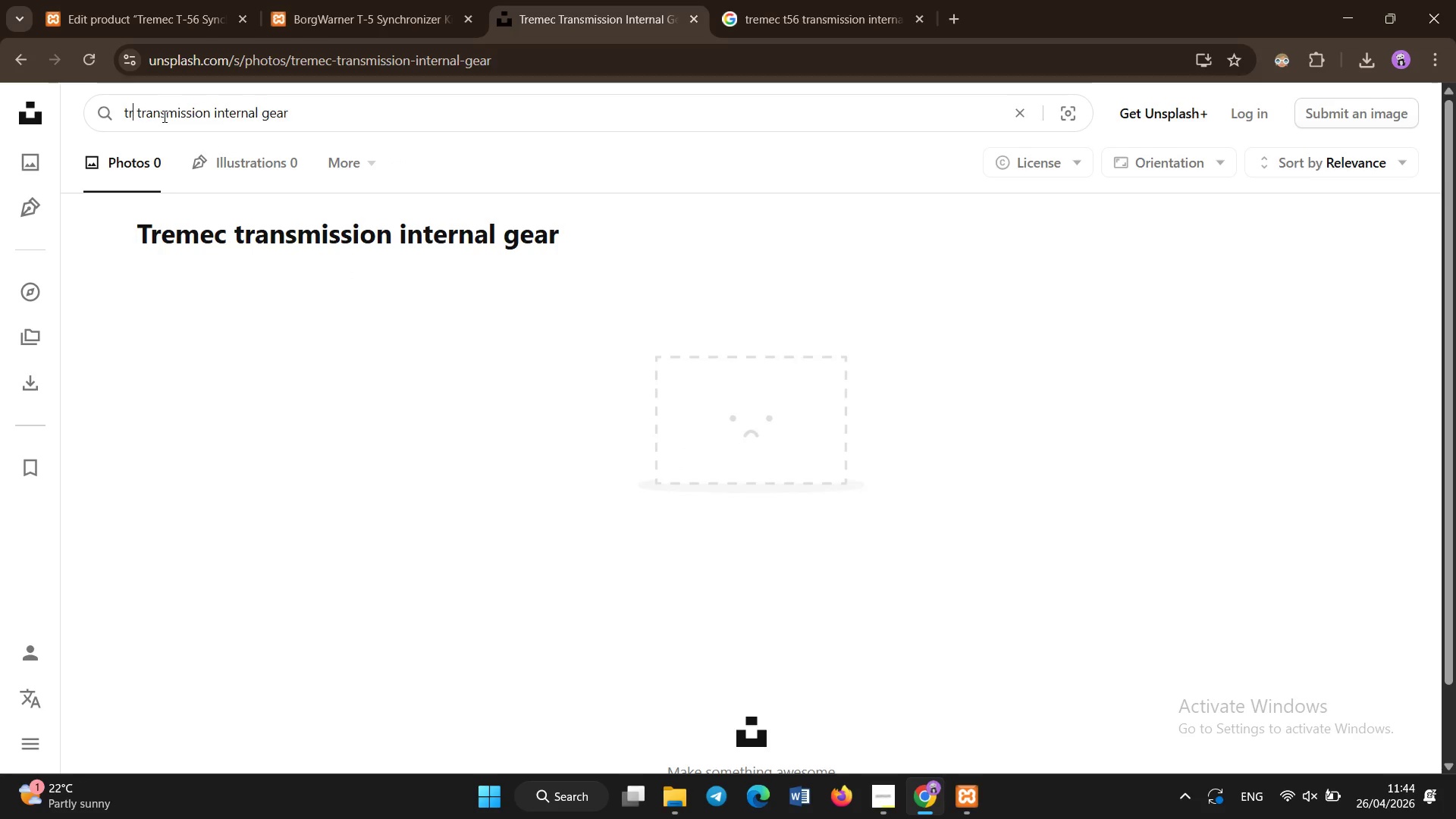 
key(Backspace)
 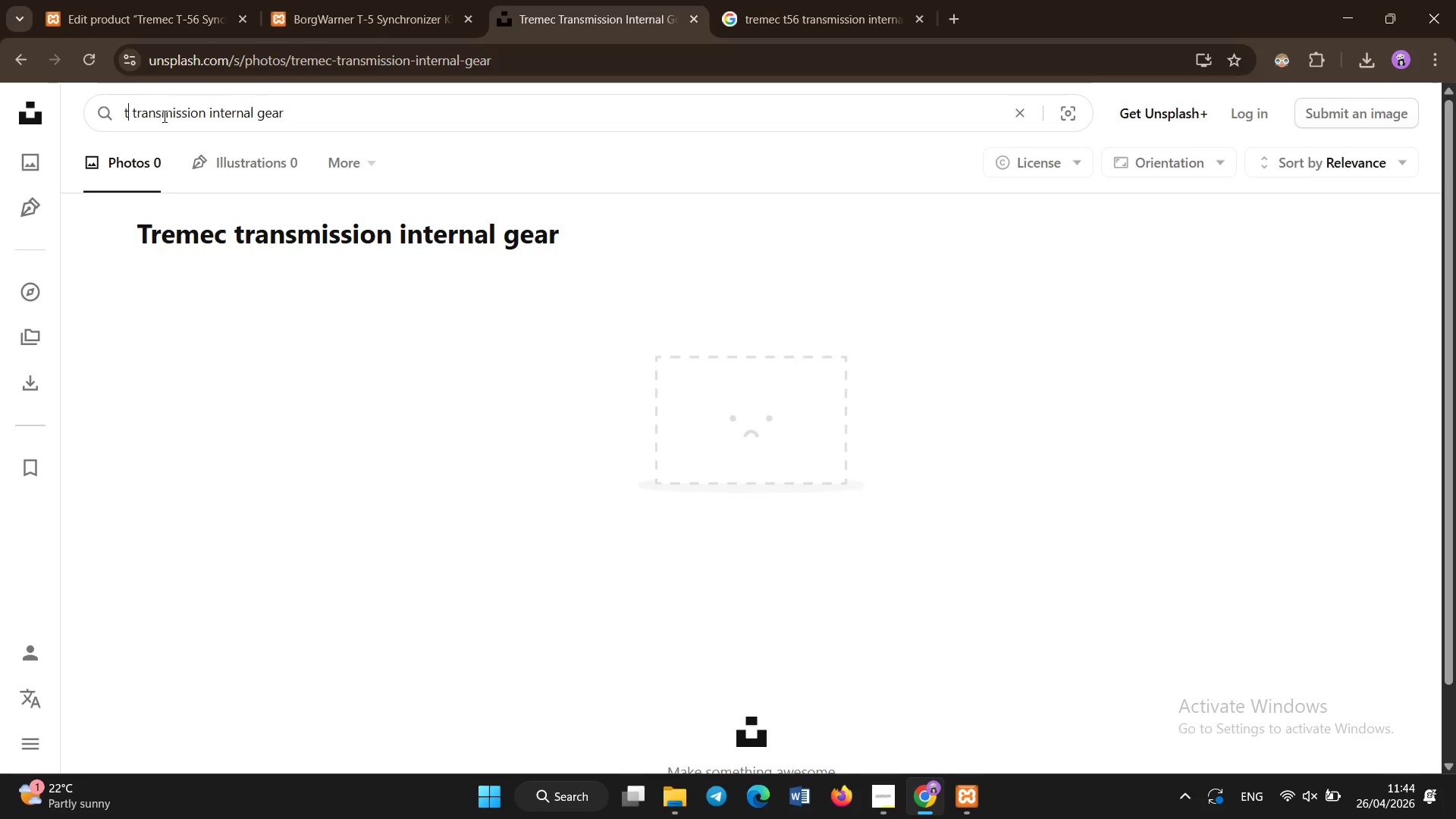 
key(Backspace)
 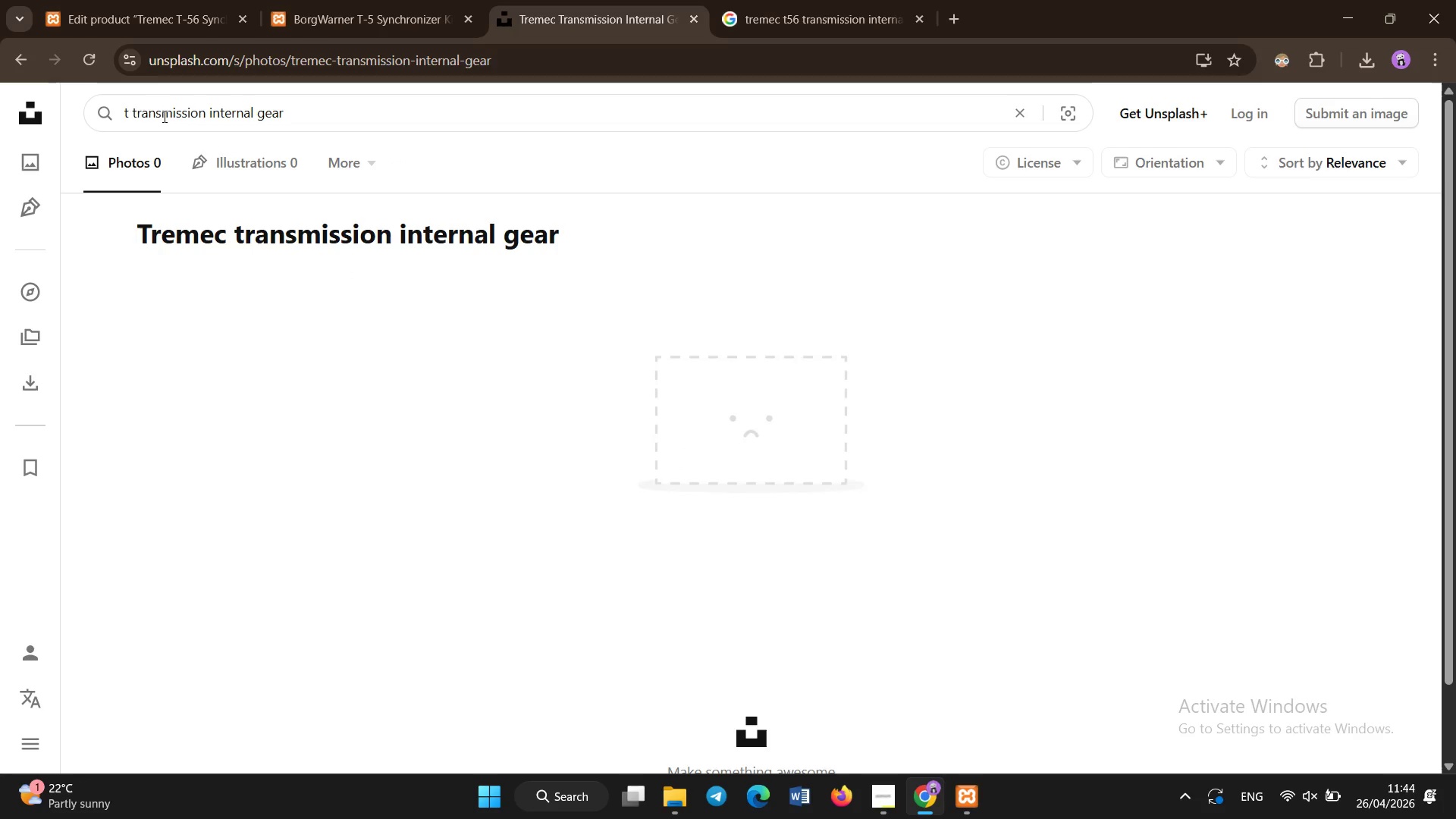 
key(Backspace)
 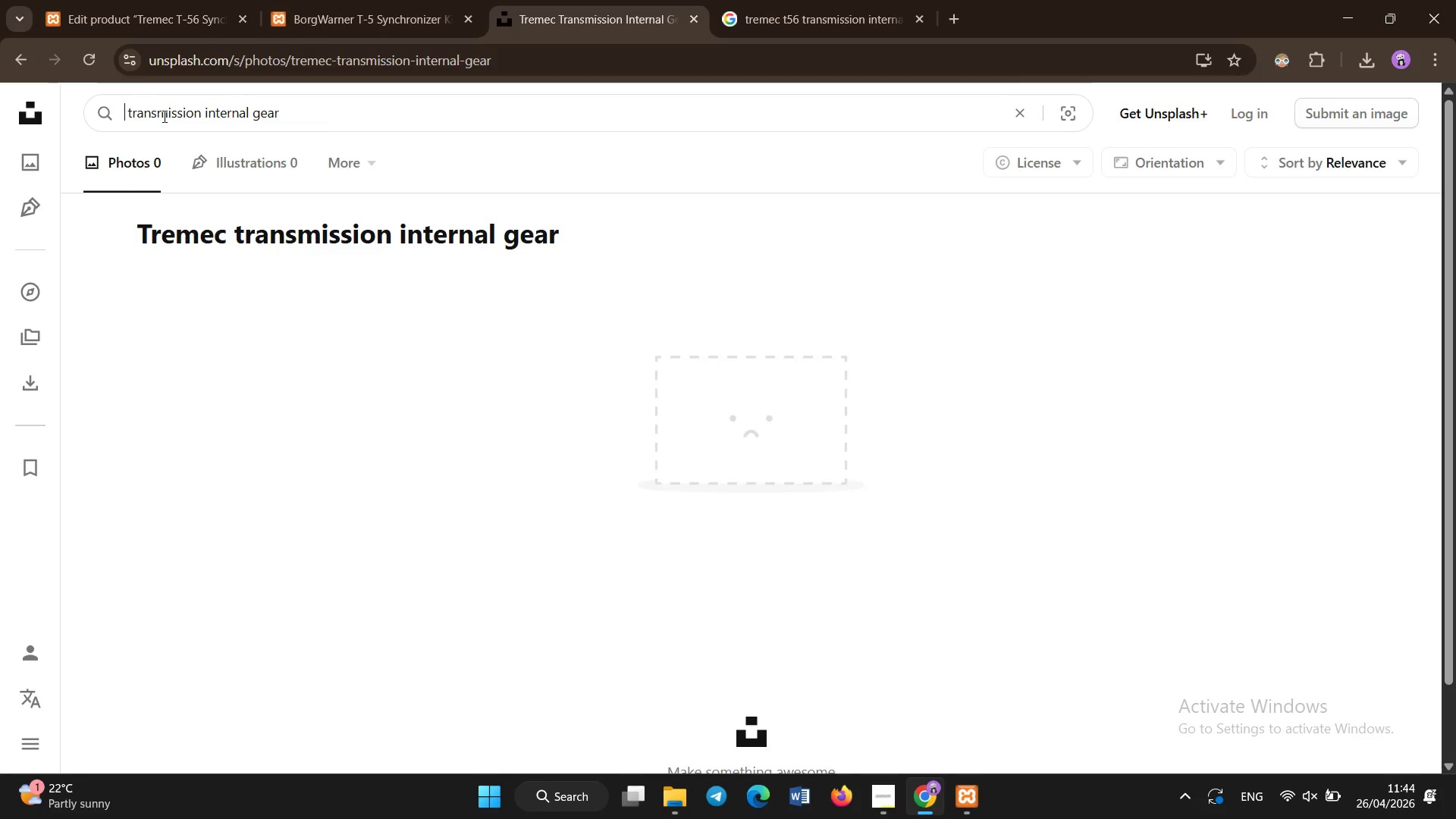 
key(Enter)
 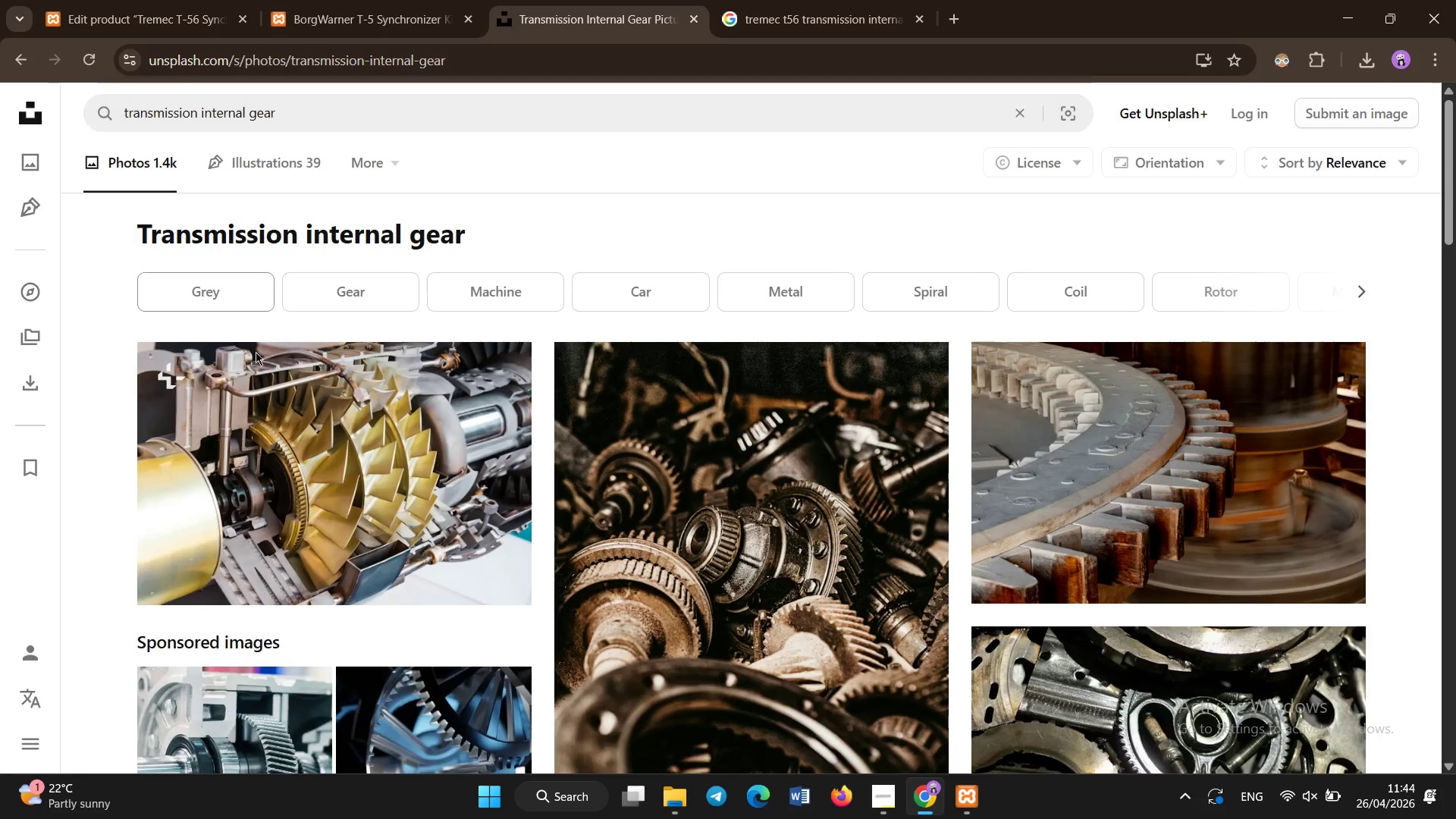 
scroll: coordinate [890, 528], scroll_direction: down, amount: 13.0
 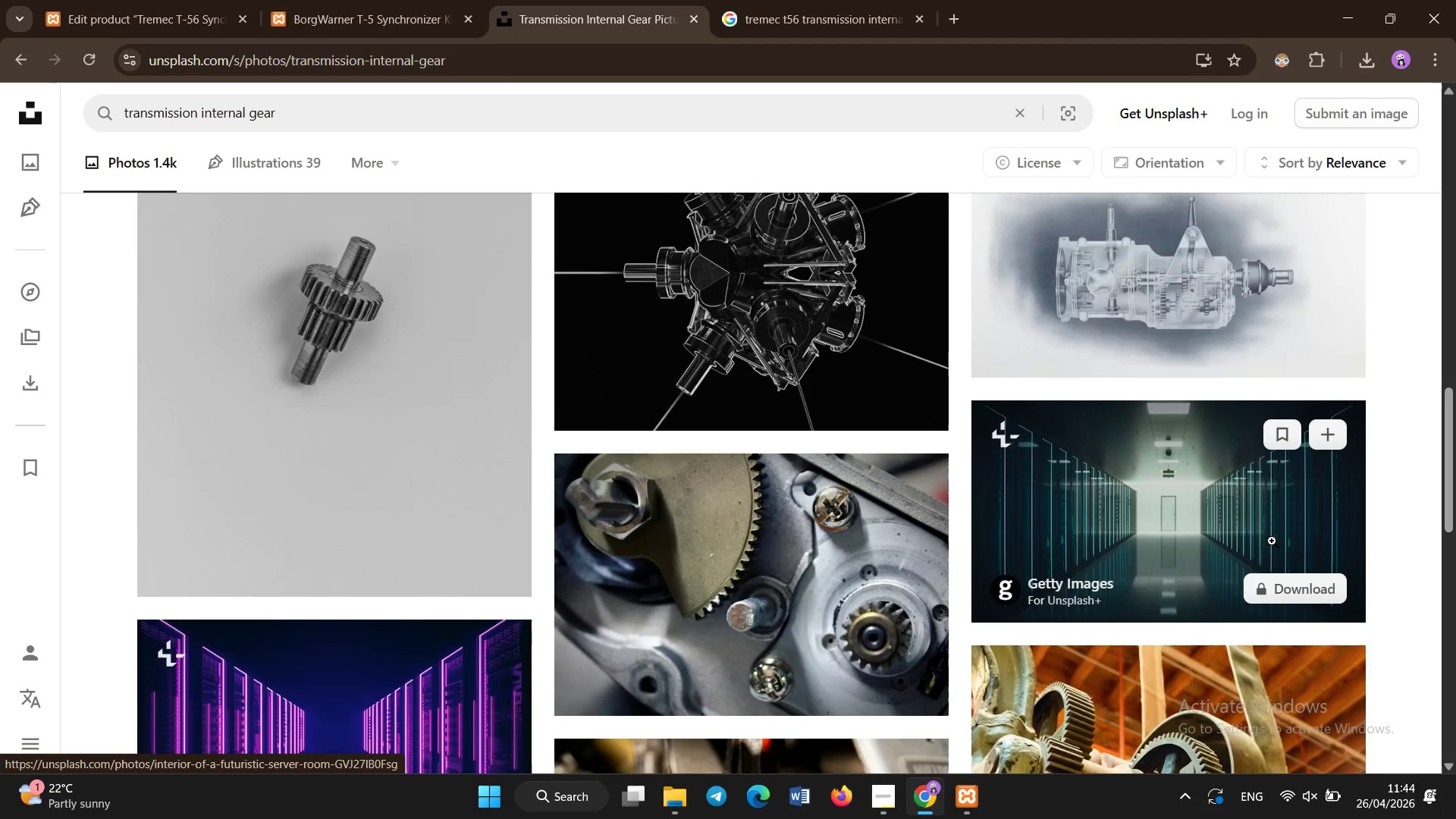 
scroll: coordinate [811, 666], scroll_direction: down, amount: 5.0
 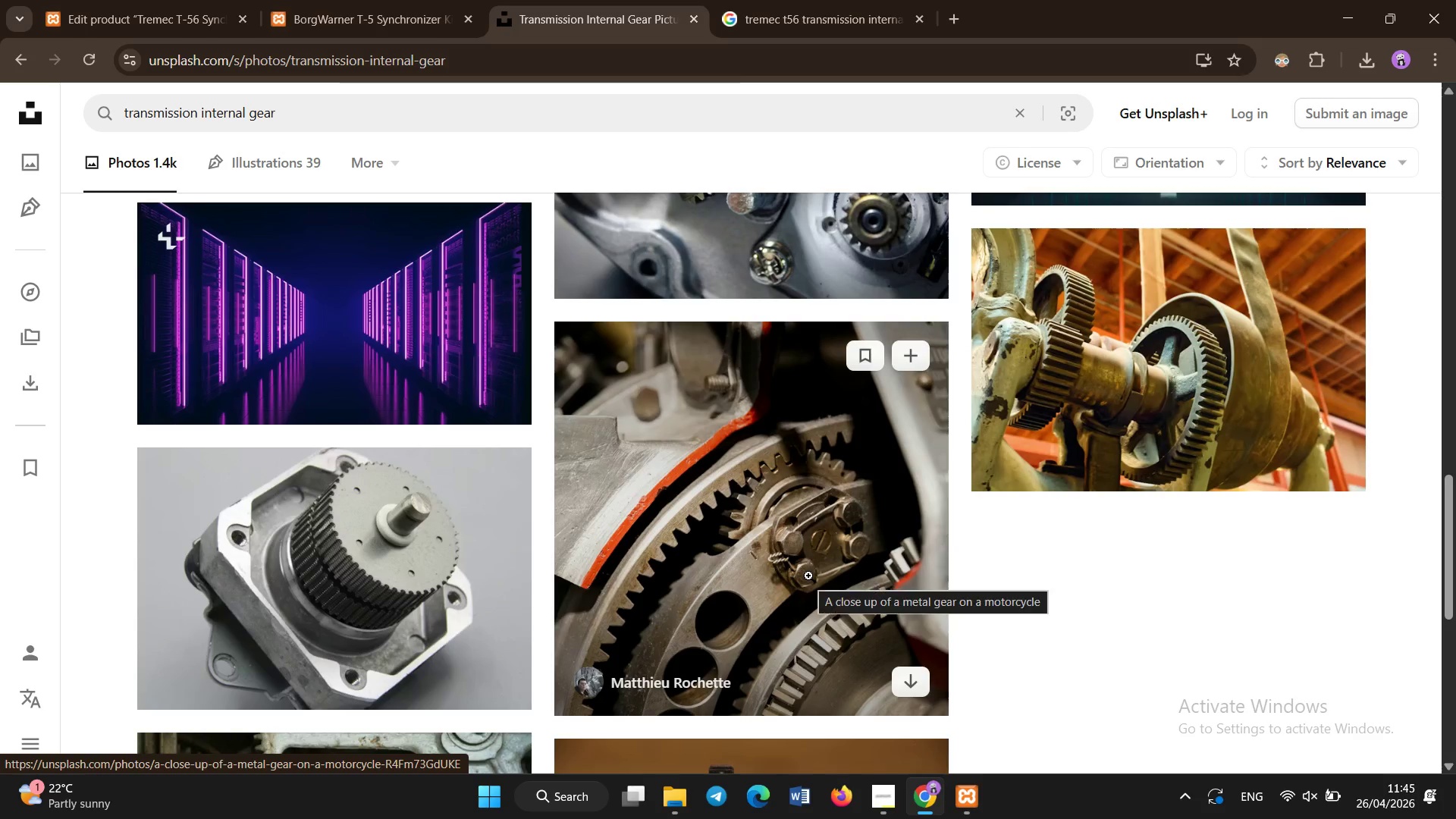 
left_click([496, 638])
 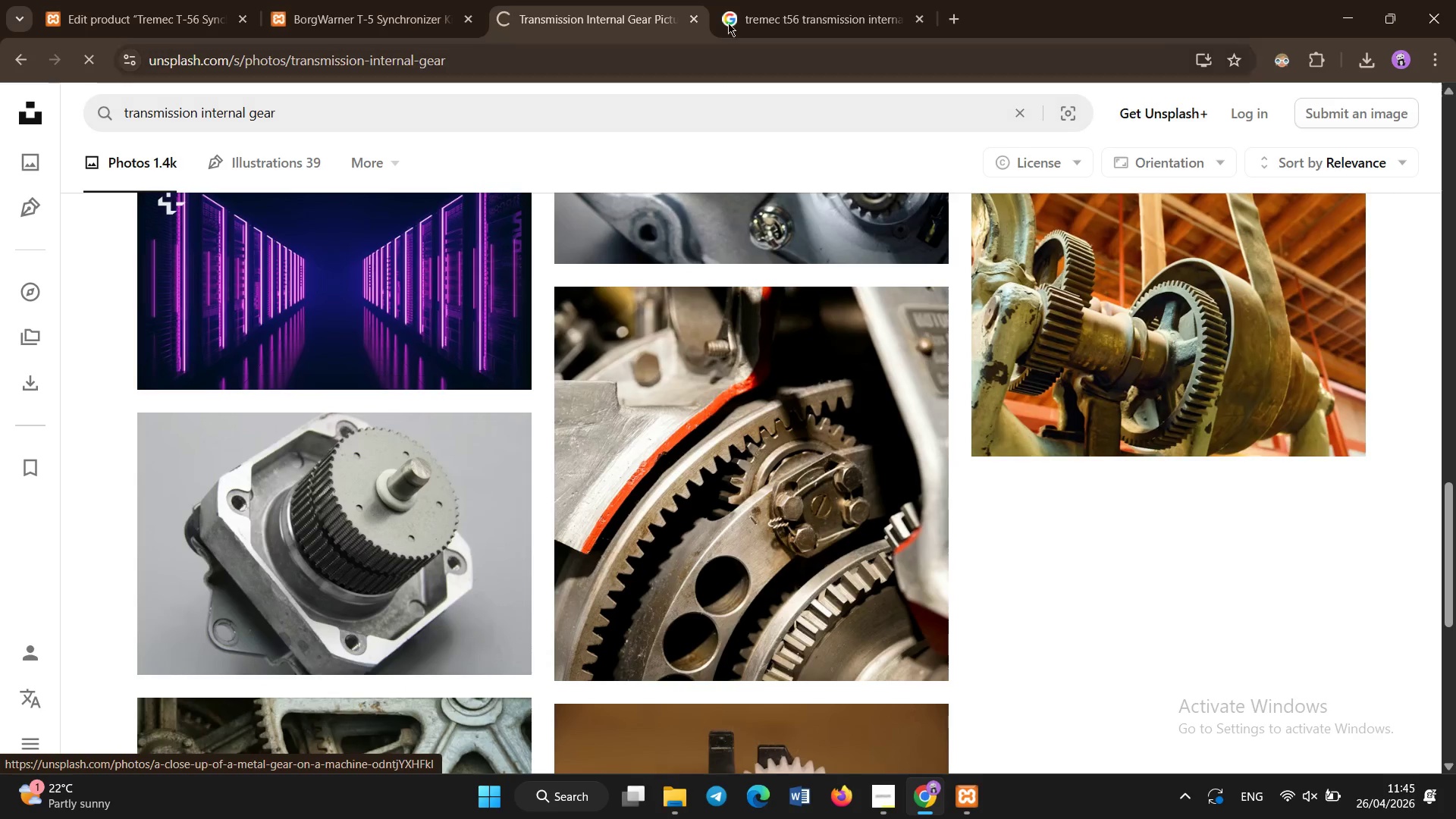 
left_click([806, 0])
 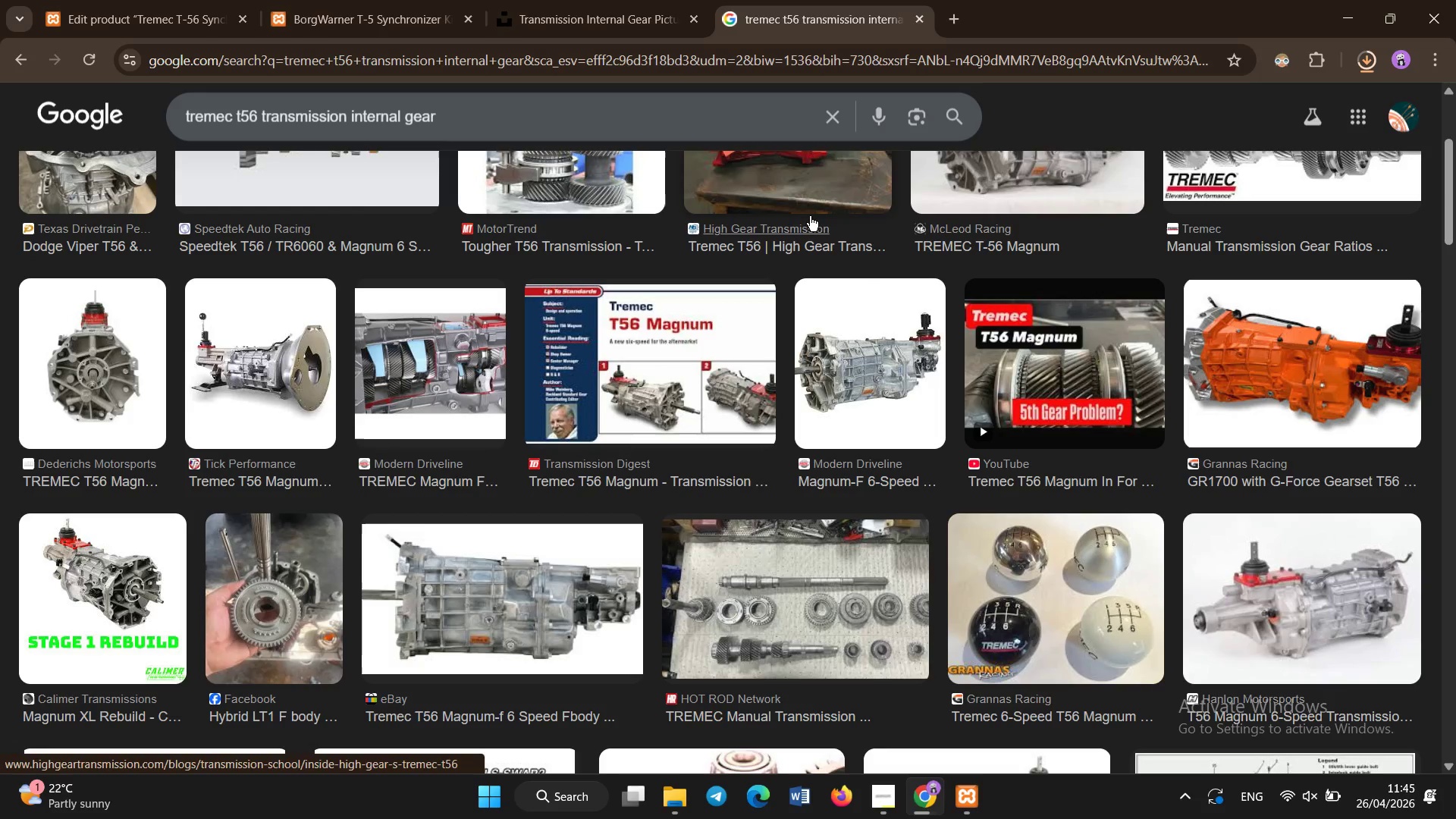 
scroll: coordinate [810, 216], scroll_direction: down, amount: 2.0
 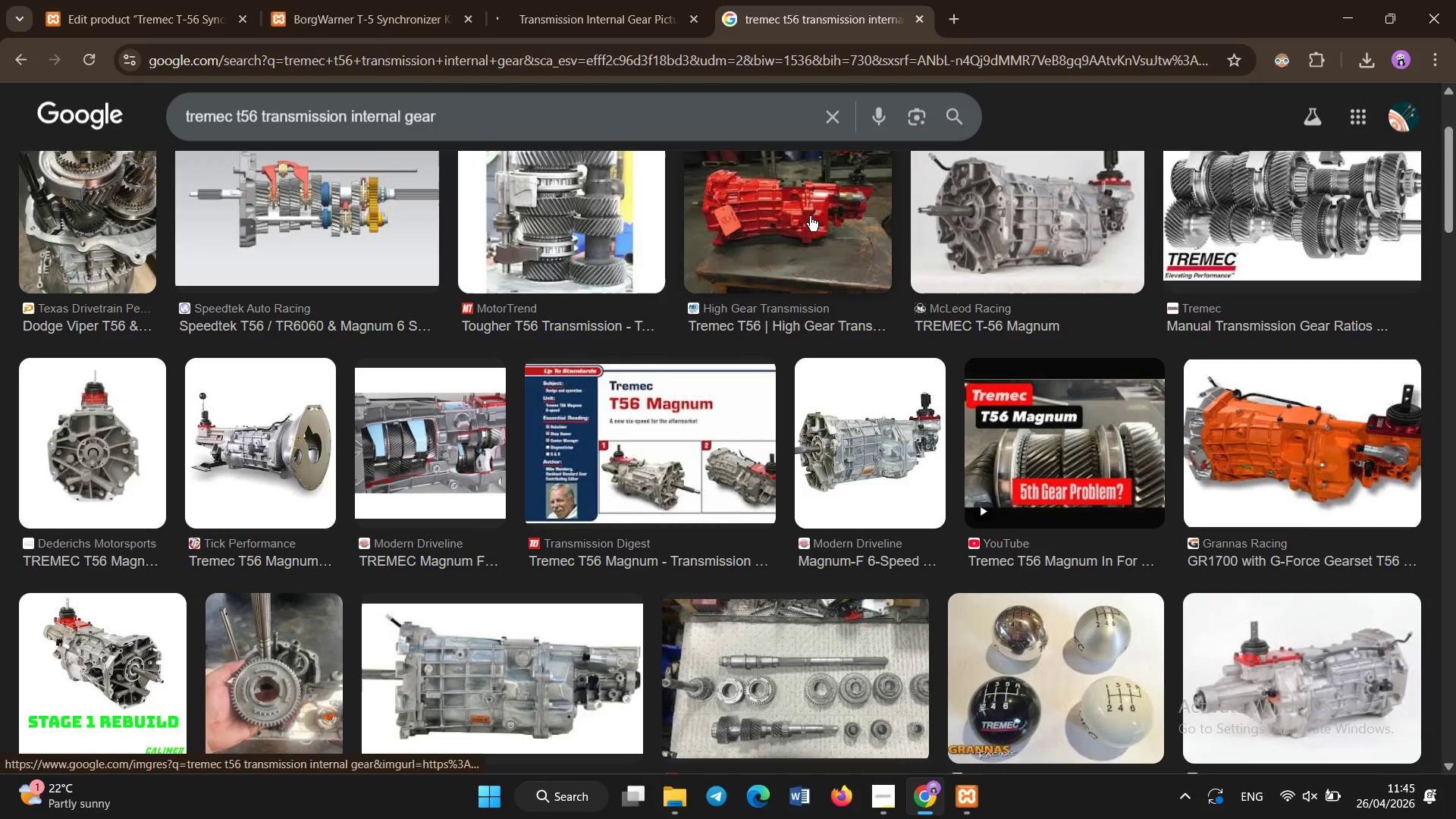 
left_click([368, 0])
 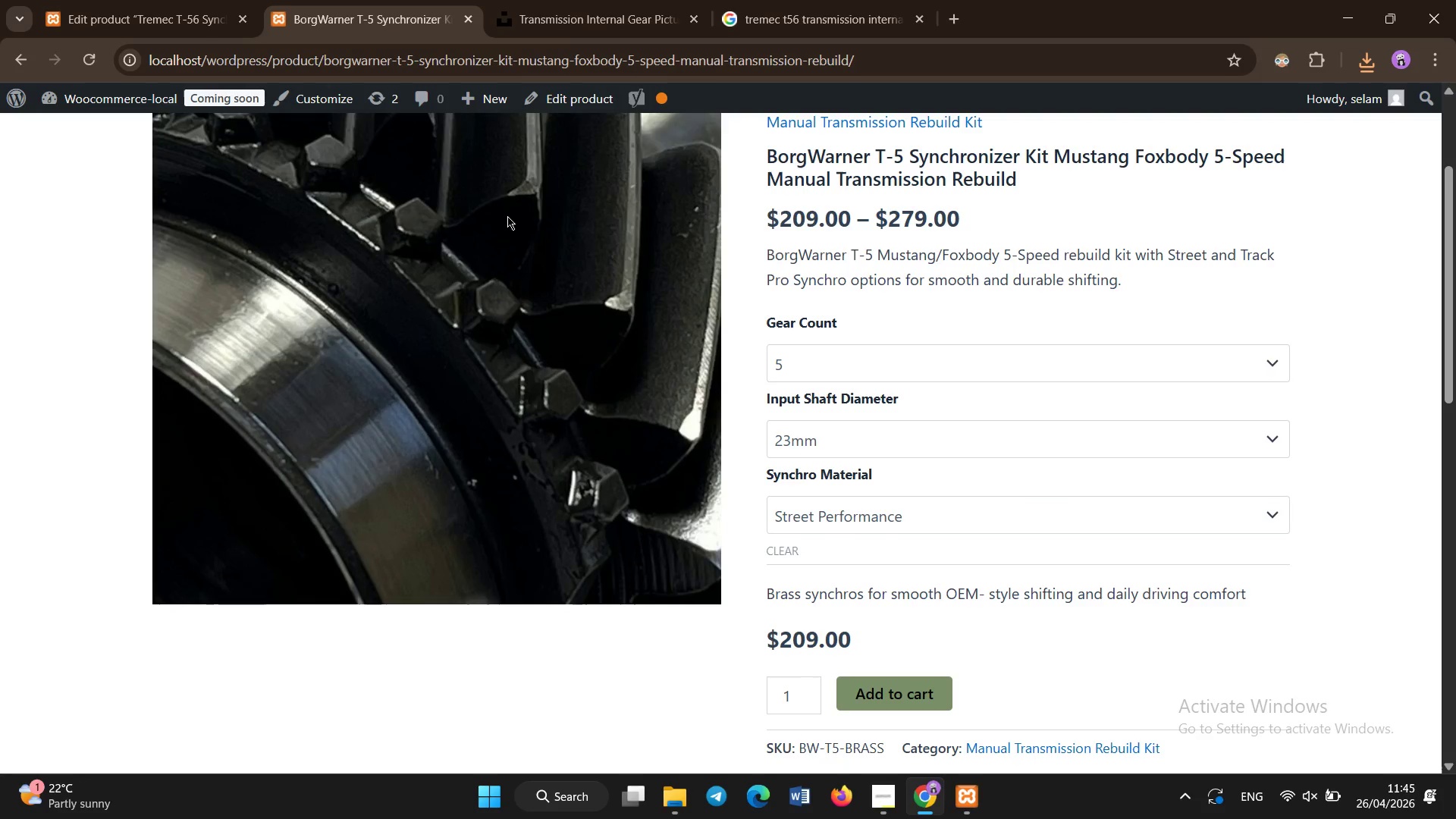 
scroll: coordinate [527, 168], scroll_direction: up, amount: 1.0
 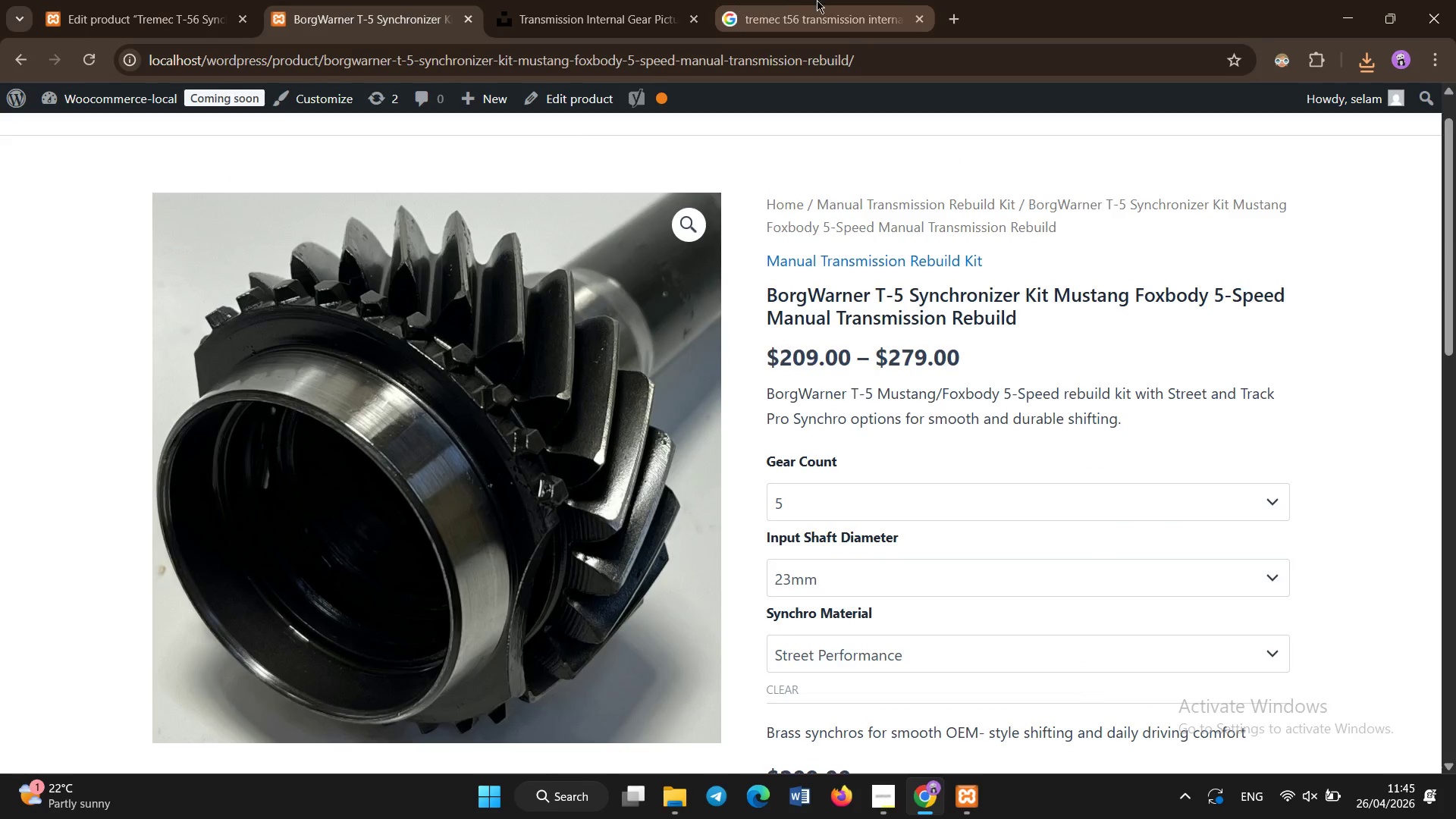 
left_click([824, 0])
 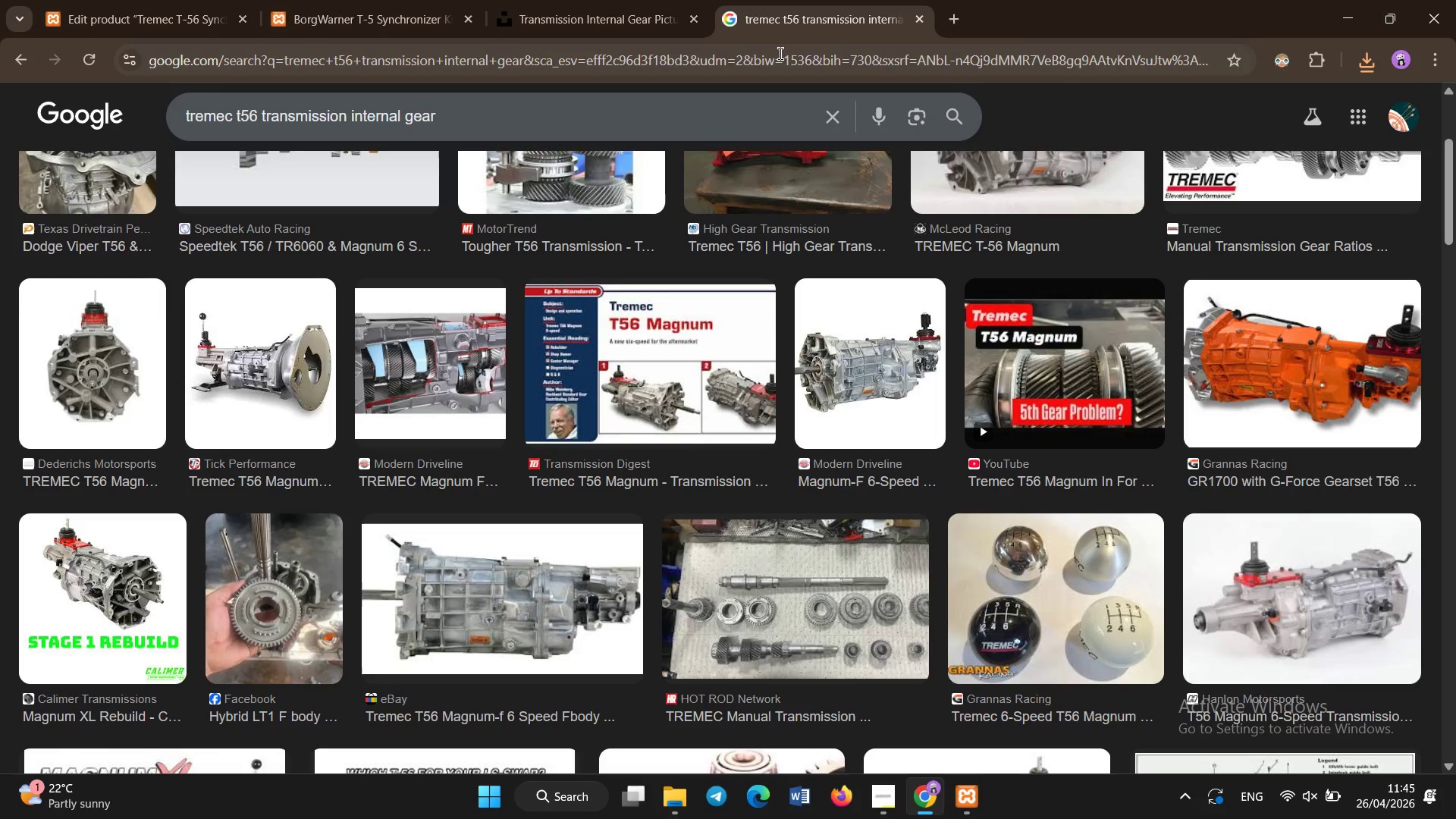 
scroll: coordinate [714, 585], scroll_direction: down, amount: 2.0
 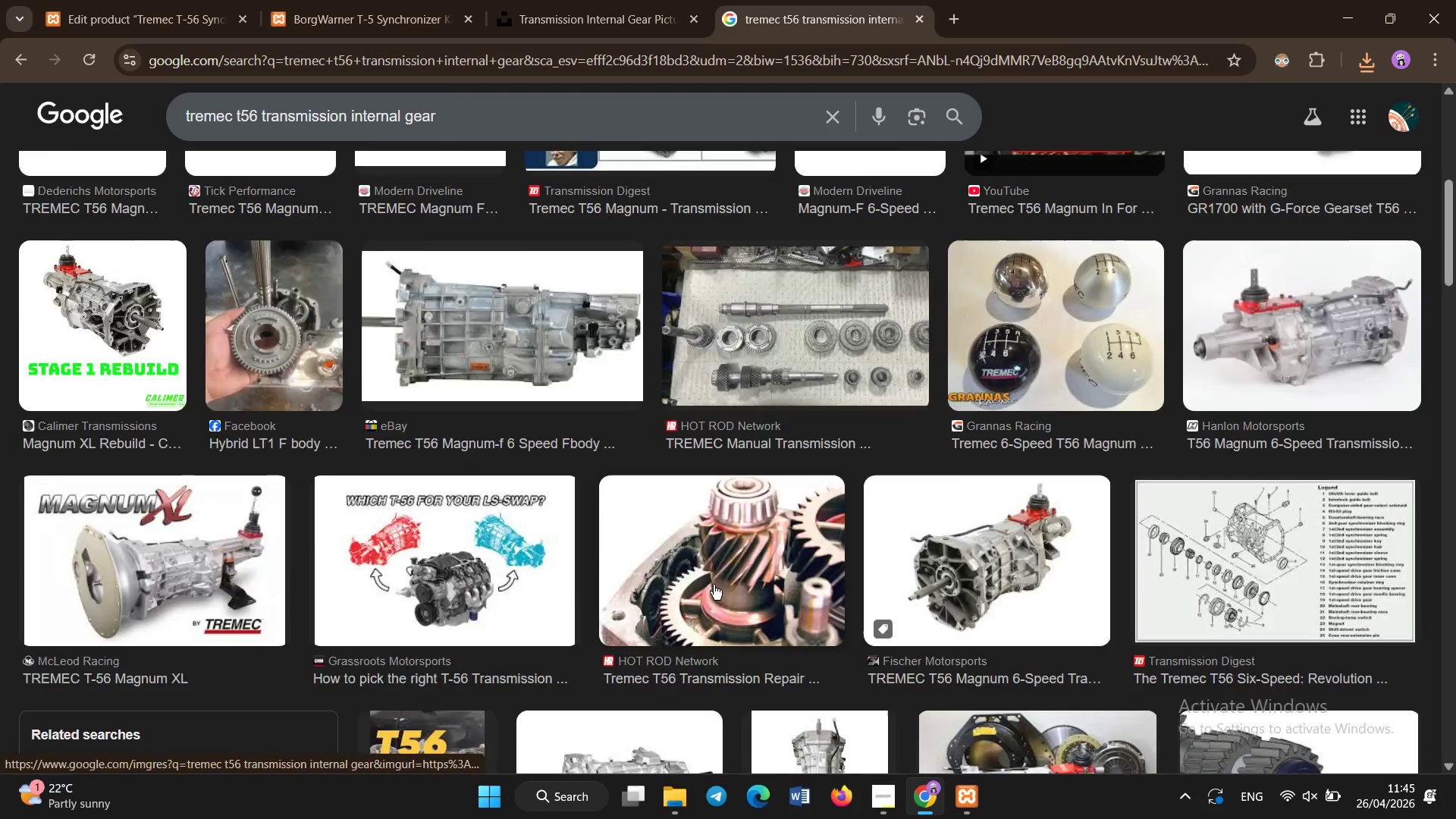 
scroll: coordinate [714, 585], scroll_direction: up, amount: 1.0
 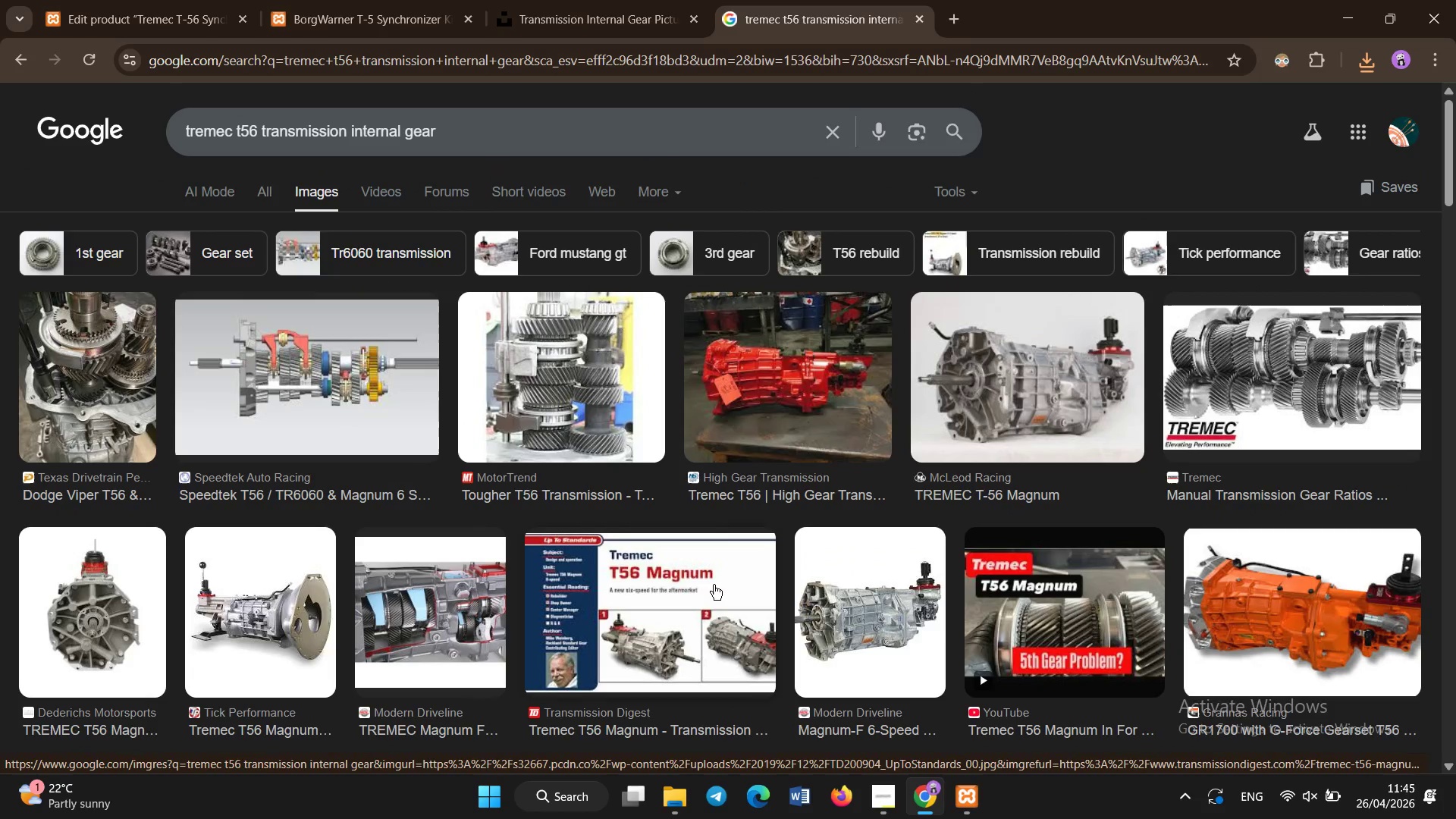 
left_click([845, 589])
 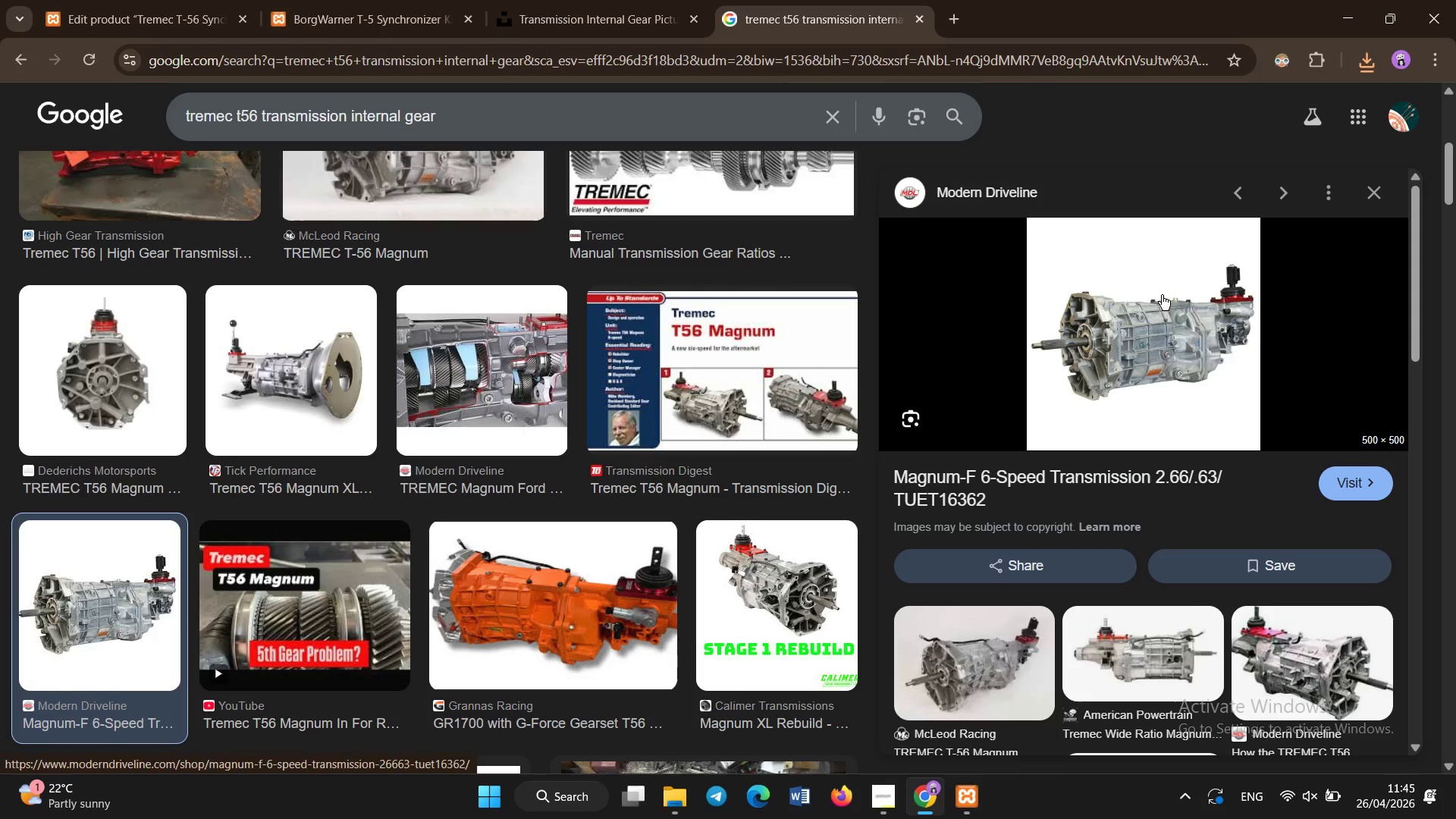 
left_click([1234, 524])
 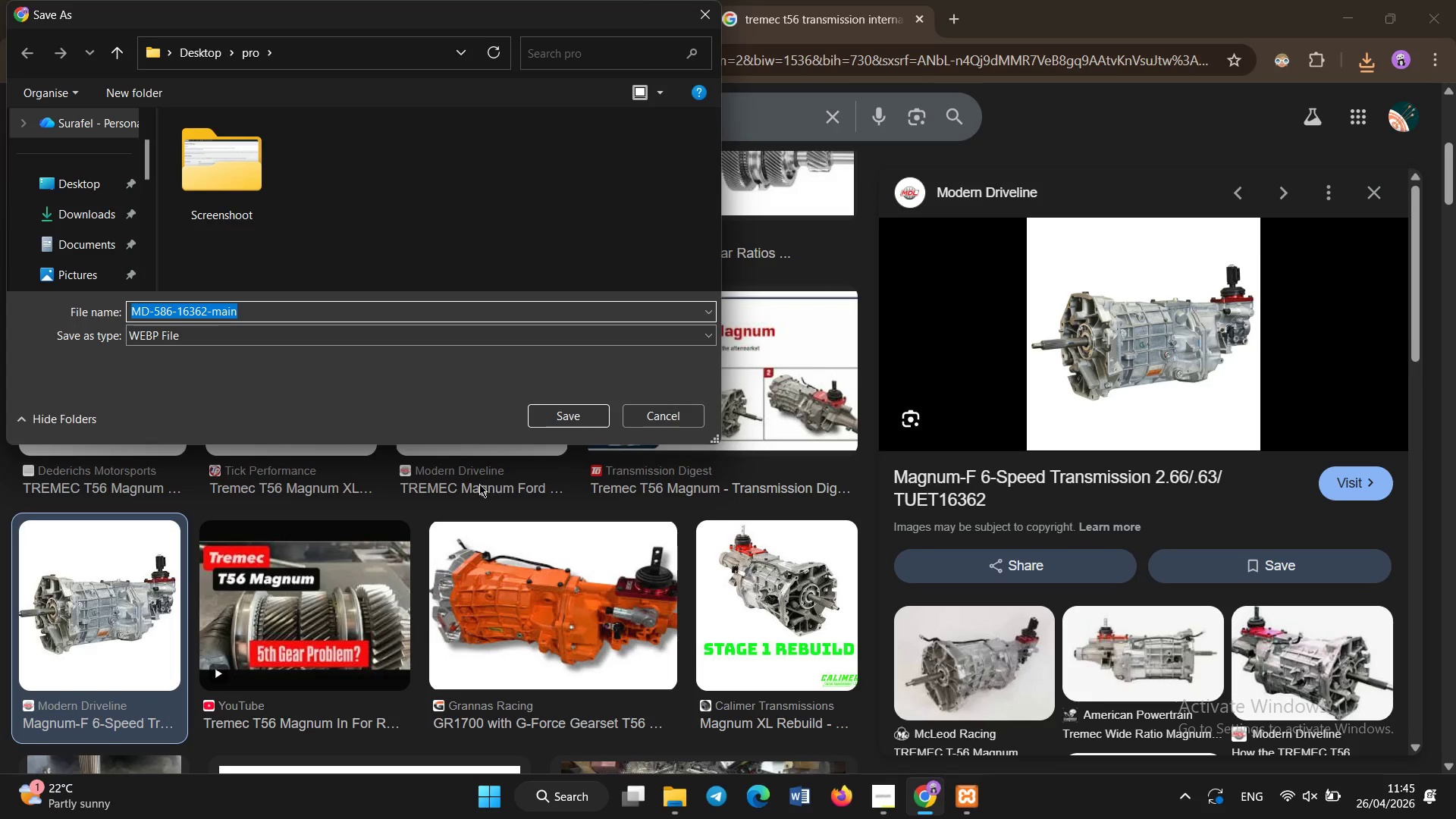 
left_click([646, 420])
 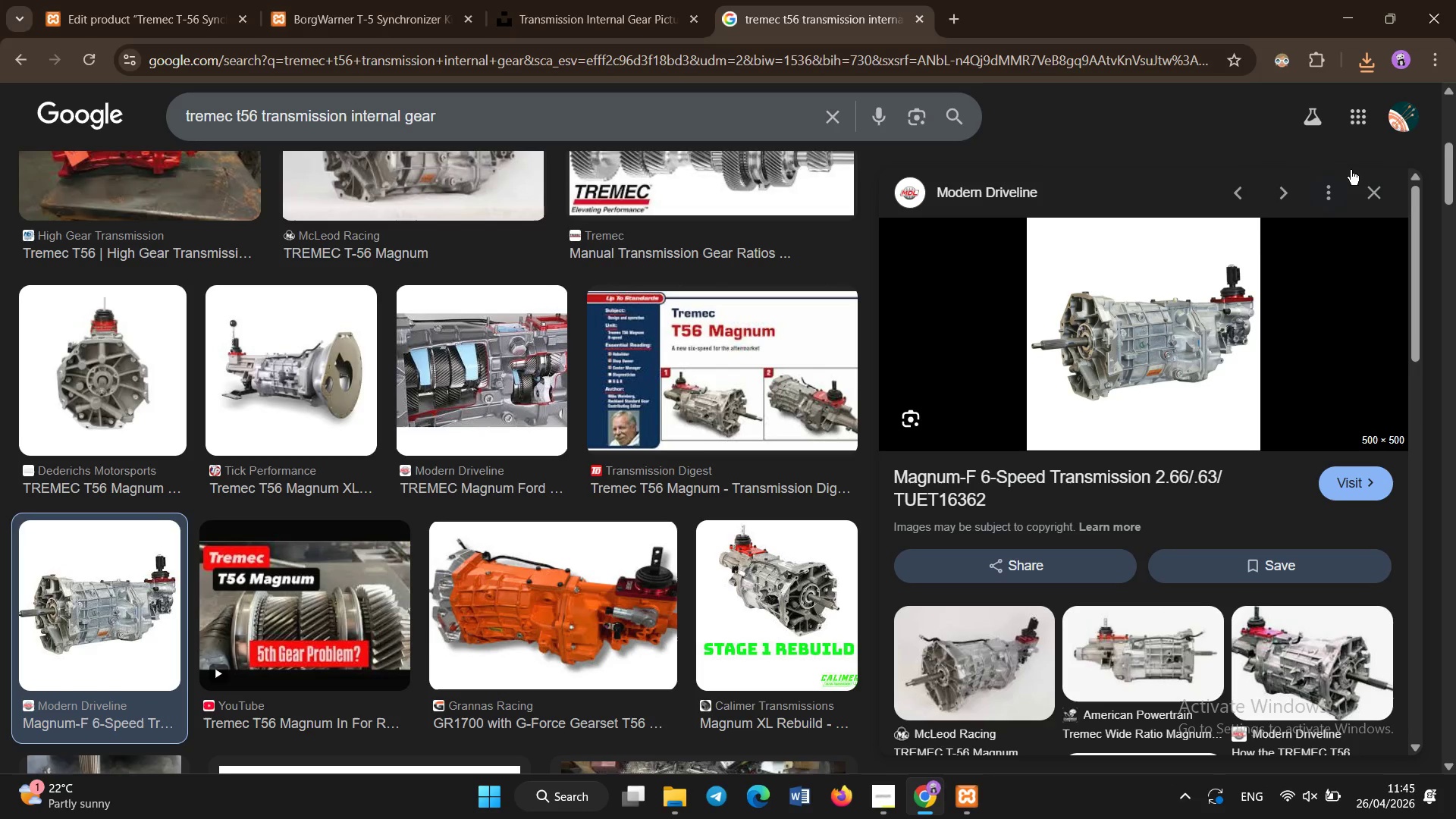 
left_click([1335, 186])
 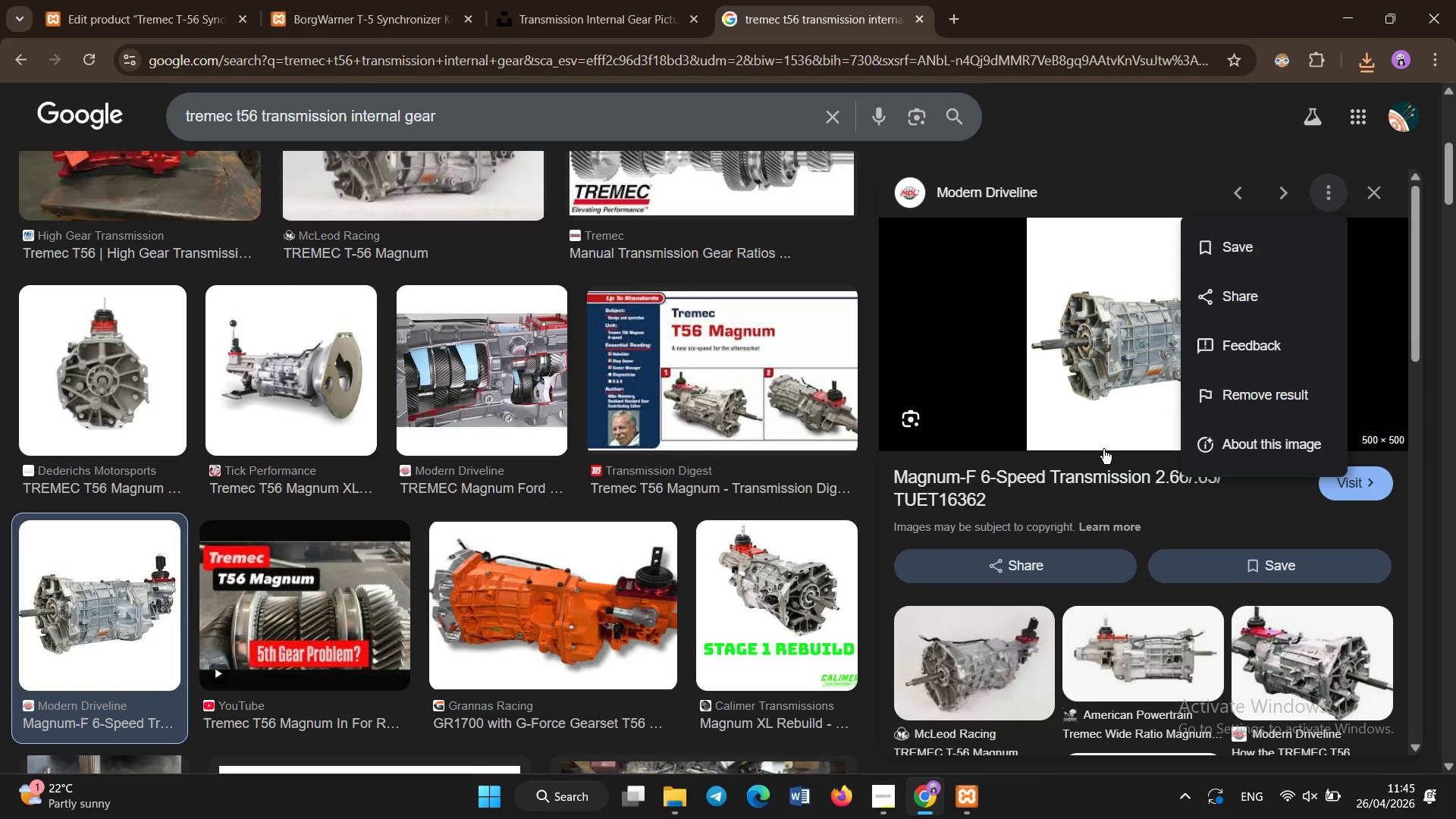 
left_click([1102, 400])
 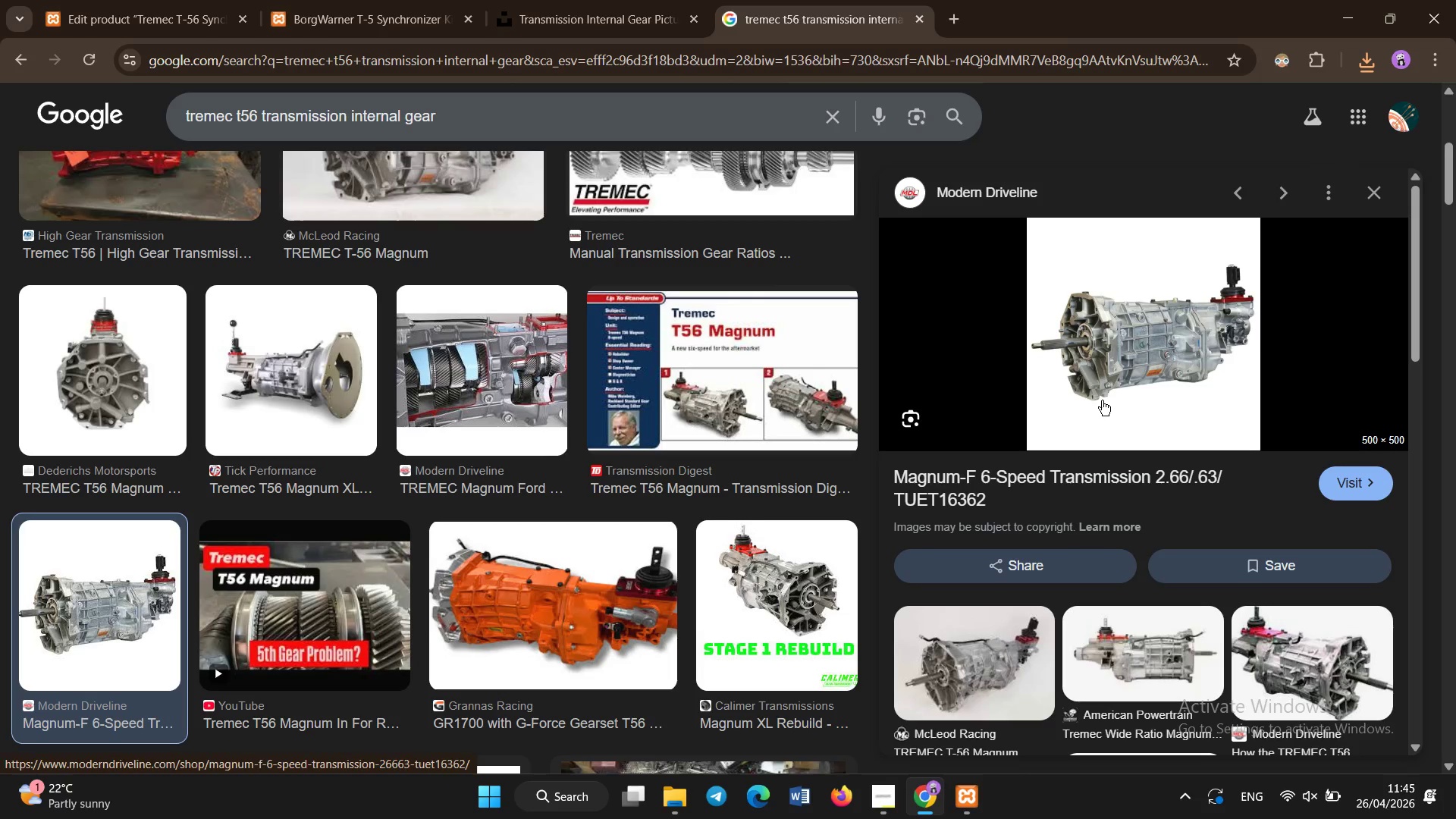 
right_click([1102, 400])
 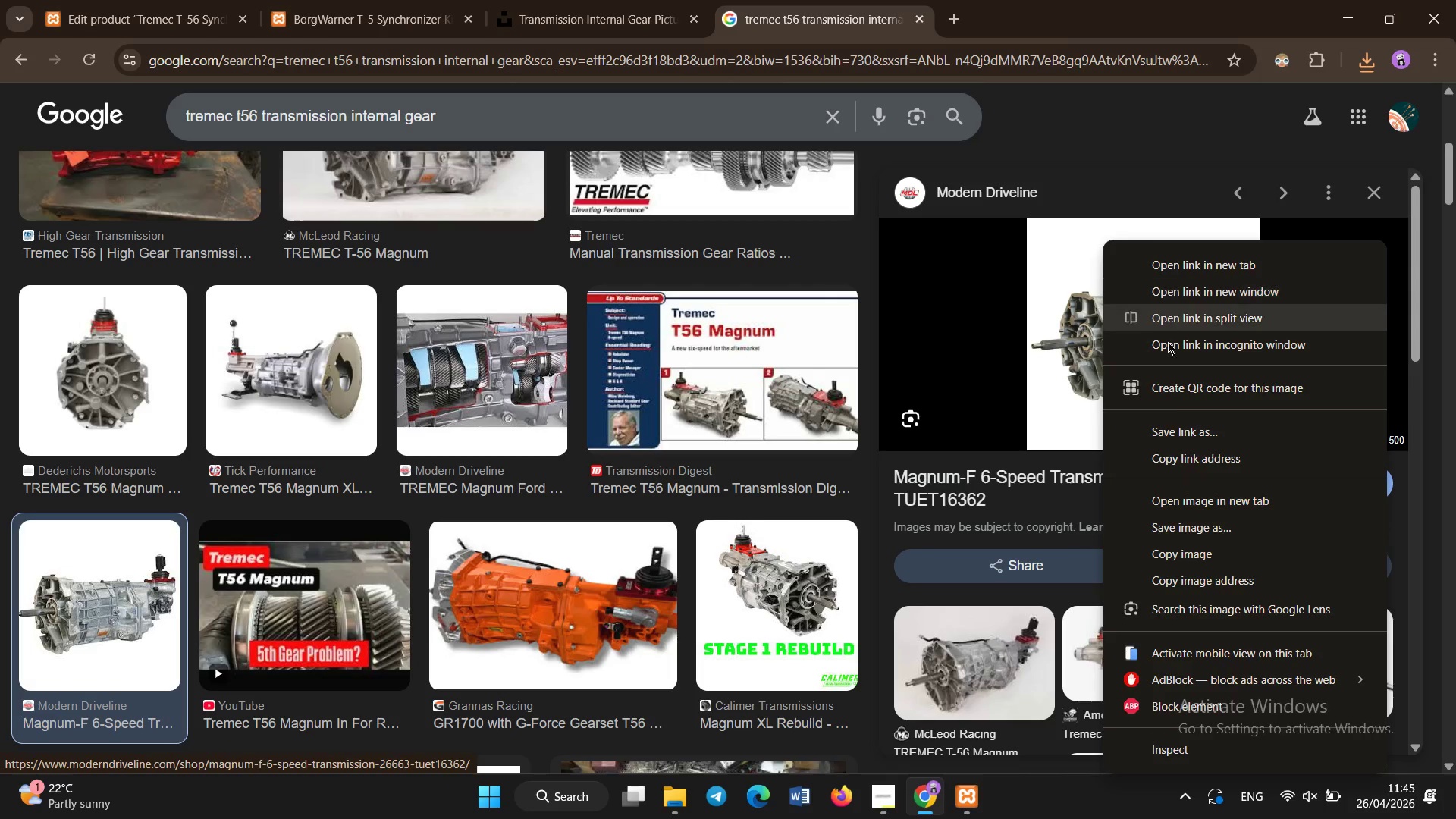 
wait(6.12)
 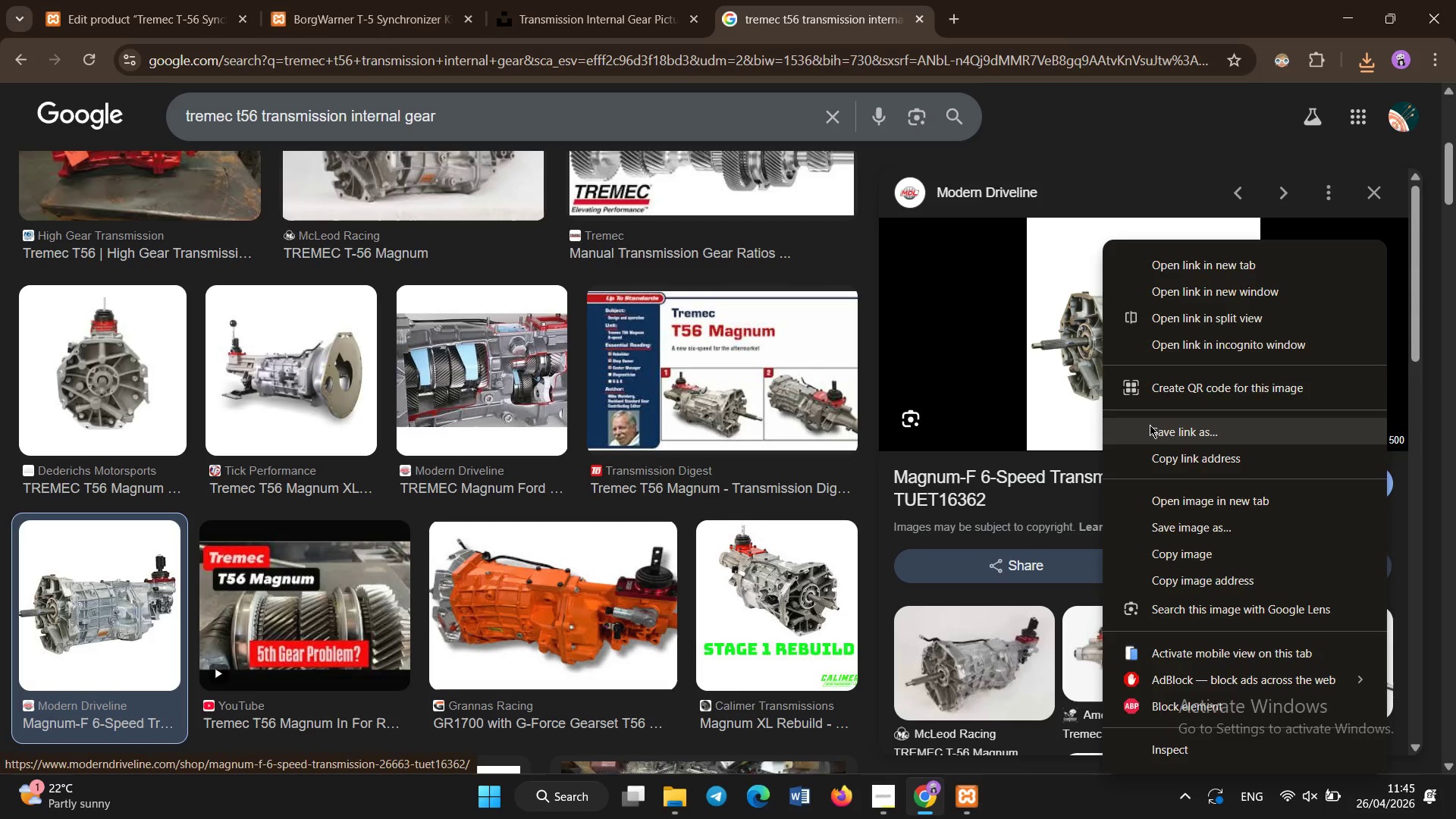 
left_click([1204, 607])
 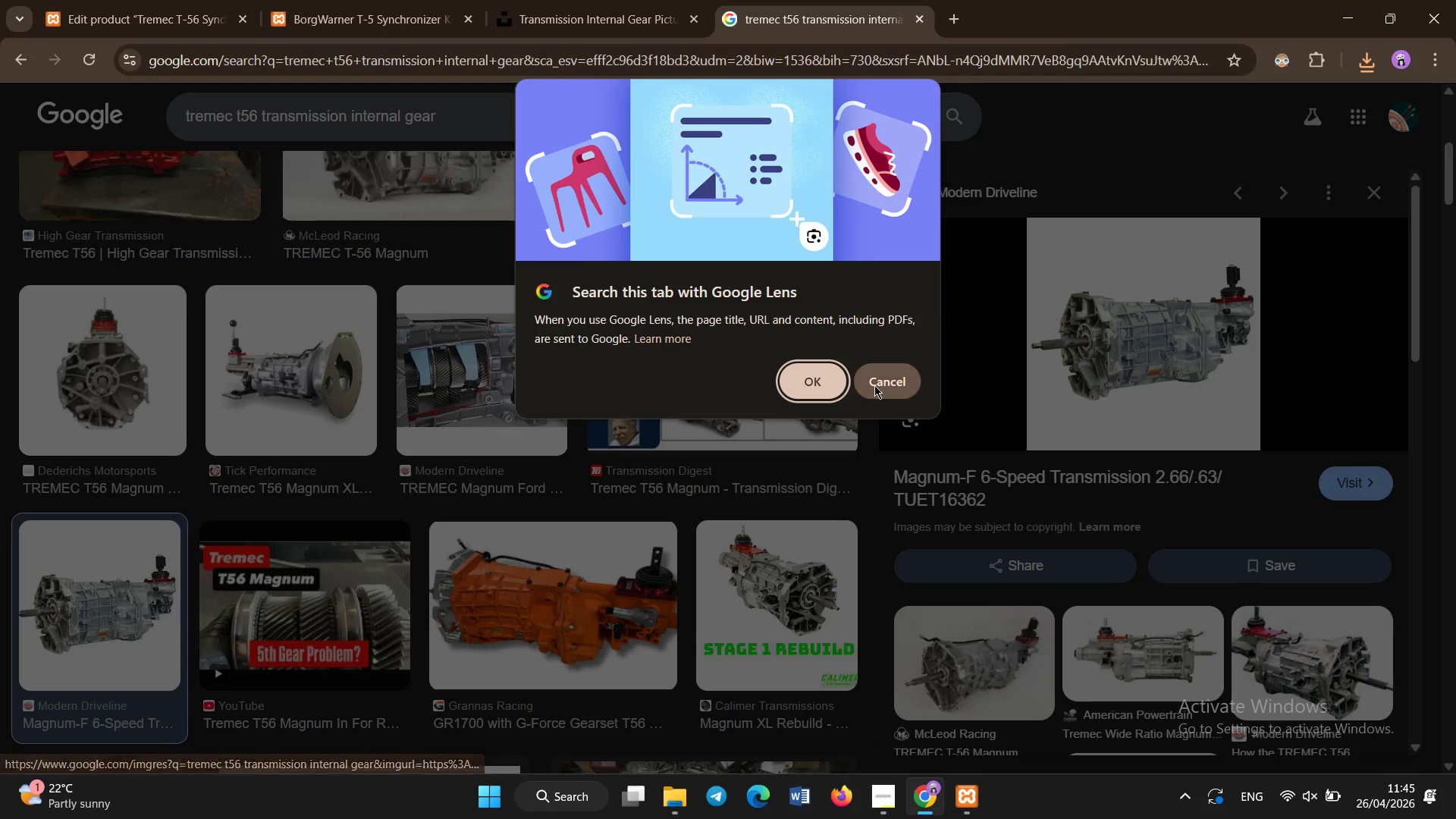 
left_click([877, 391])
 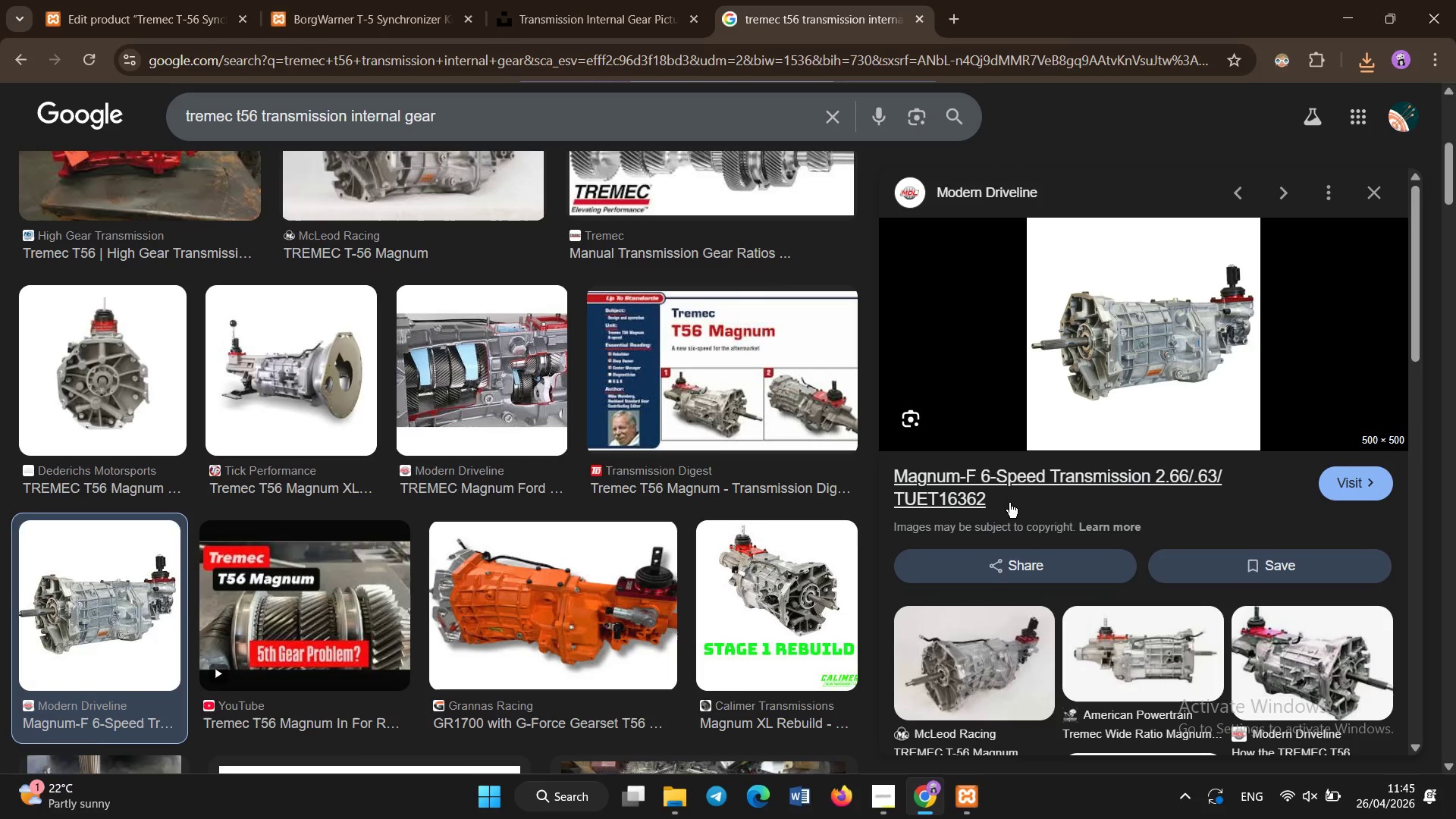 
scroll: coordinate [1009, 503], scroll_direction: down, amount: 1.0
 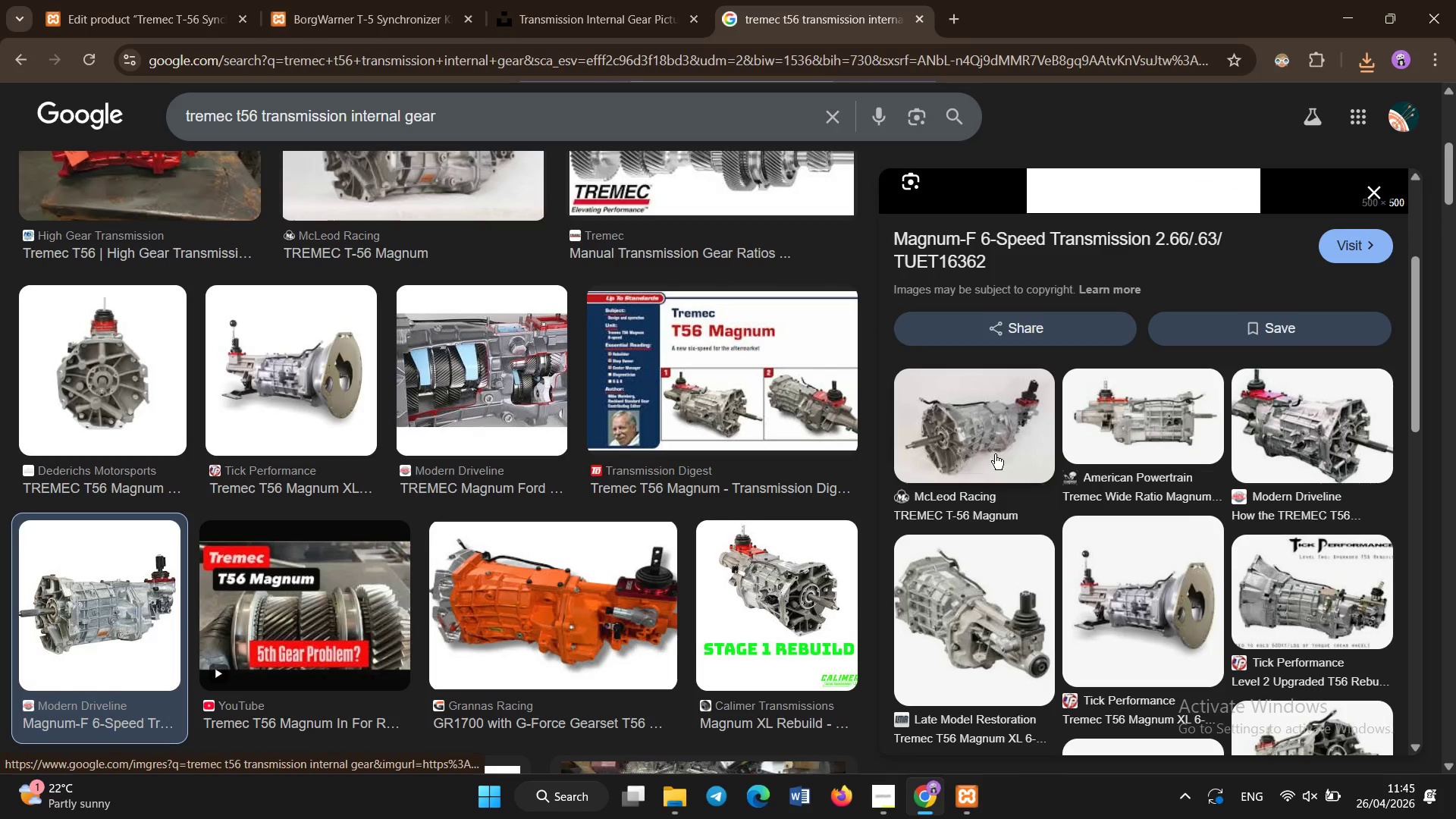 
left_click([992, 438])
 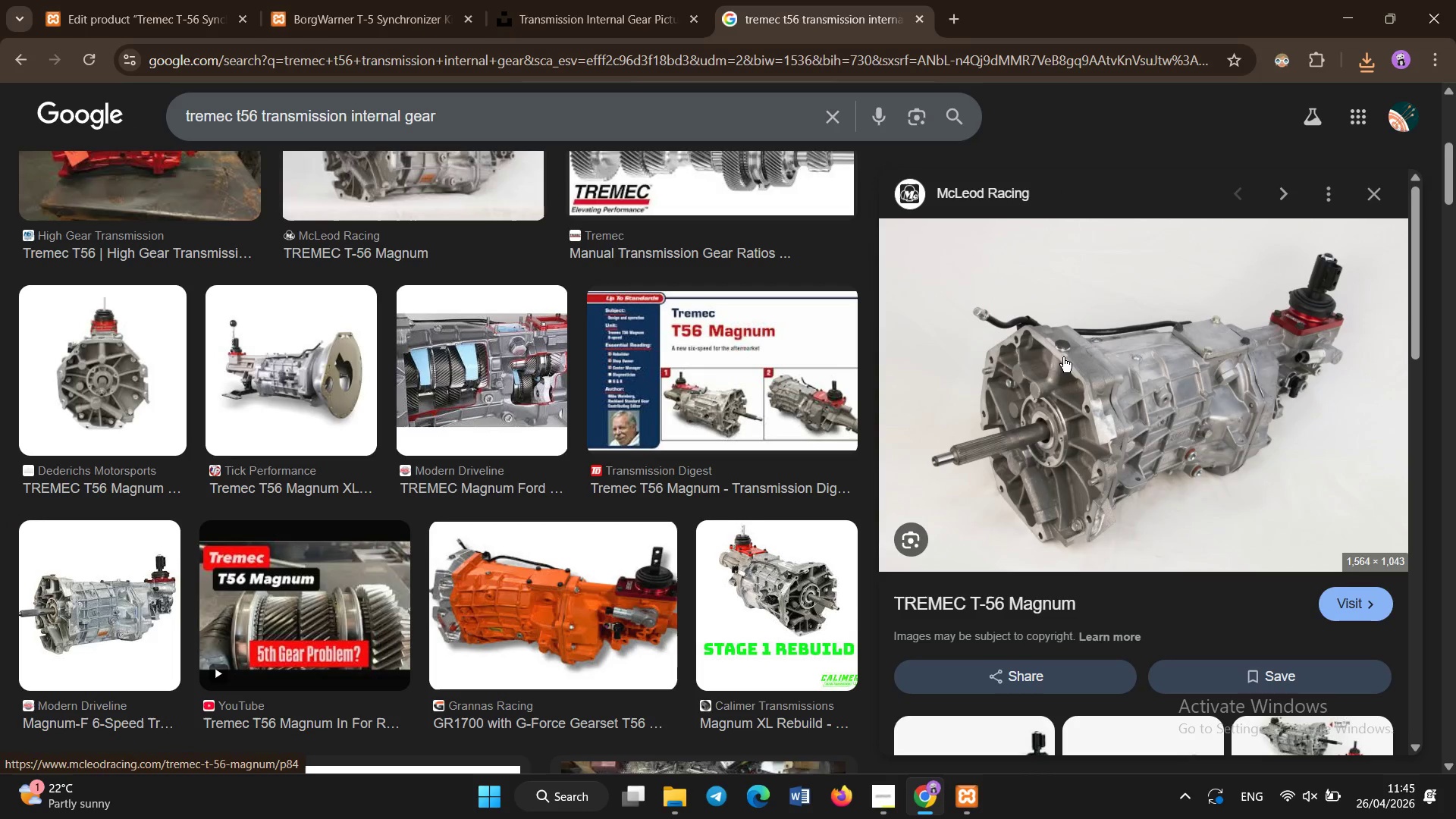 
right_click([1079, 347])
 